 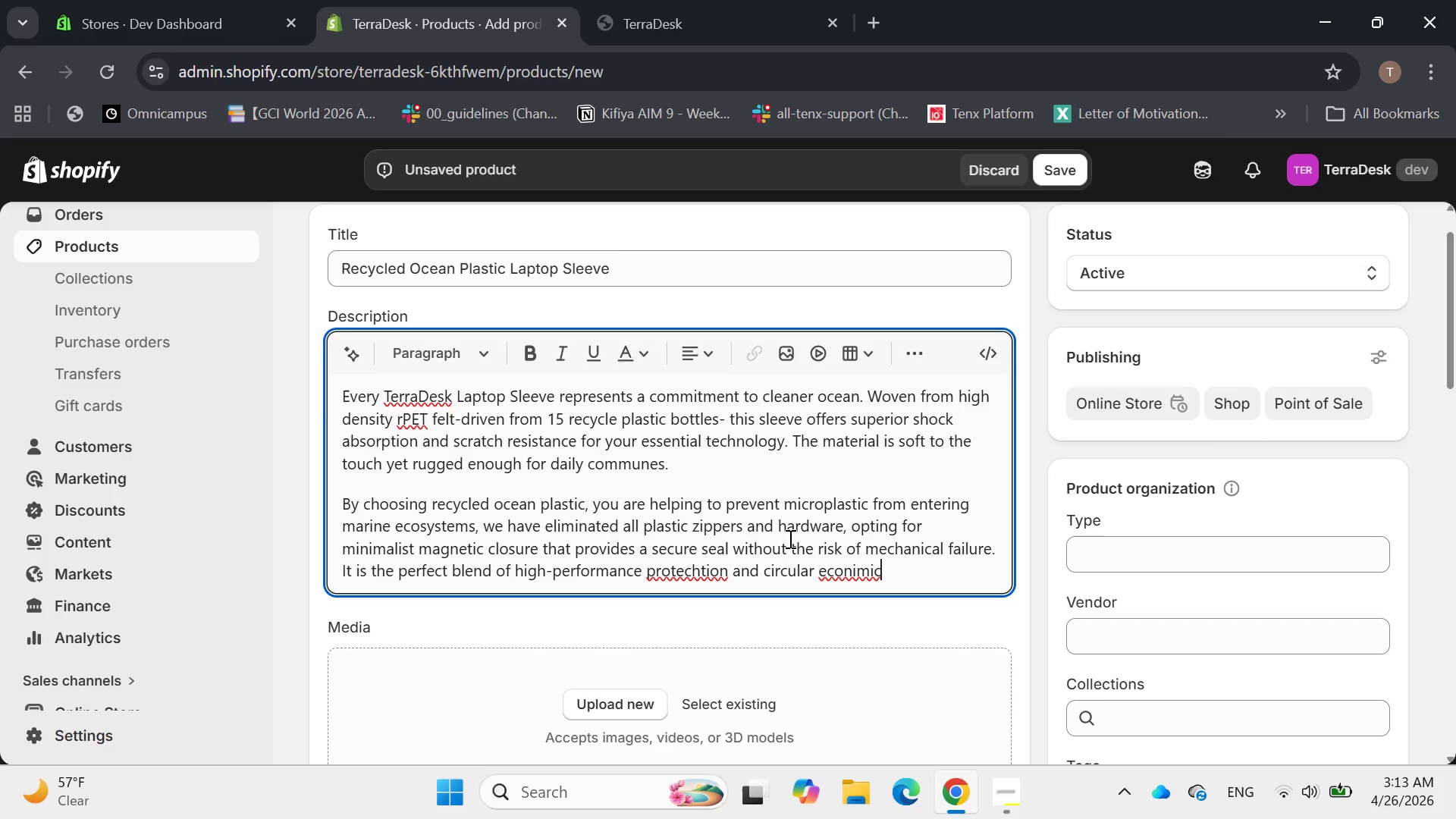 
key(Space)
 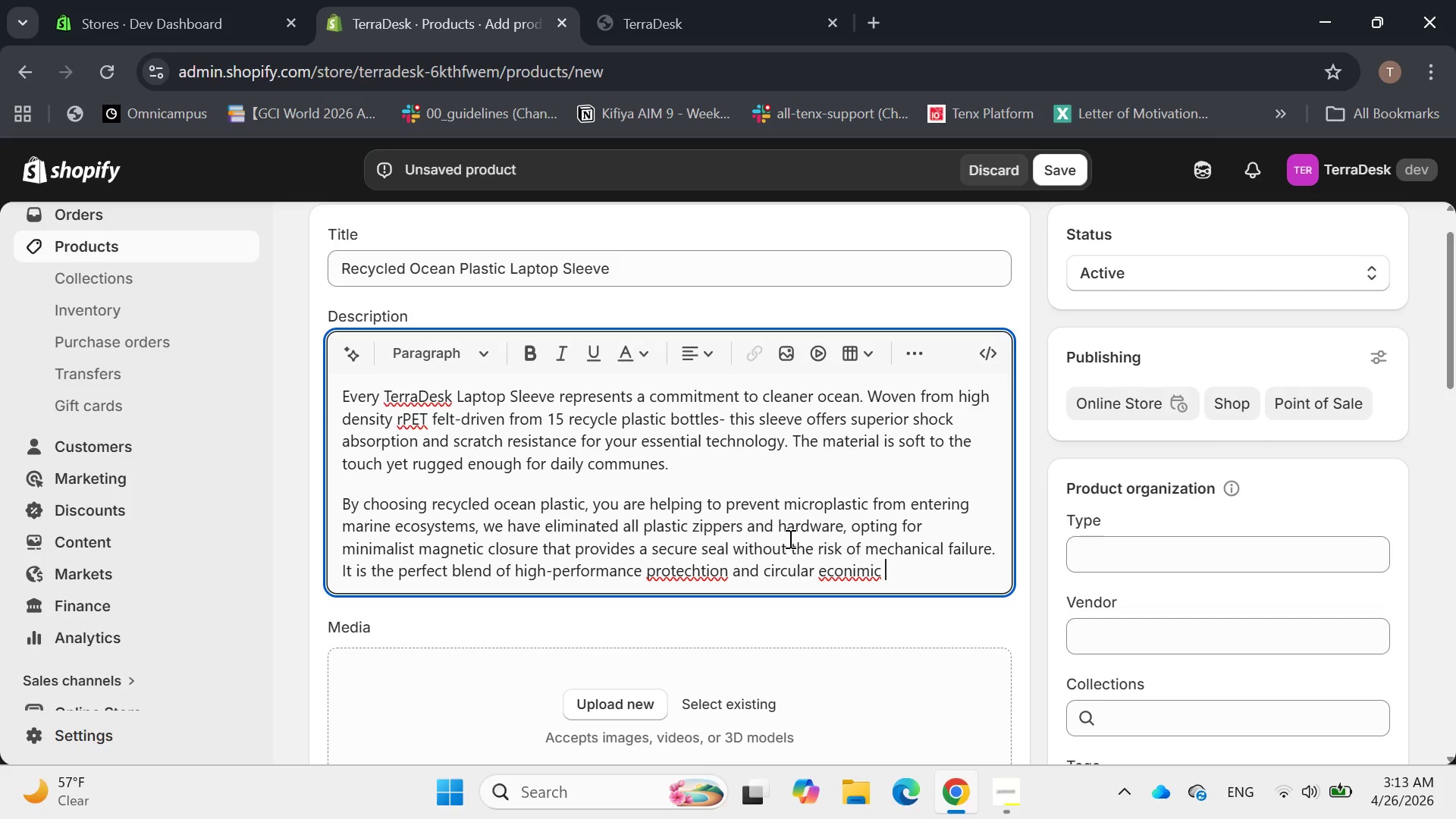 
key(Backspace)
 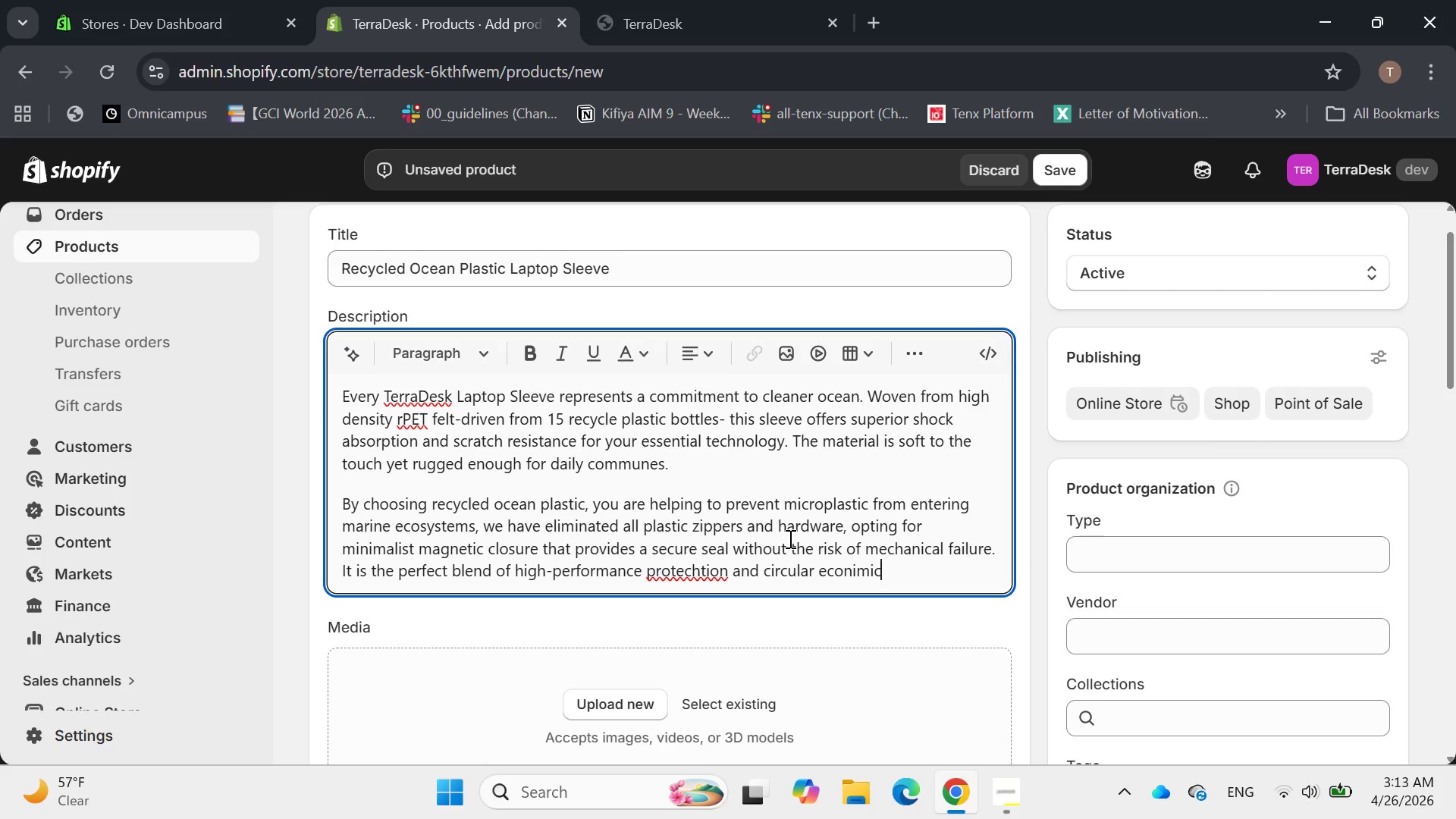 
key(Backspace)
 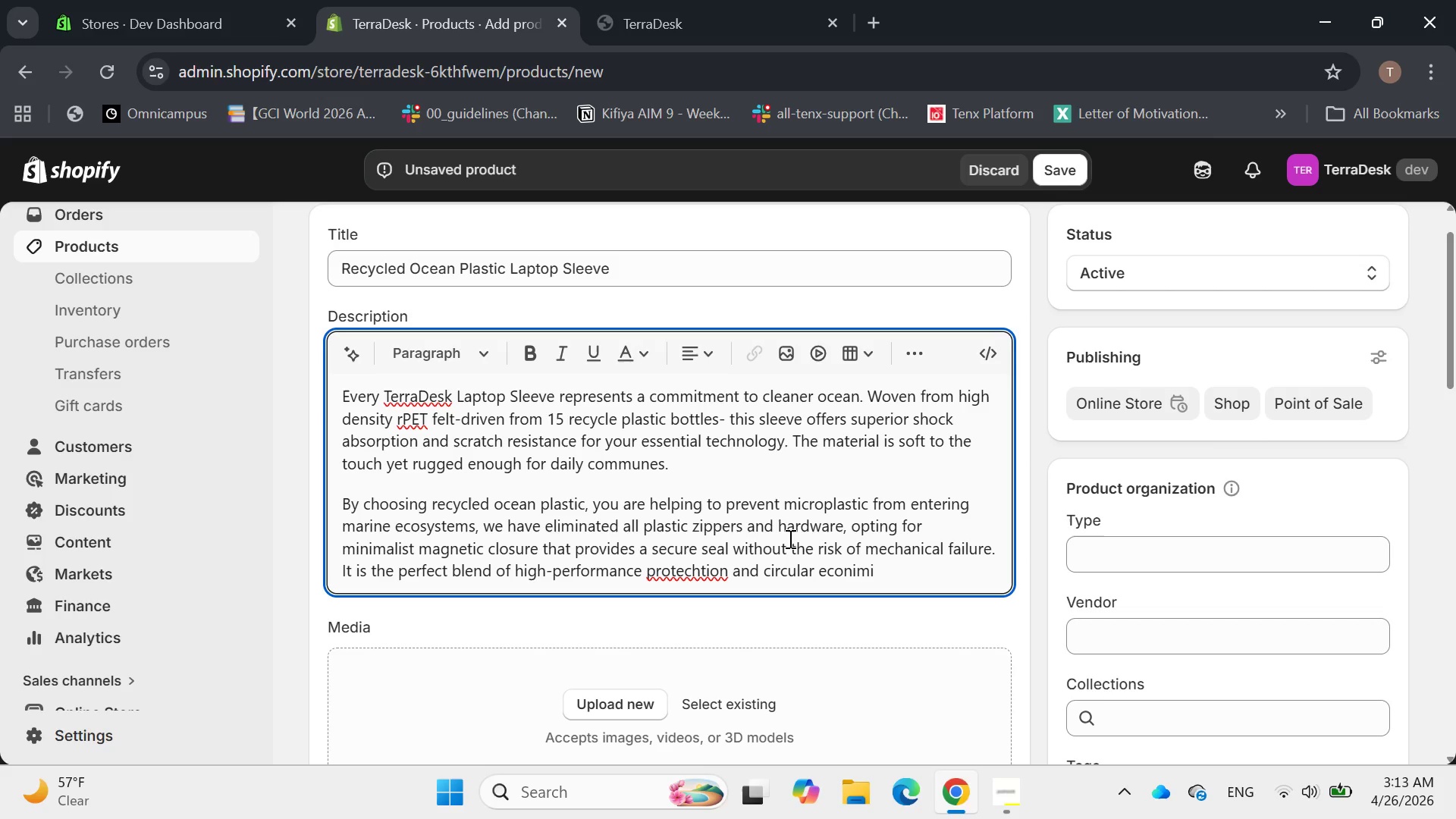 
key(Backspace)
 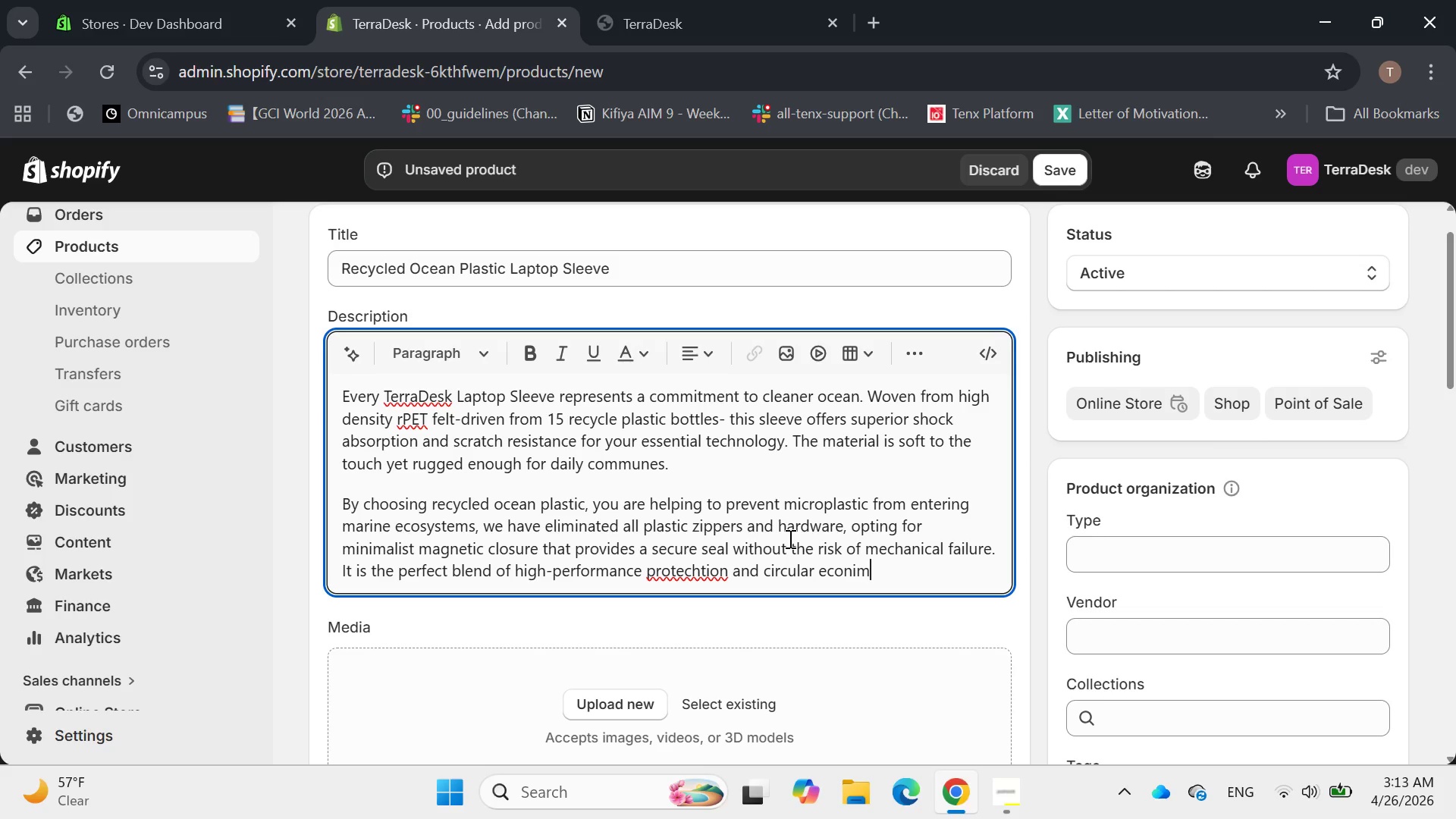 
key(Backspace)
 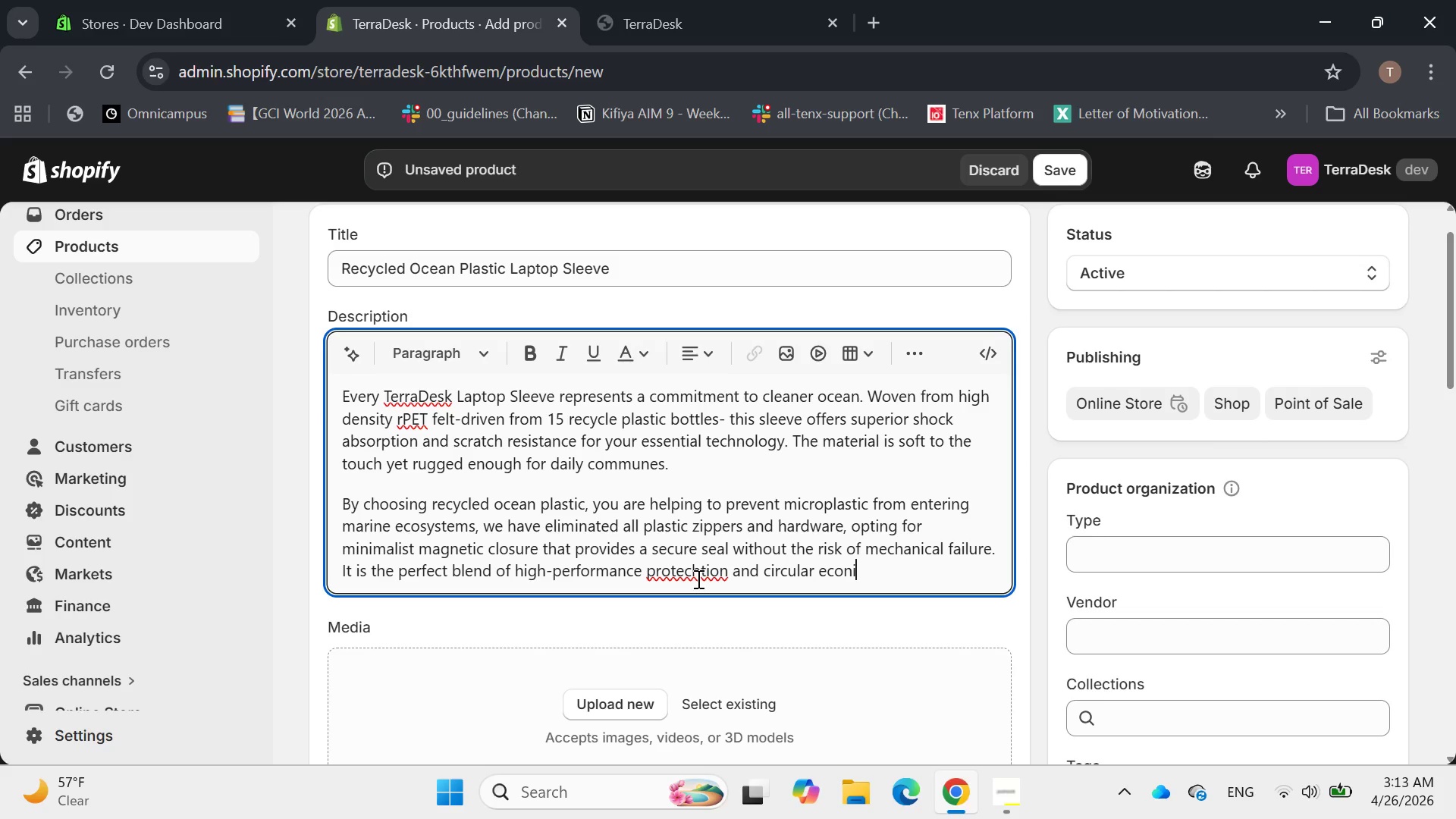 
left_click([697, 579])
 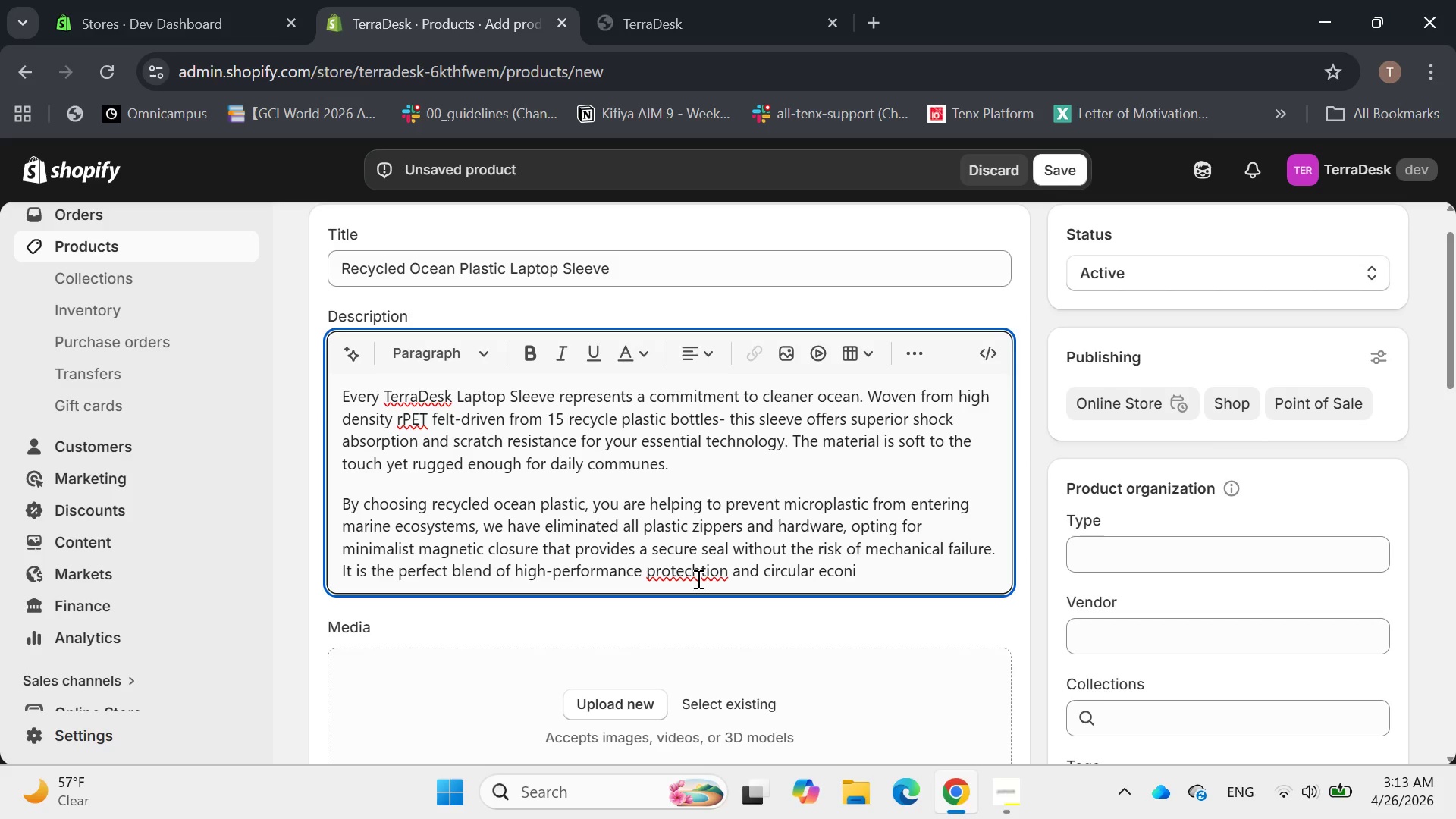 
key(Backspace)
 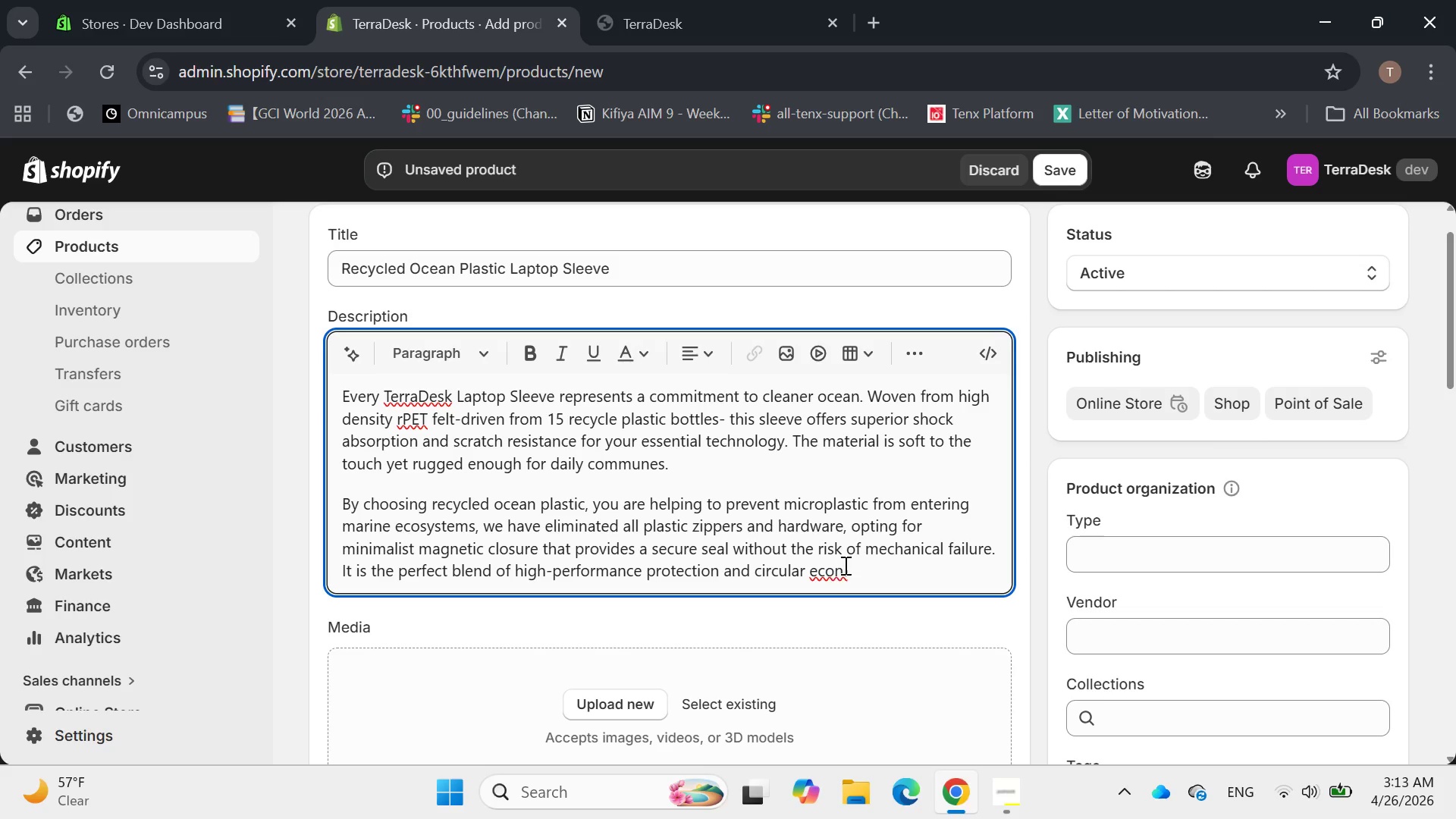 
left_click([885, 561])
 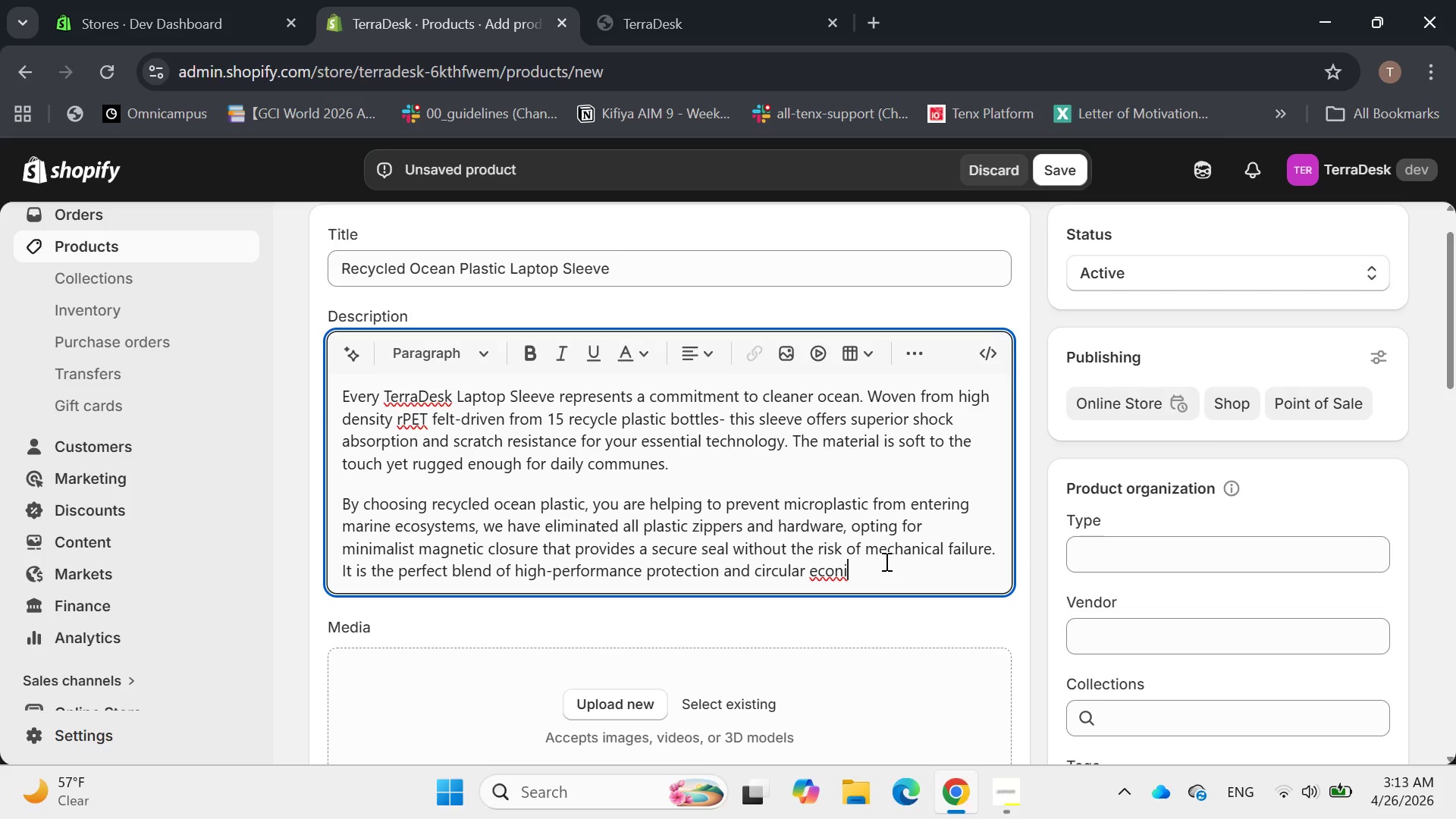 
wait(9.45)
 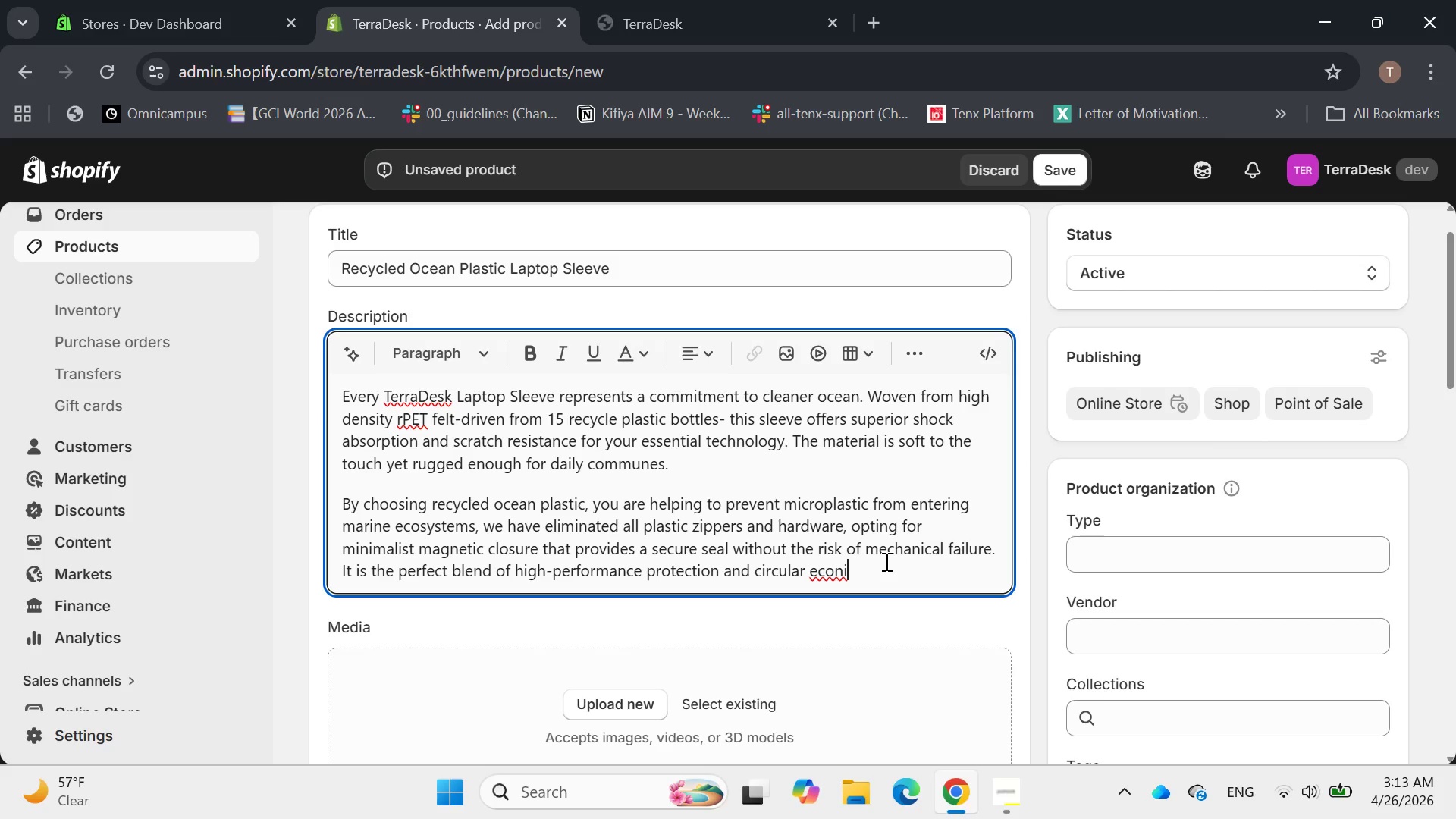 
key(Backspace)
type(omy principle)
 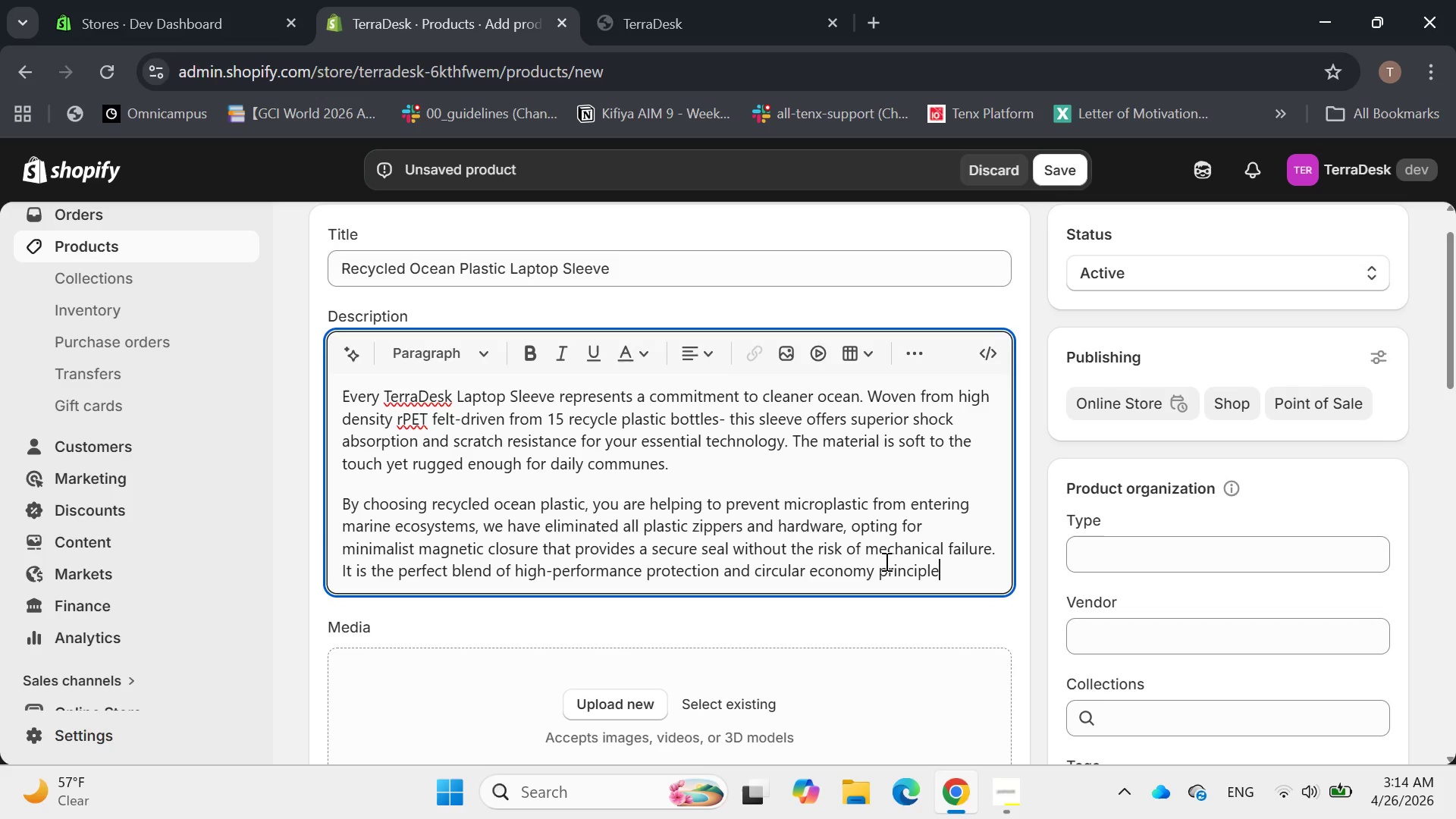 
wait(10.44)
 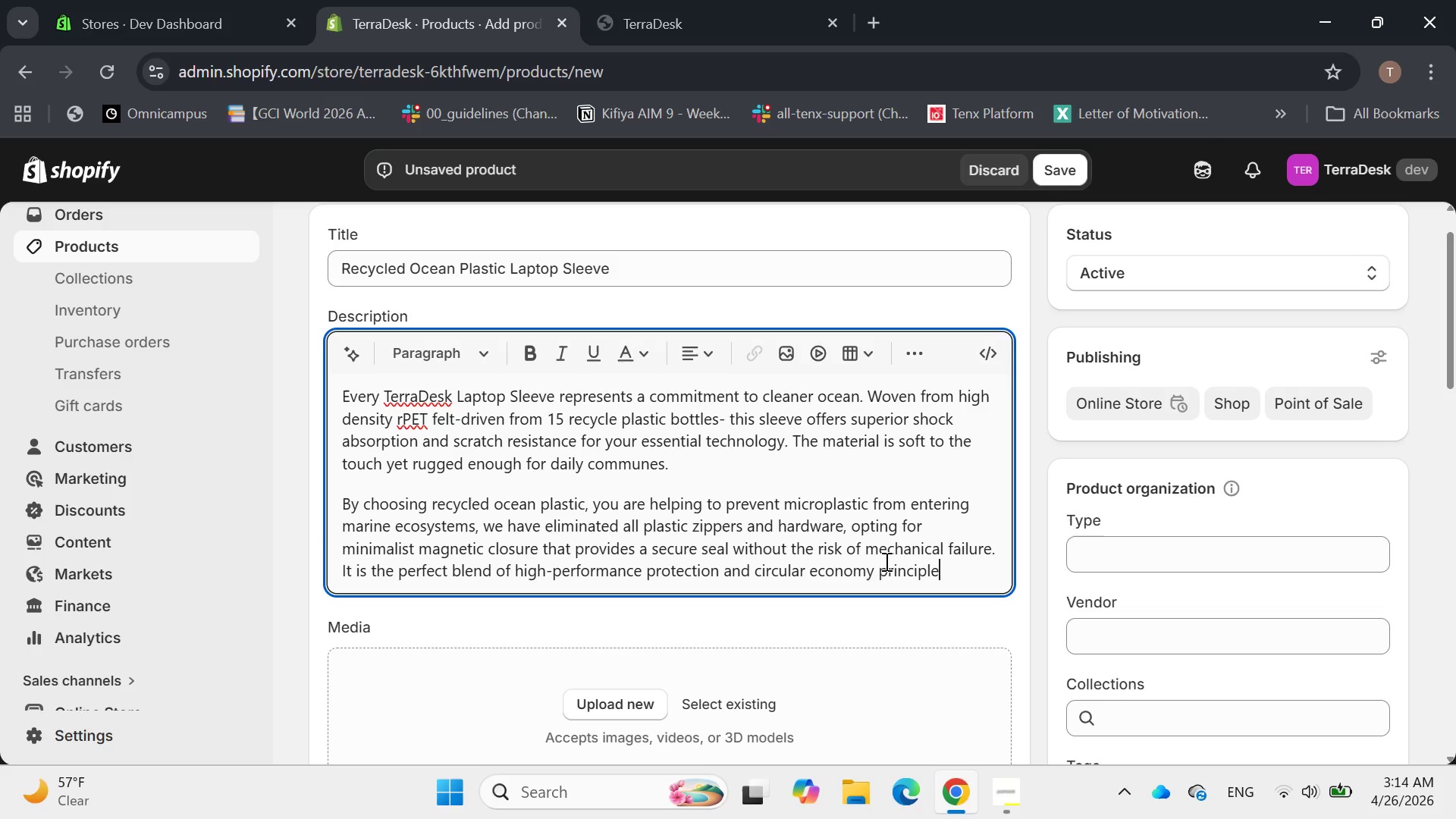 
key(S)
 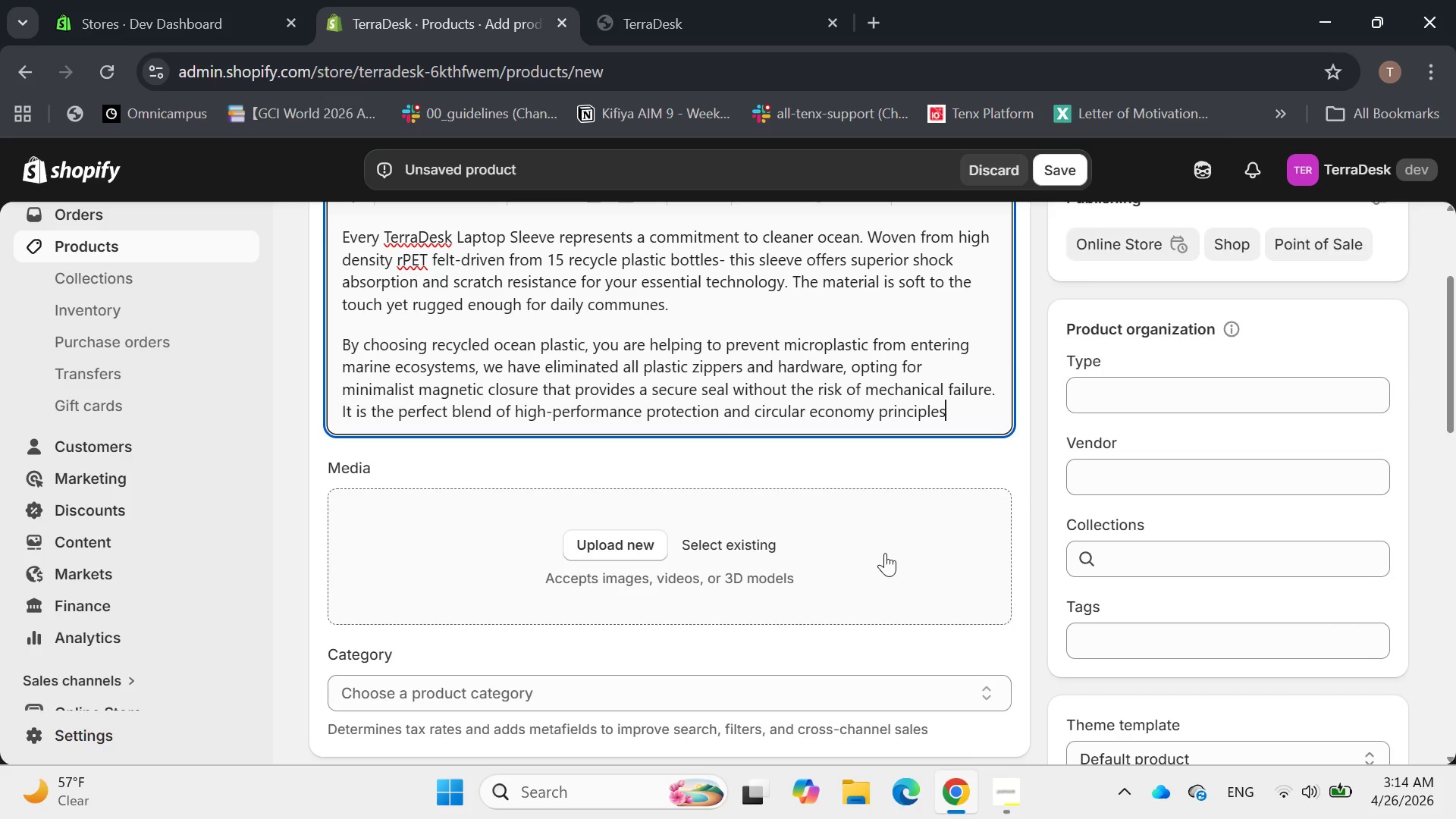 
key(Period)
 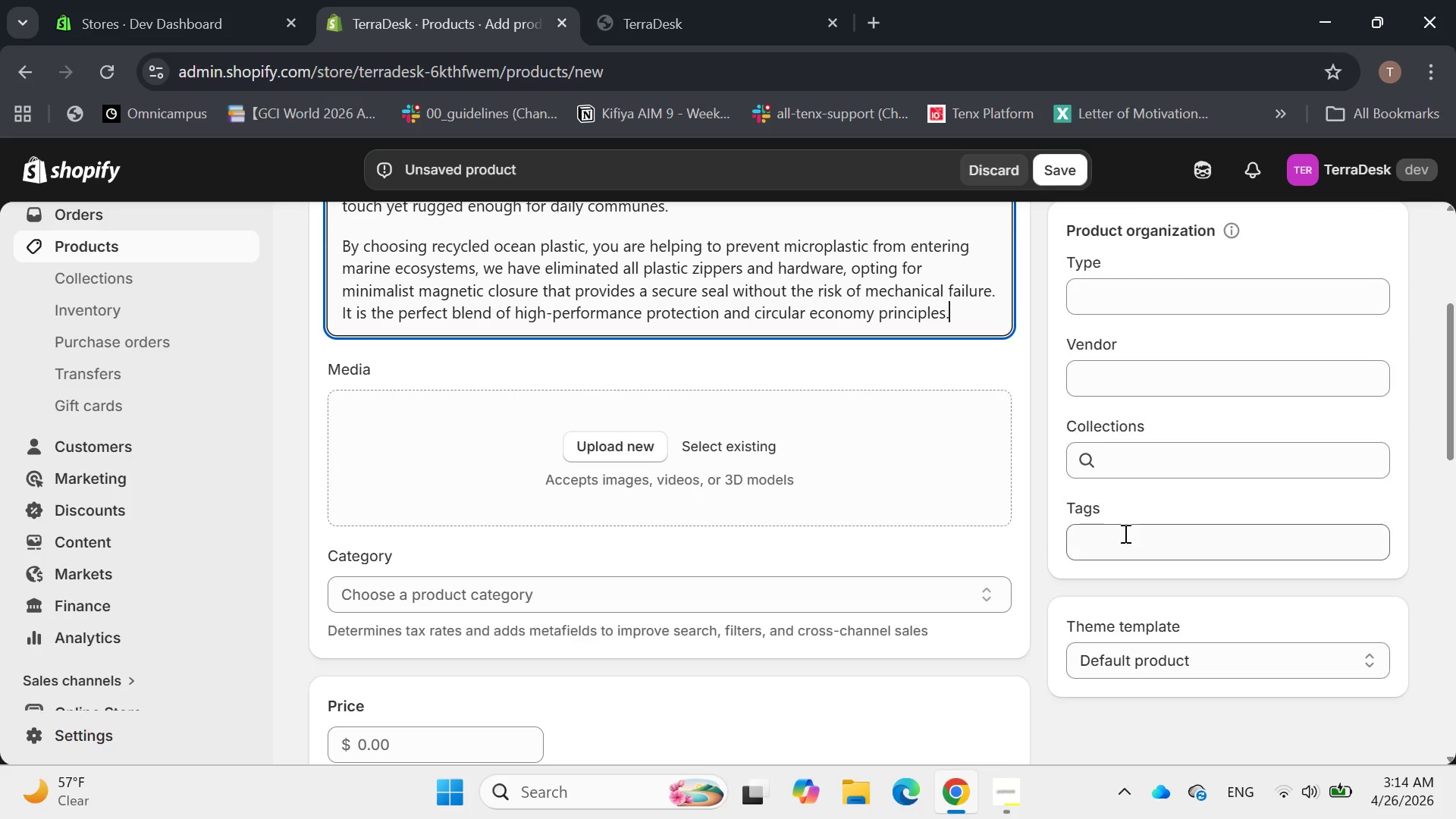 
left_click([1124, 533])
 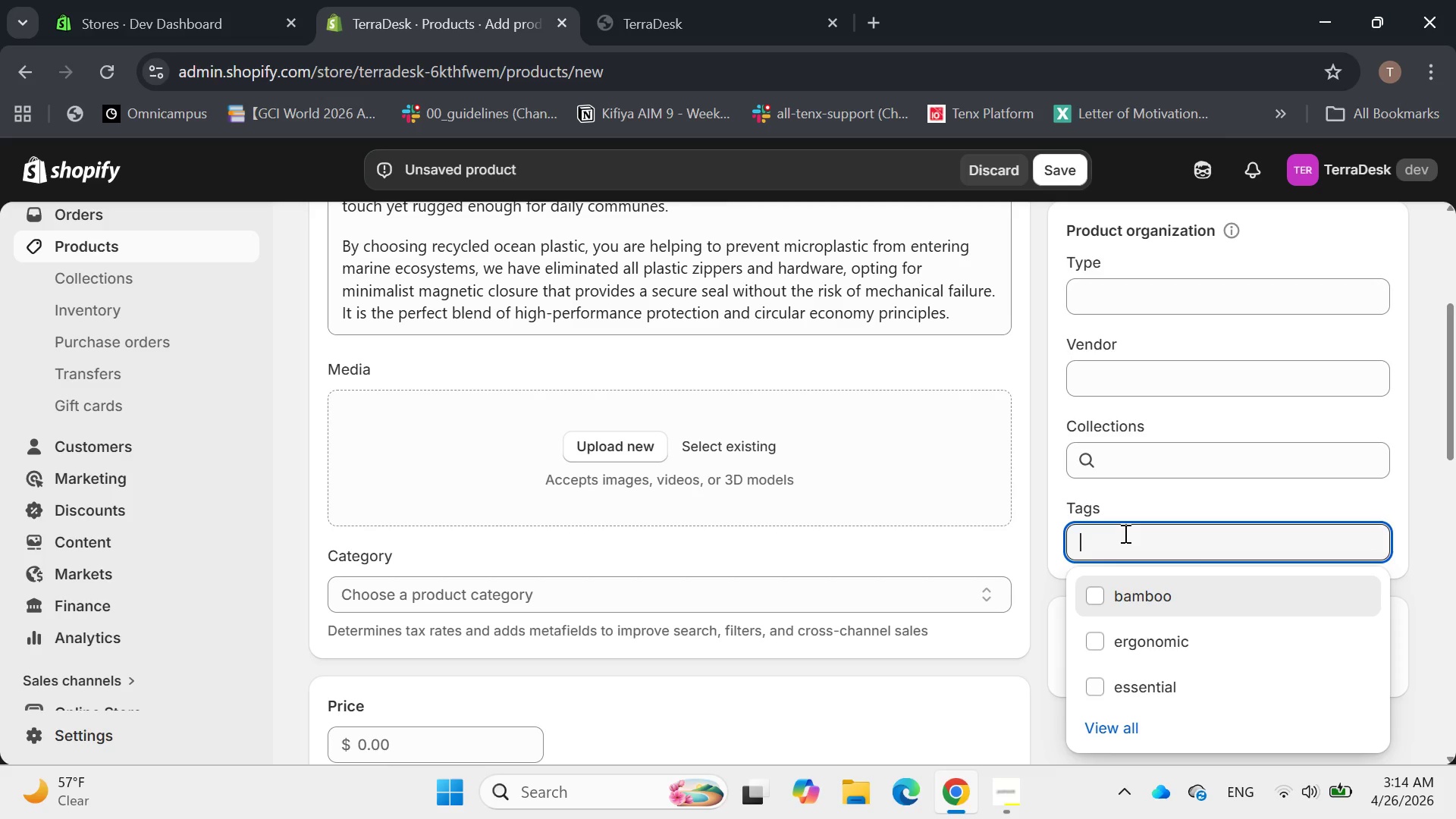 
type(tech, rPET, protection)
 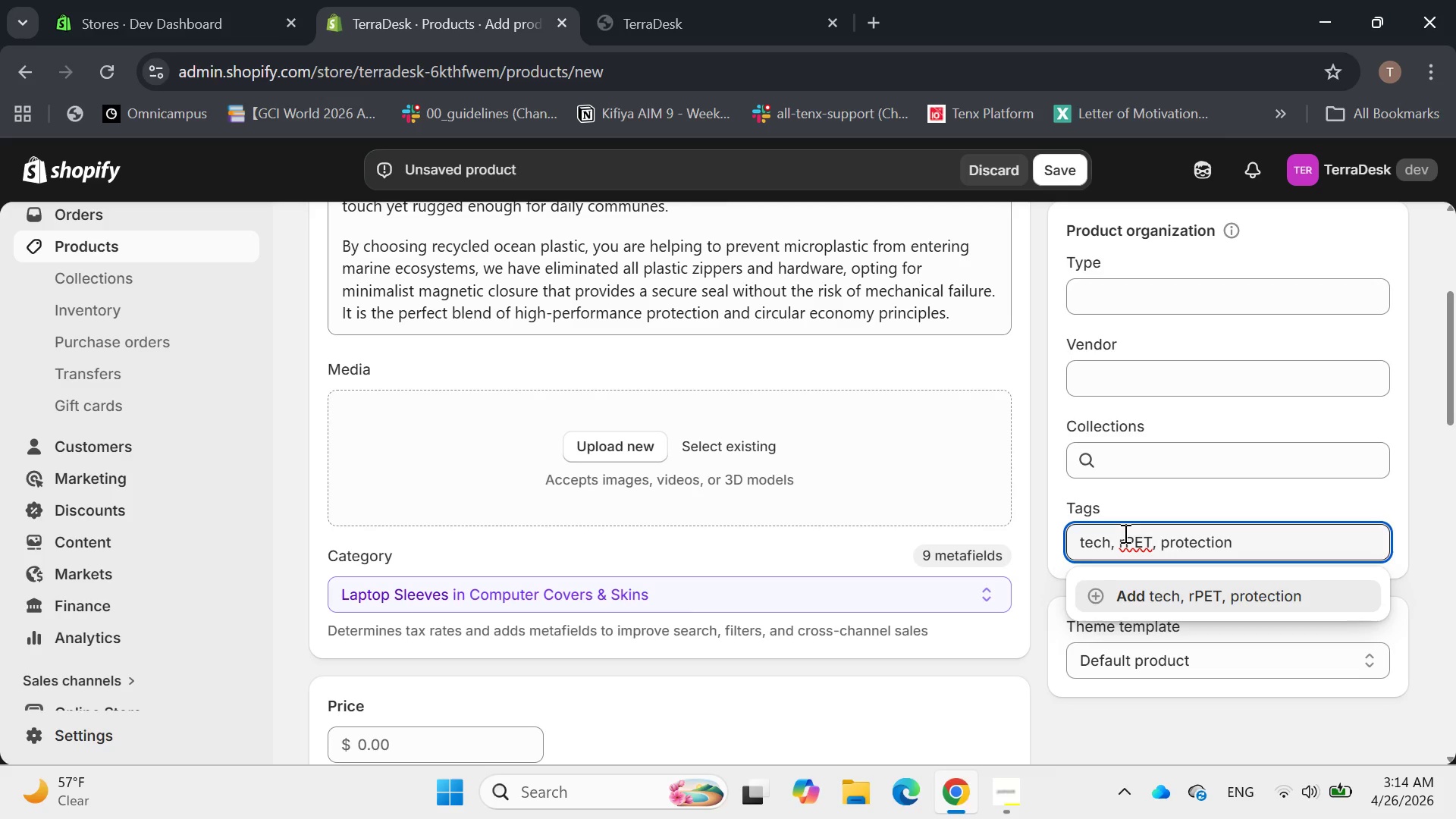 
key(Enter)
 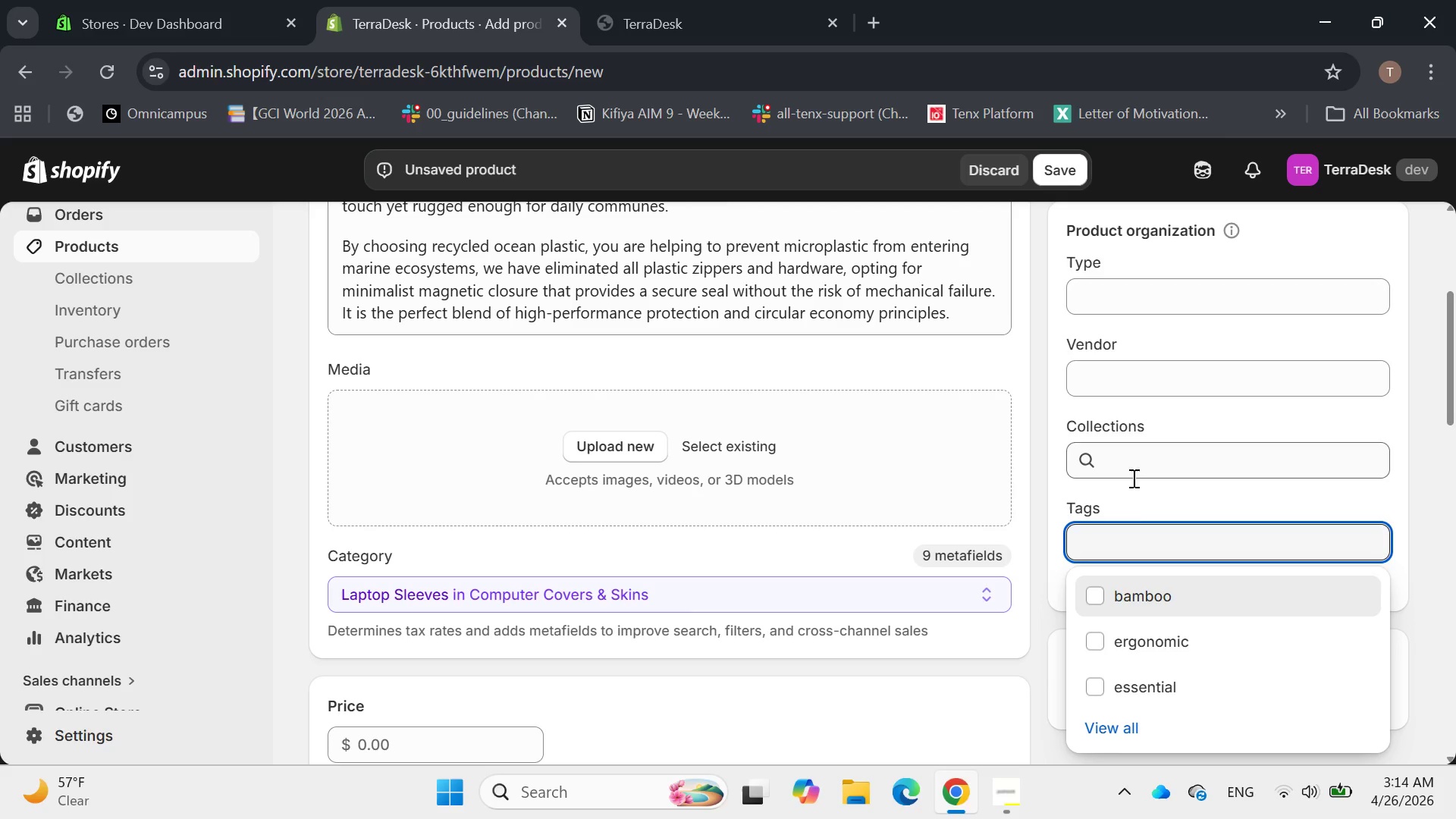 
left_click([1133, 498])
 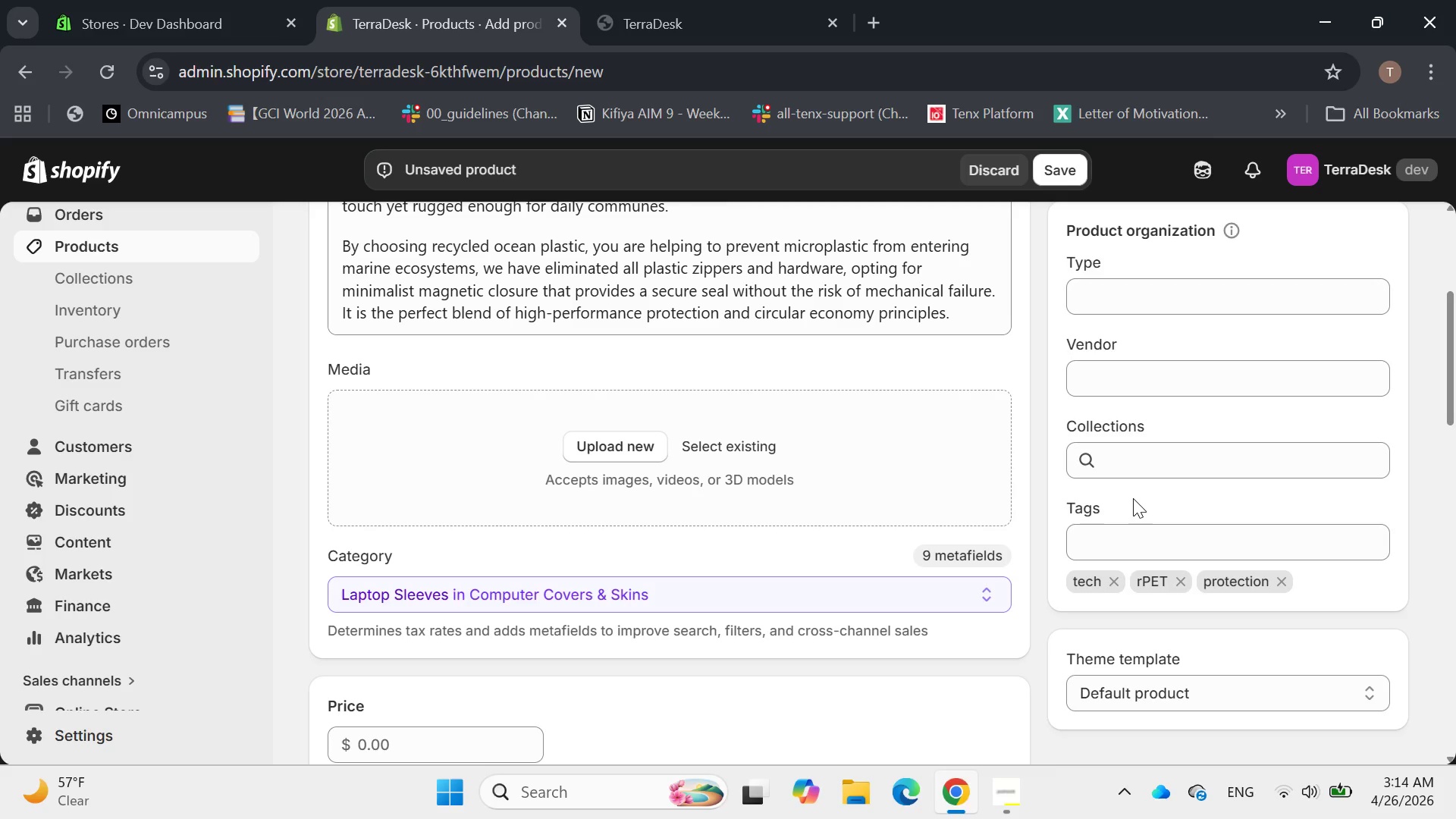 
wait(9.33)
 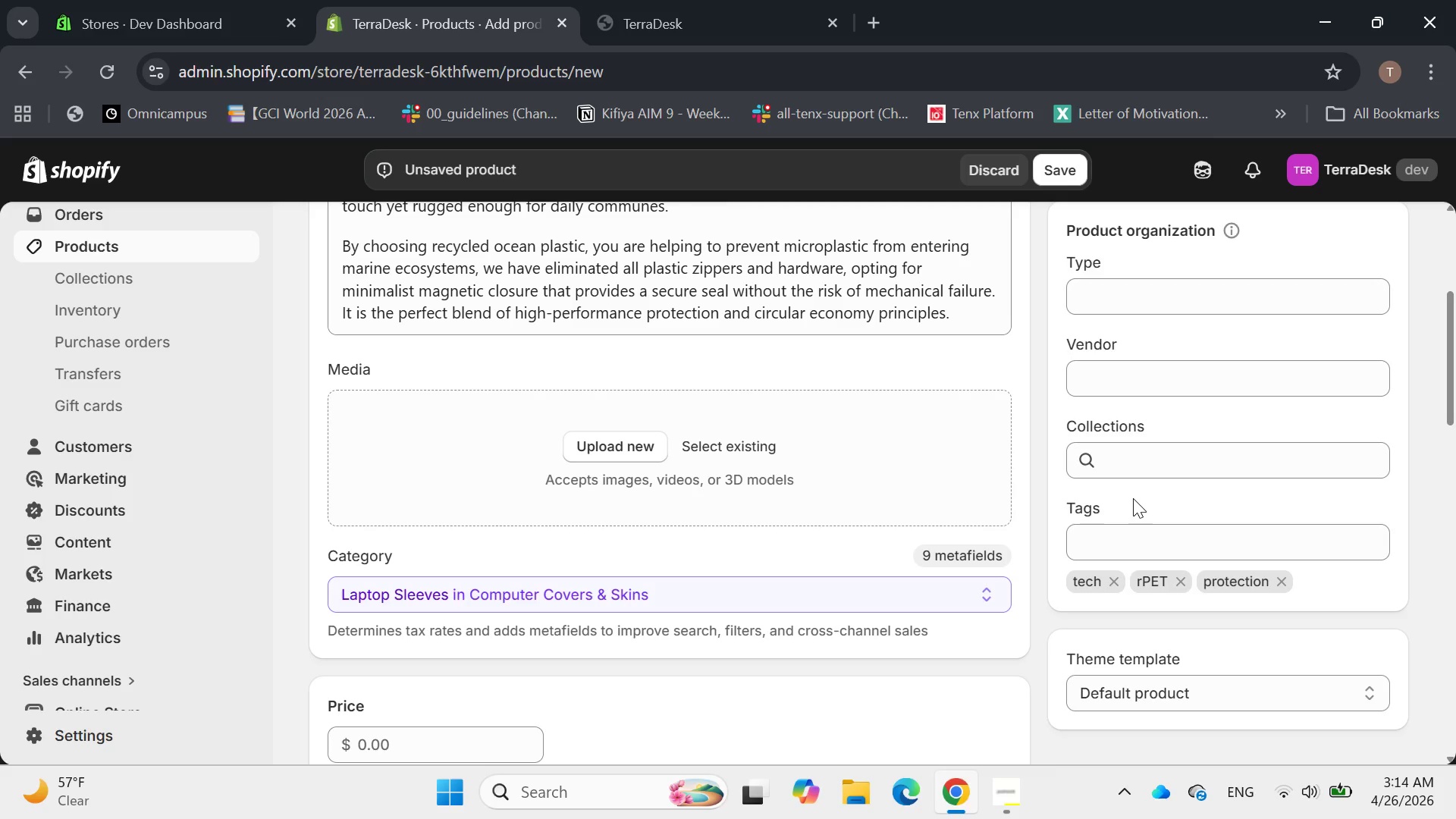 
left_click([639, 384])
 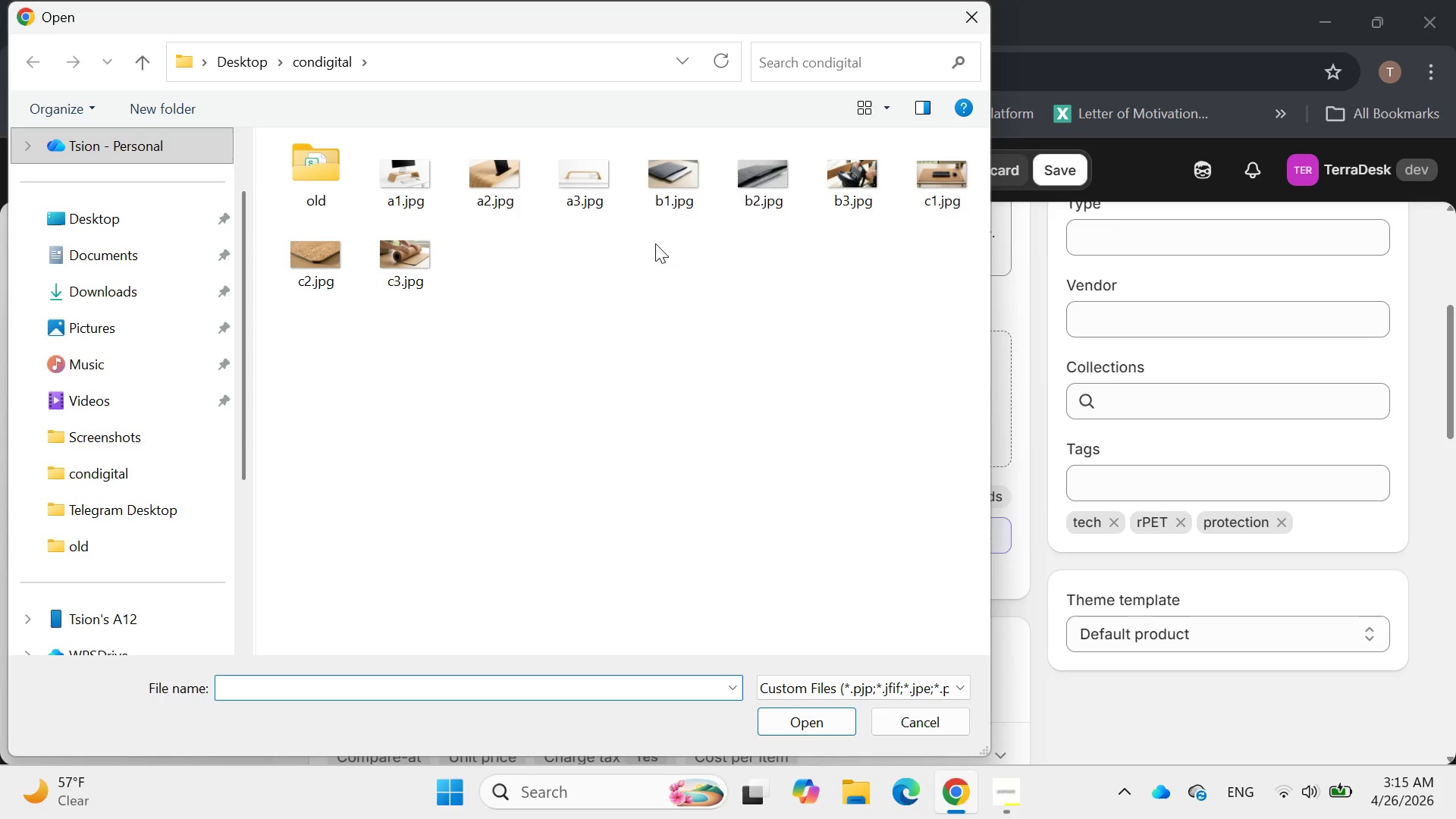 
double_click([664, 178])
 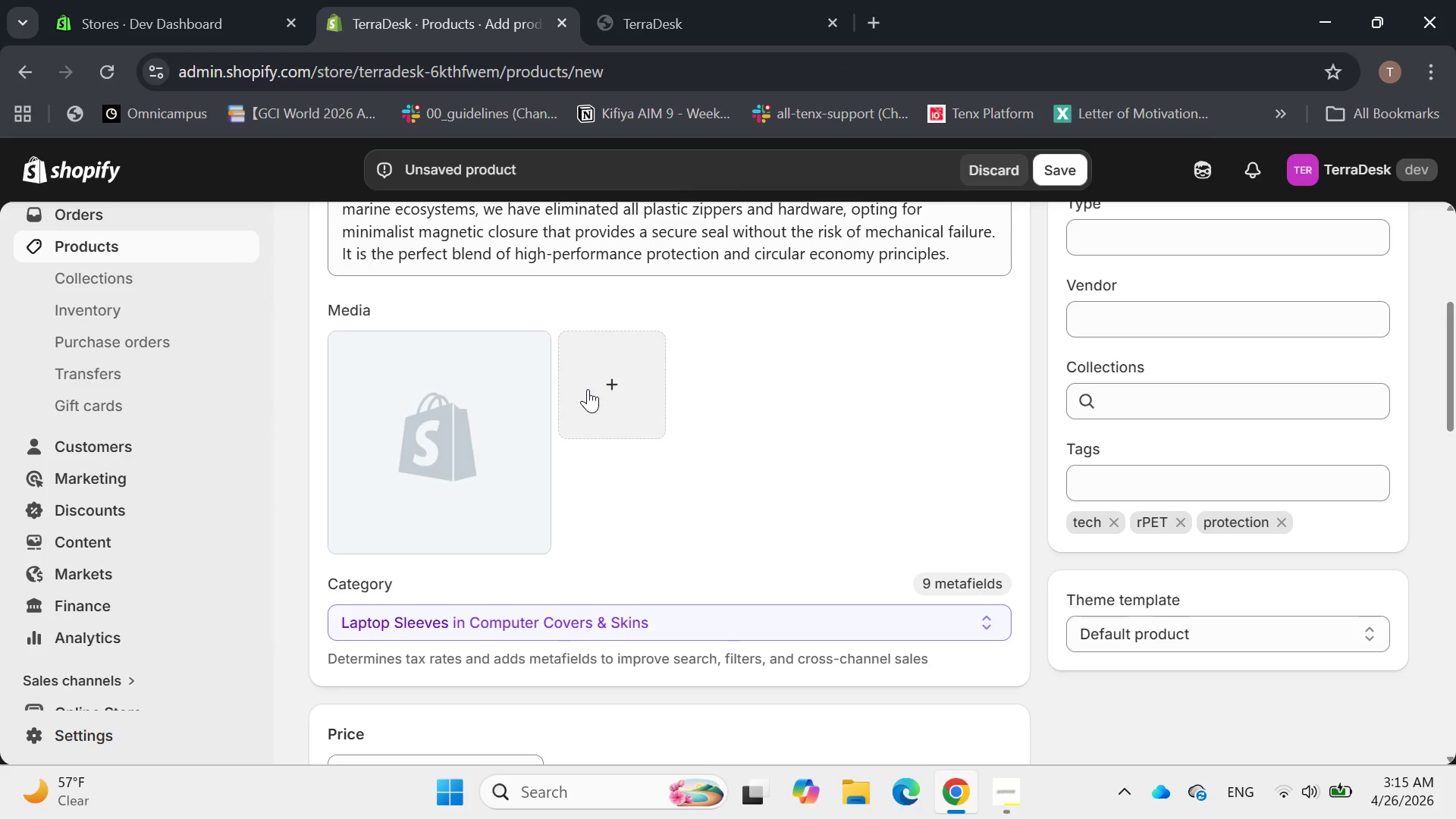 
wait(7.77)
 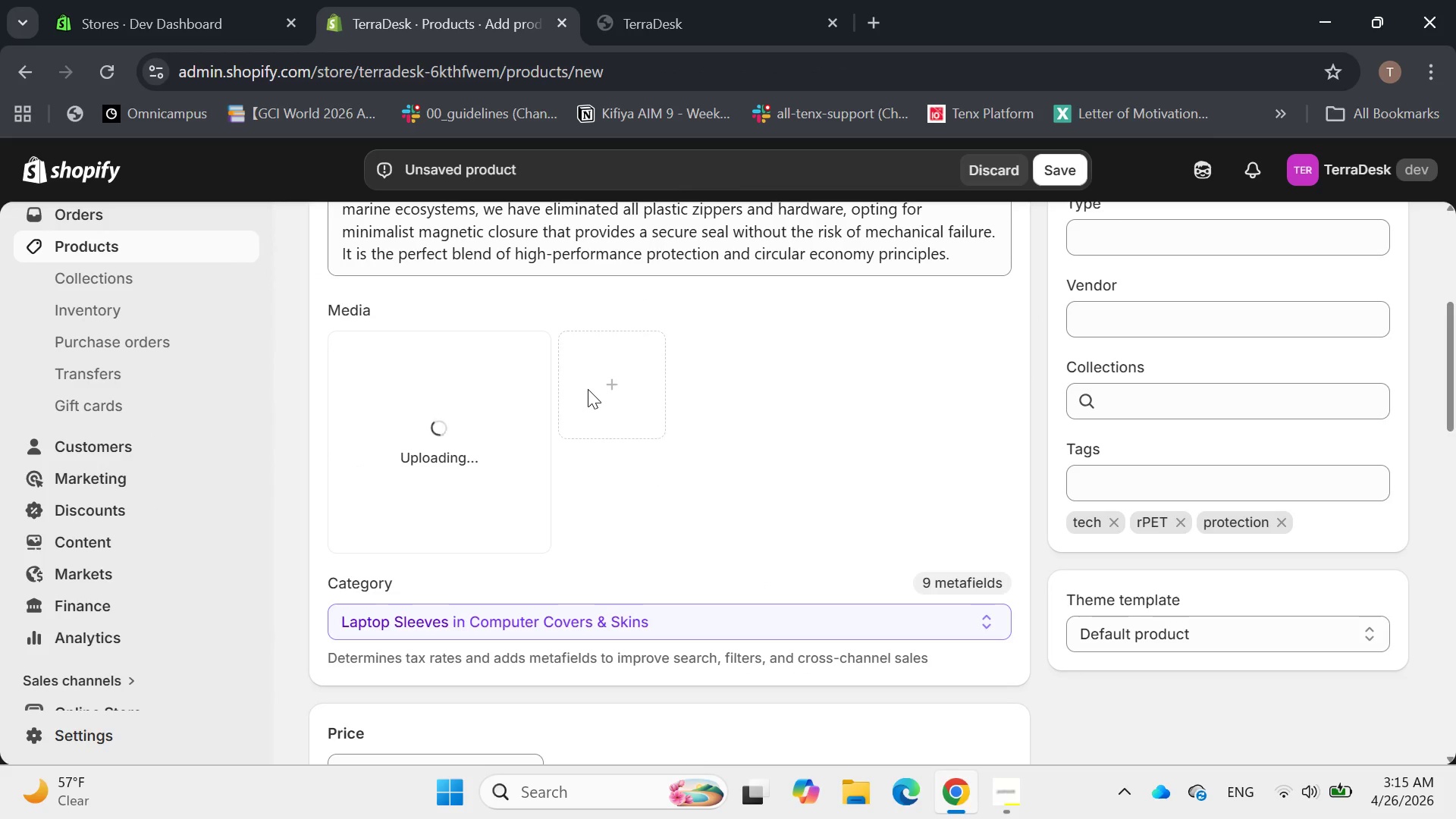 
left_click([588, 389])
 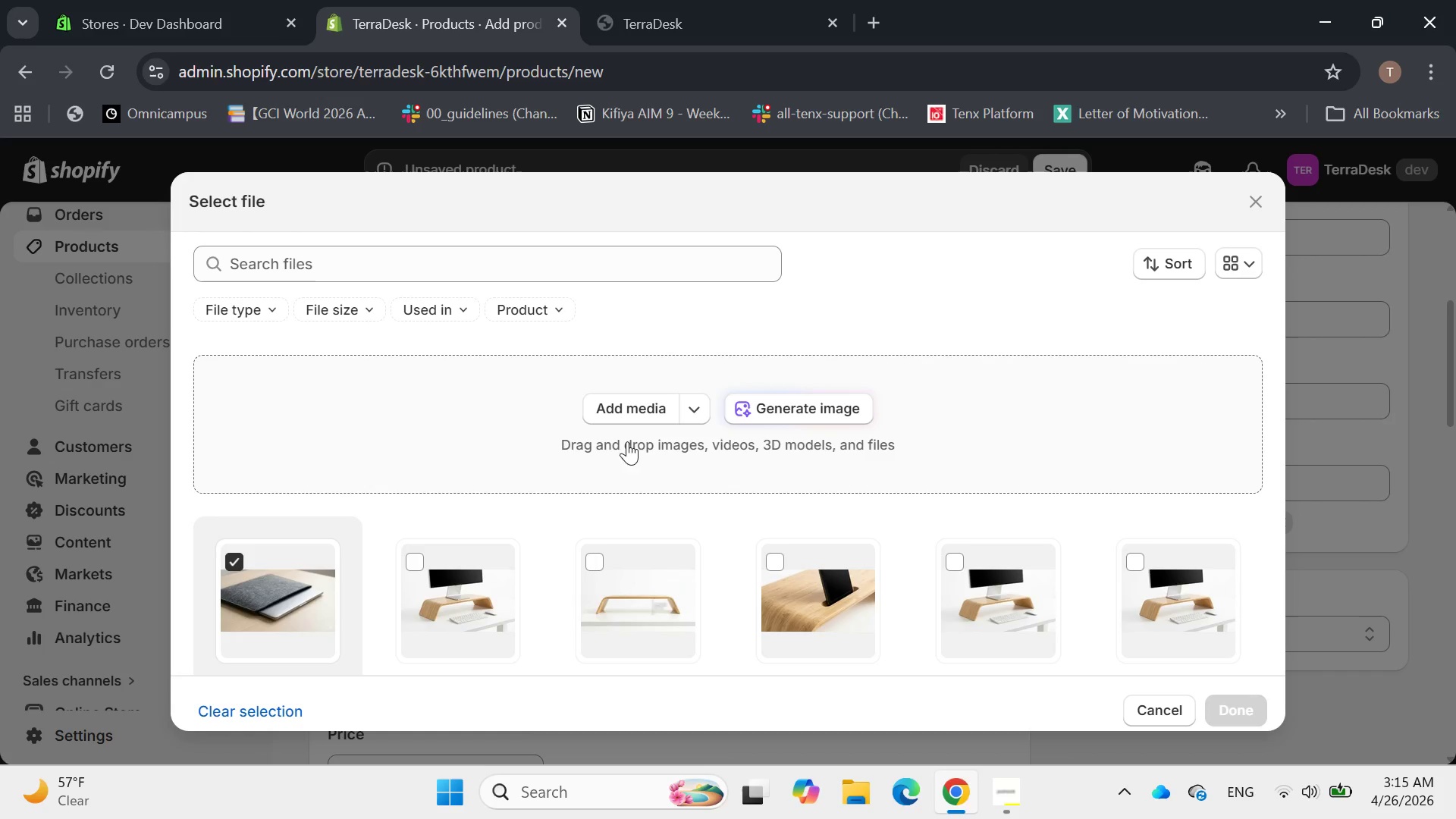 
wait(6.84)
 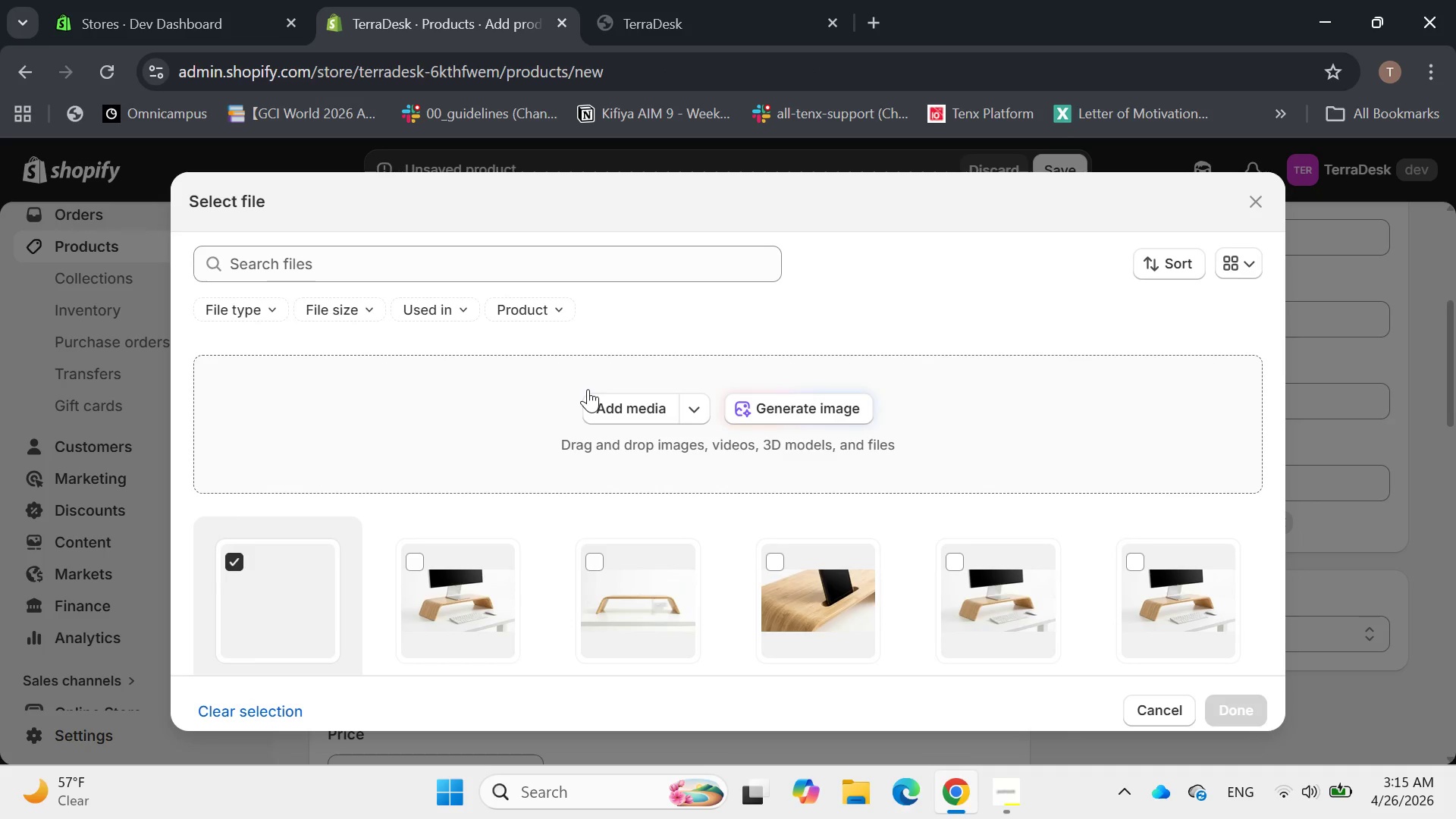 
left_click([610, 404])
 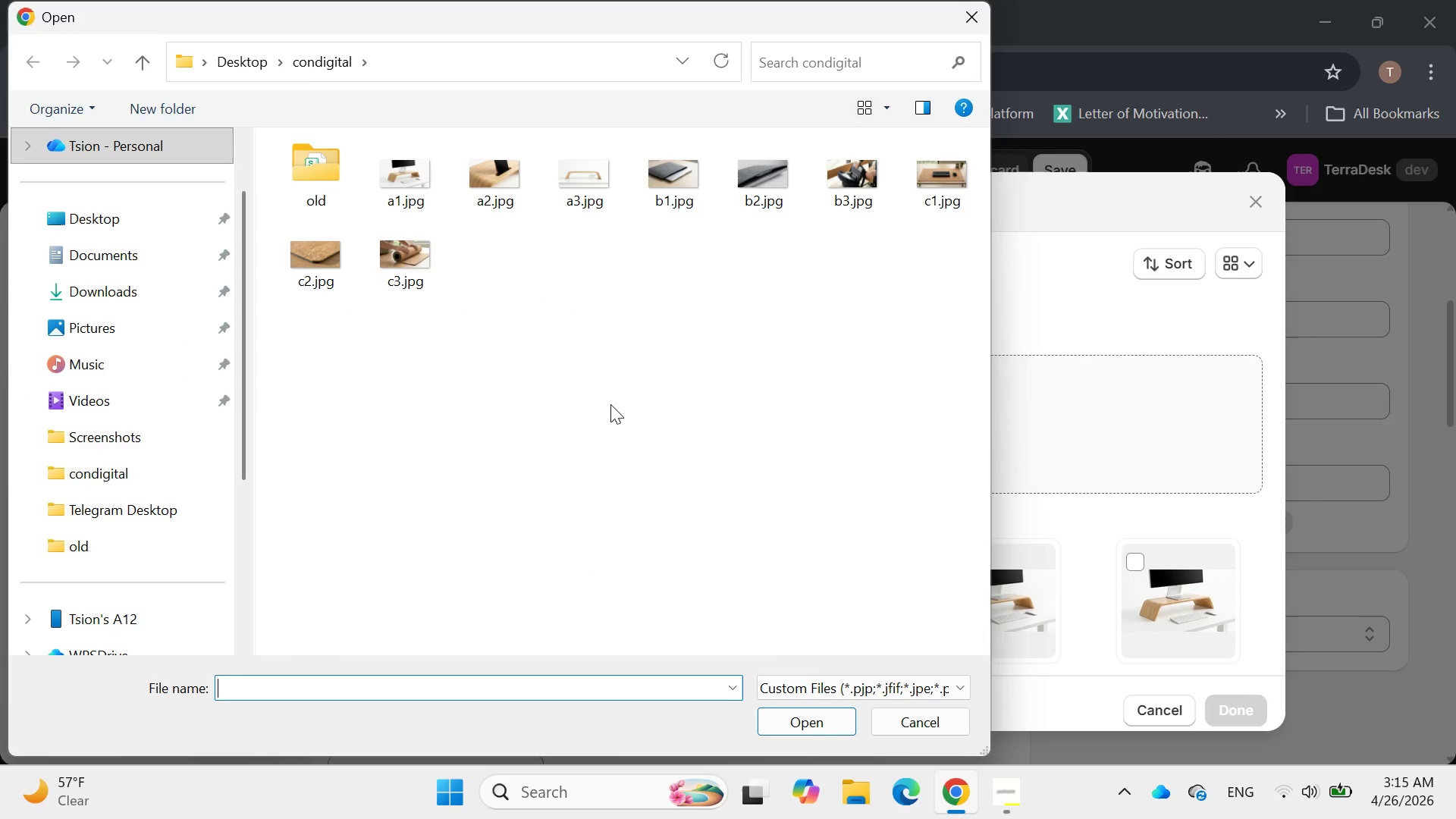 
double_click([752, 170])
 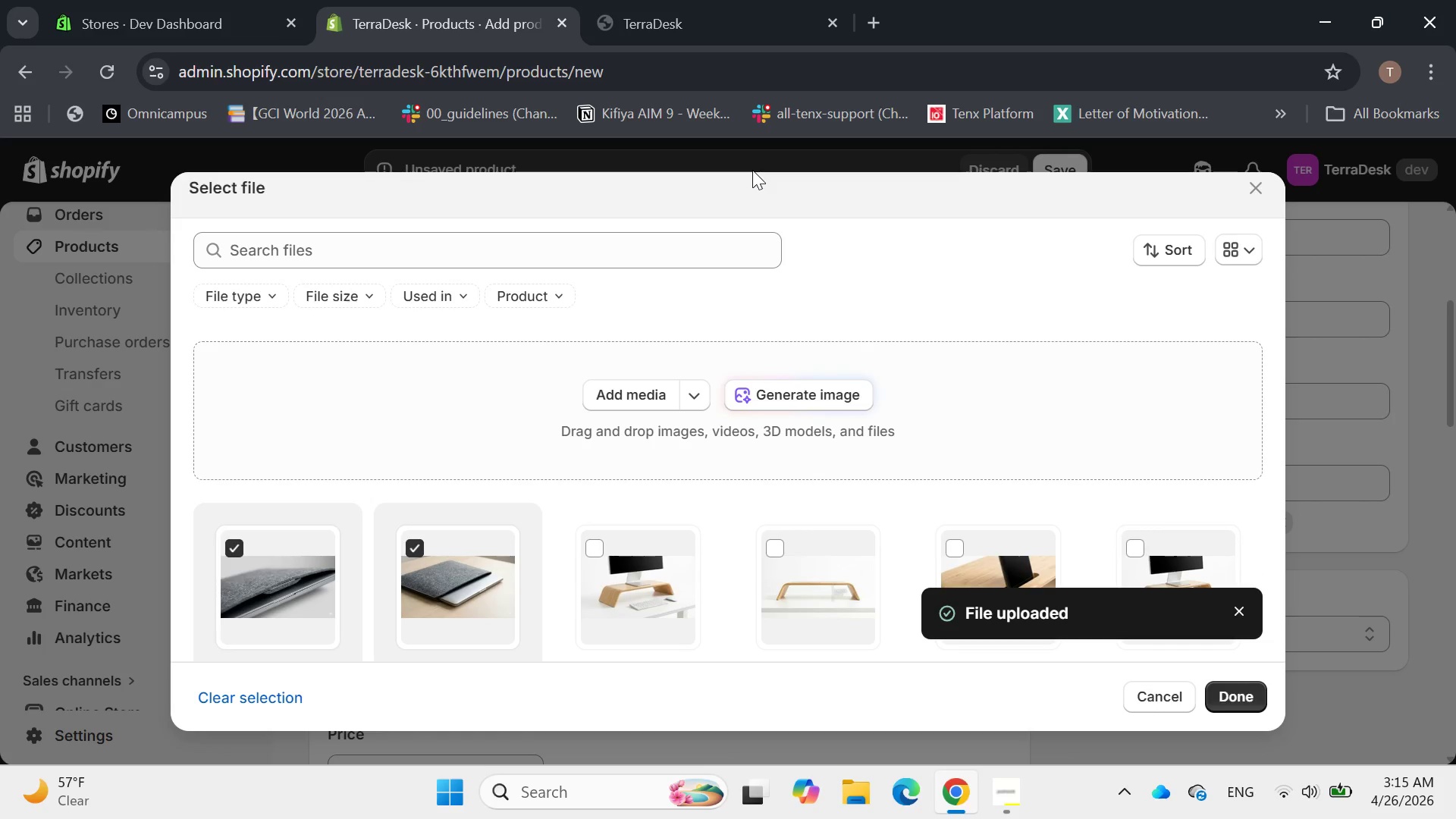 
wait(7.0)
 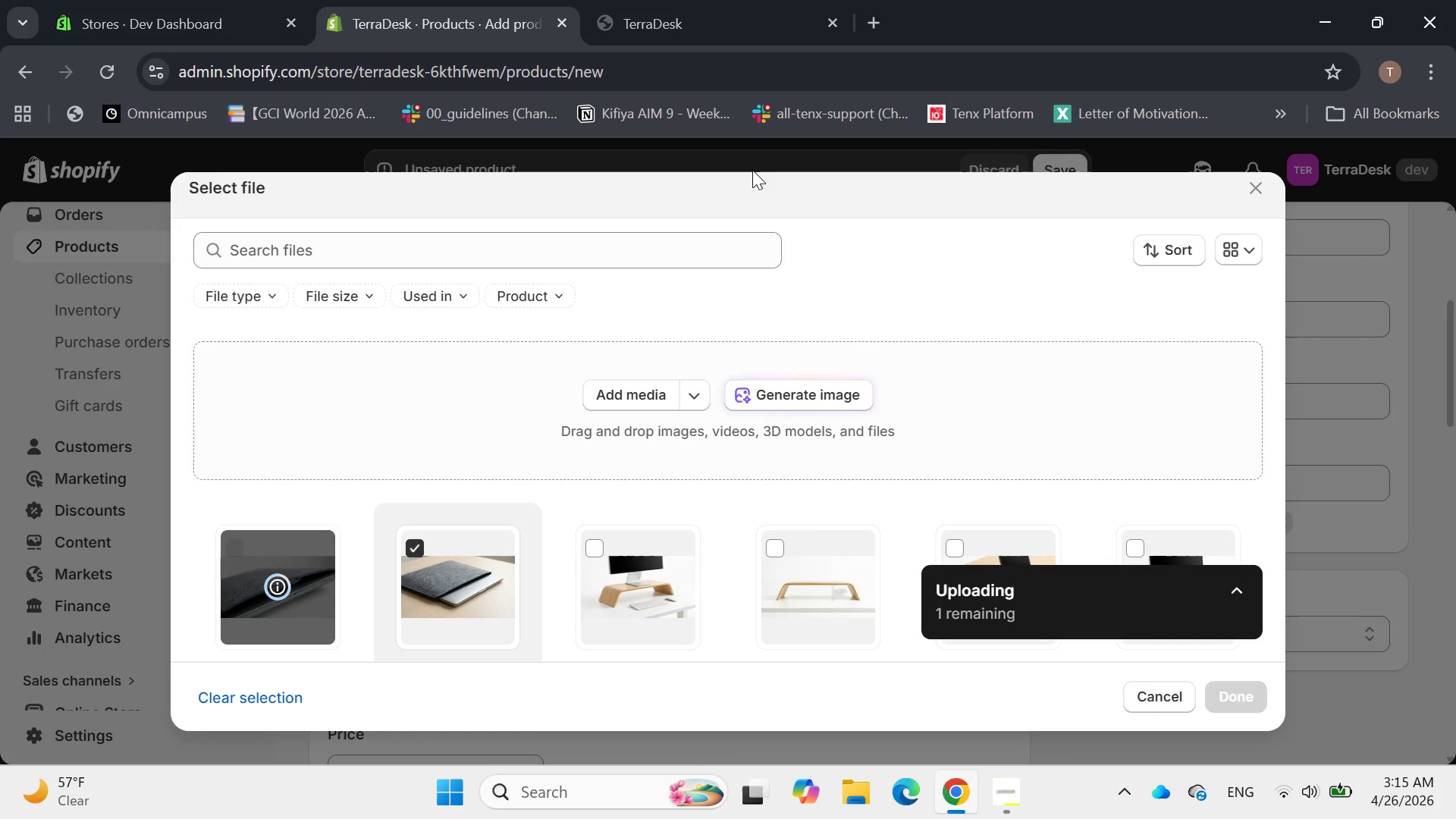 
left_click([1250, 700])
 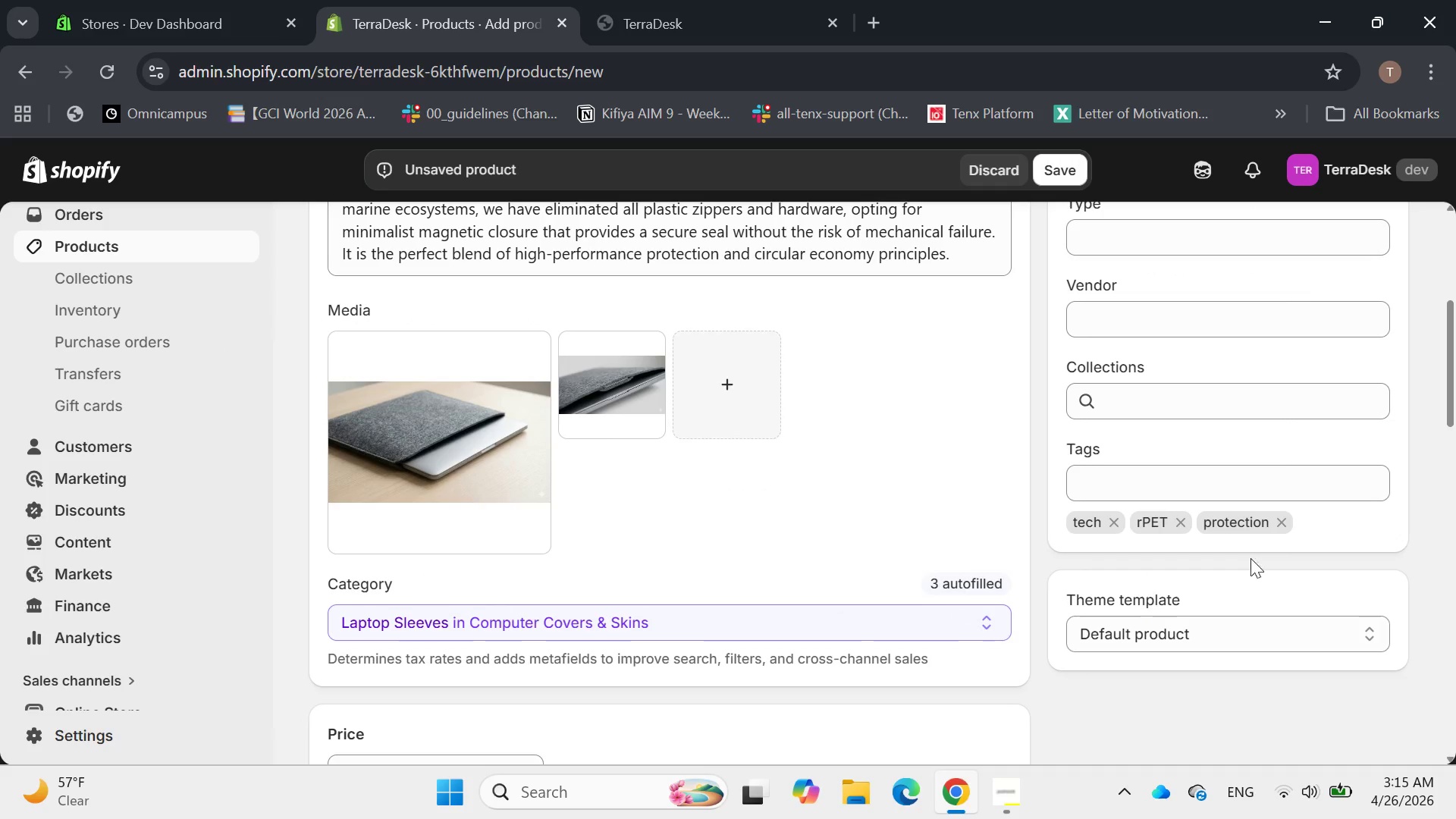 
left_click([746, 388])
 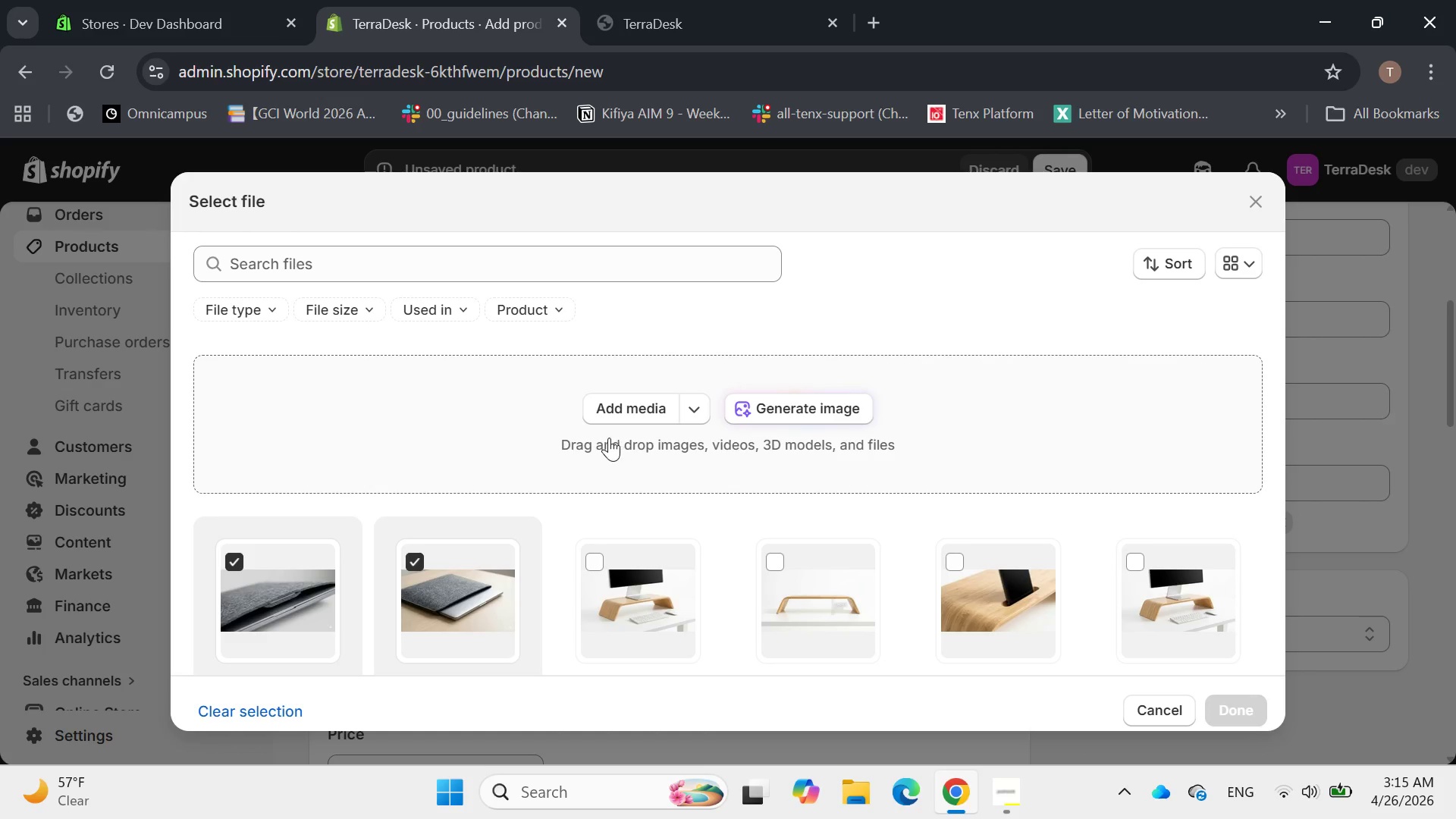 
double_click([614, 410])
 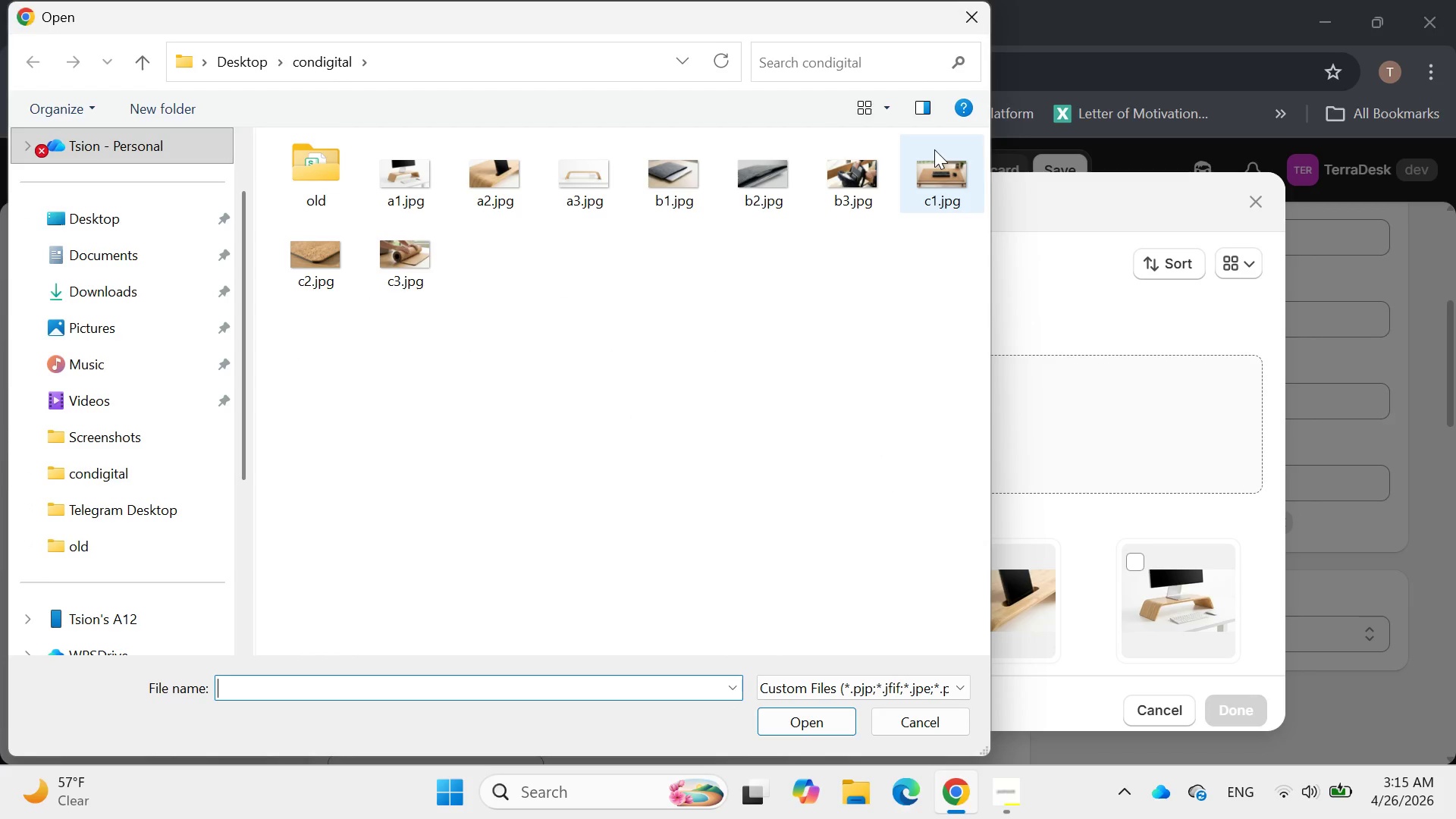 
double_click([862, 162])
 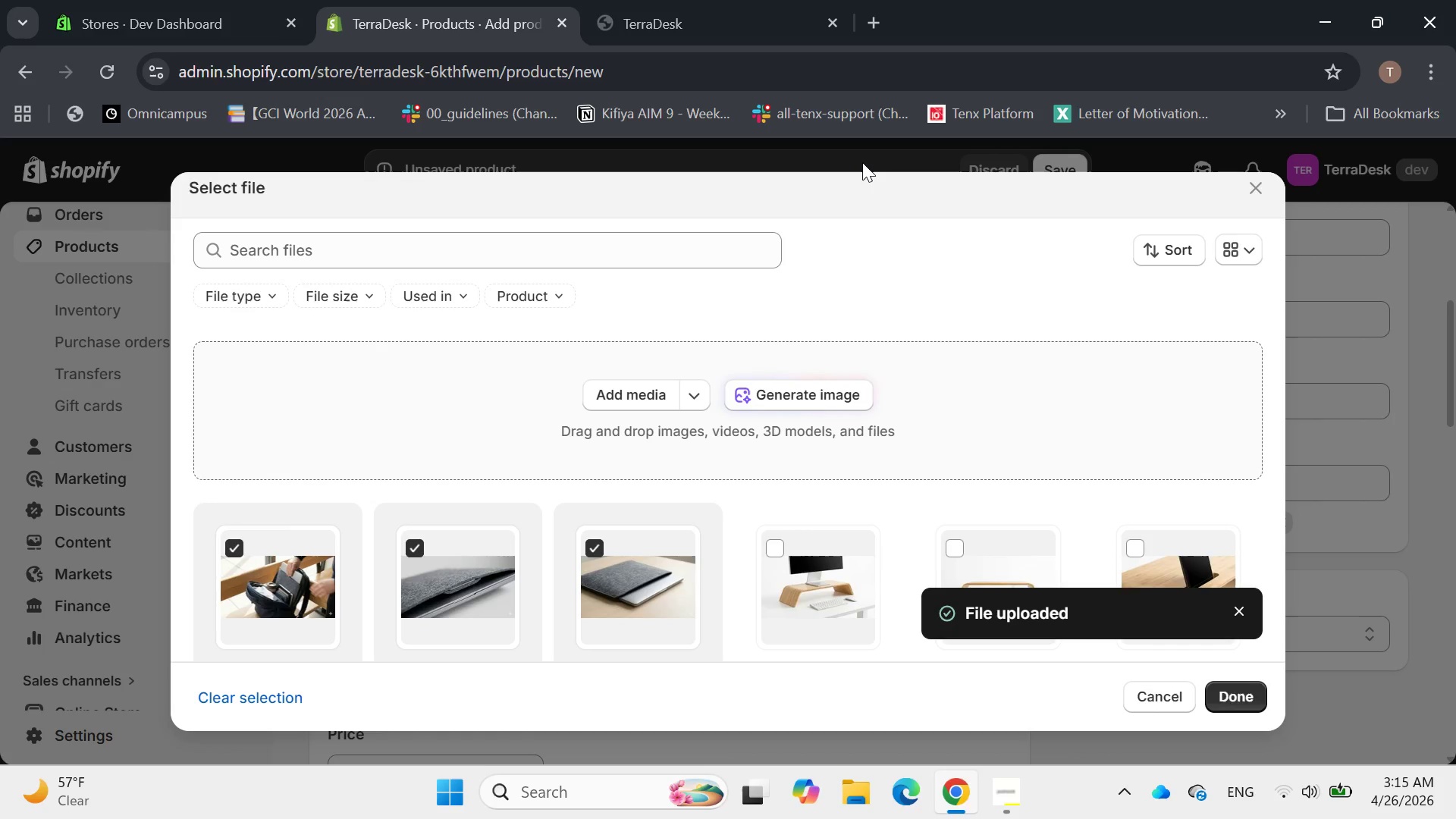 
wait(11.5)
 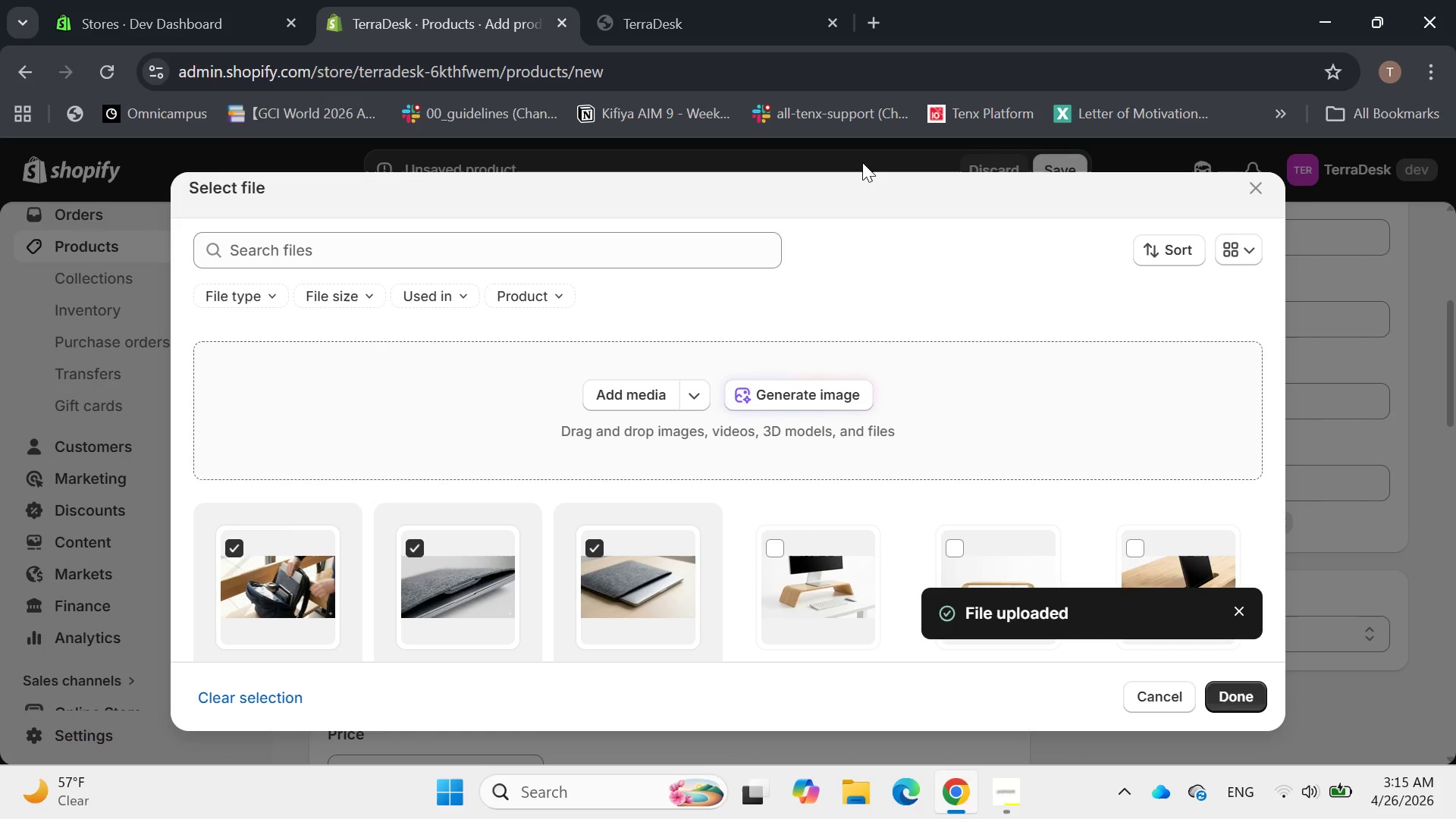 
left_click([1224, 697])
 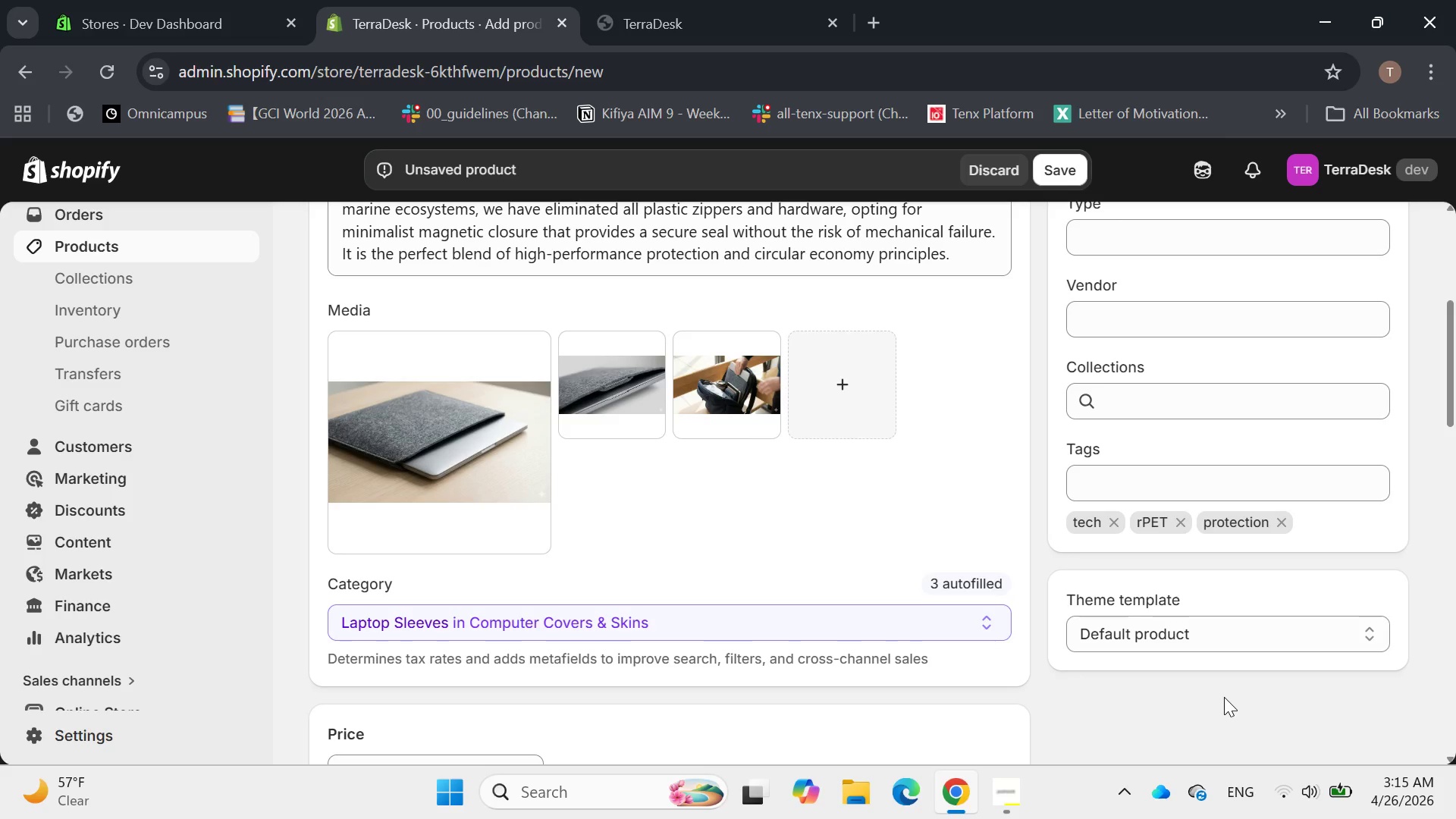 
wait(6.3)
 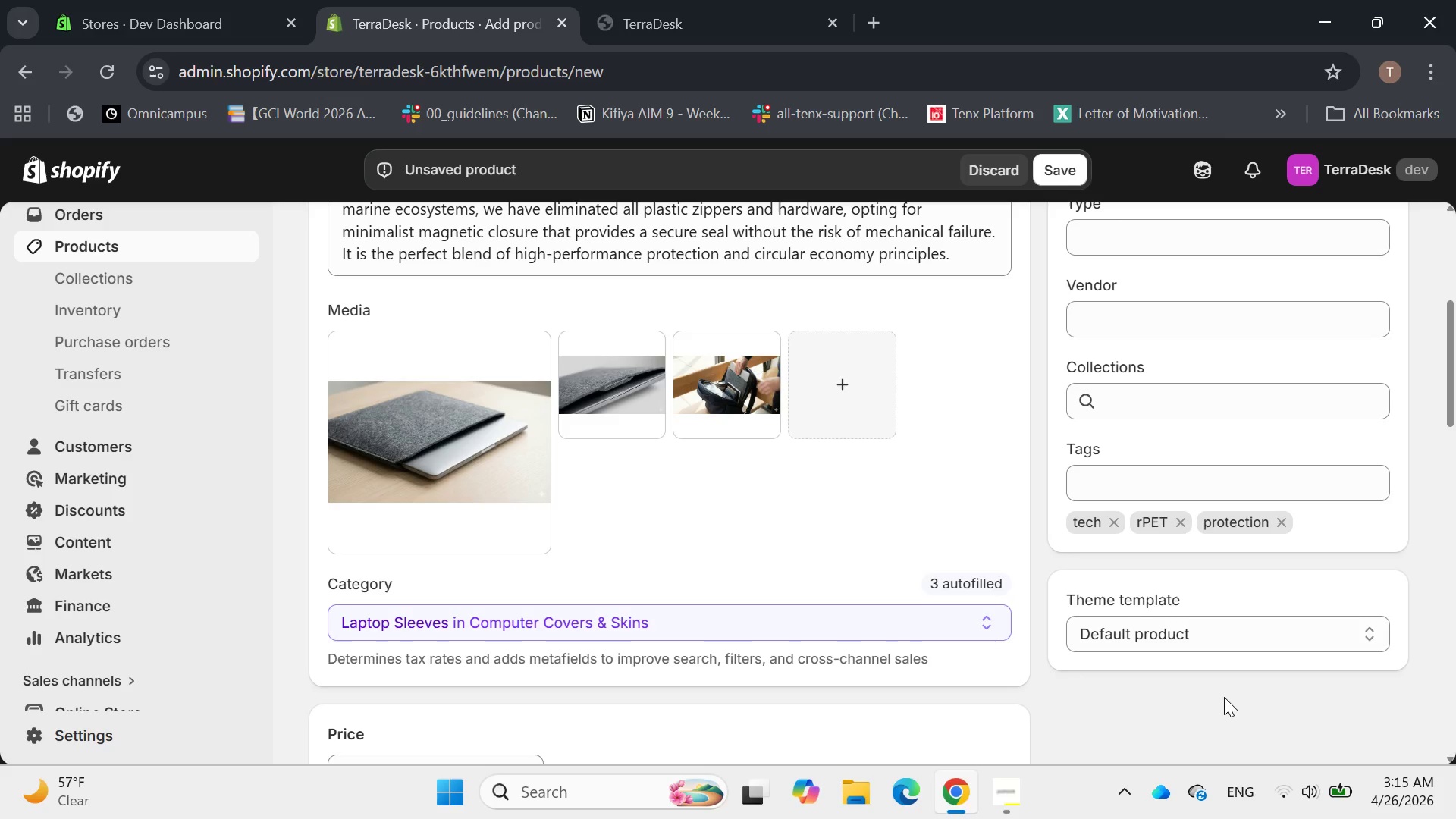 
left_click([435, 397])
 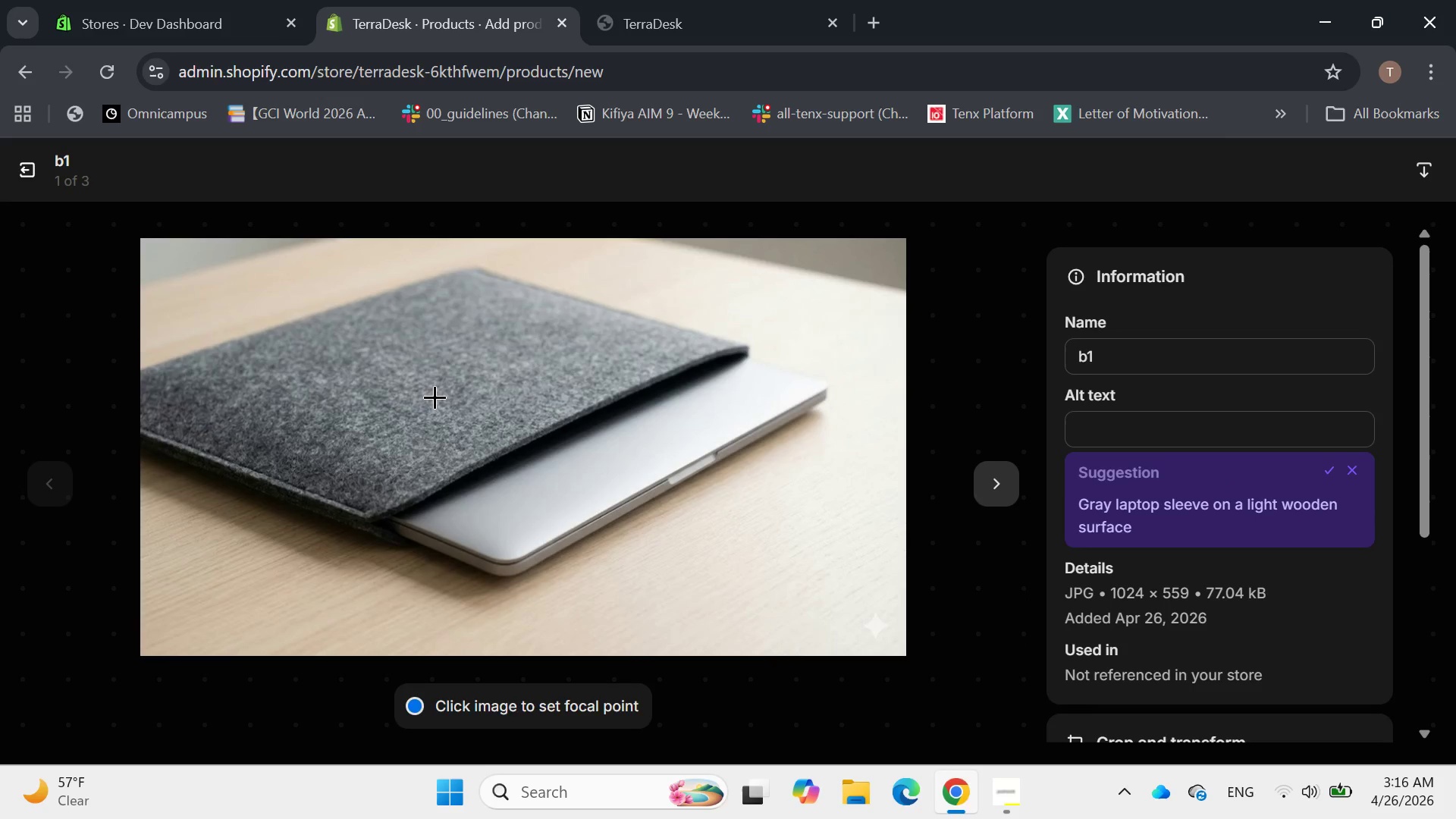 
wait(9.28)
 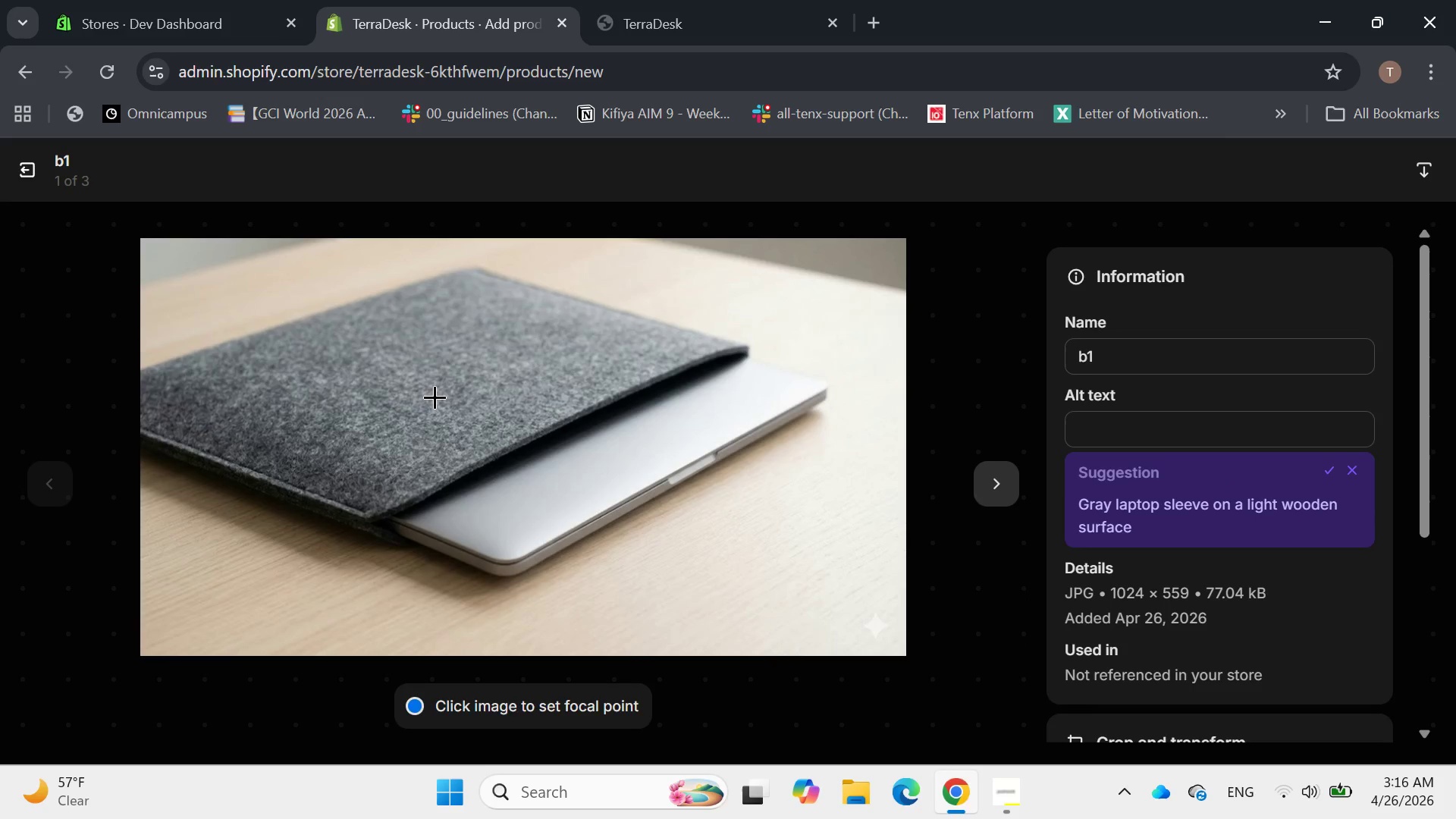 
double_click([1101, 435])
 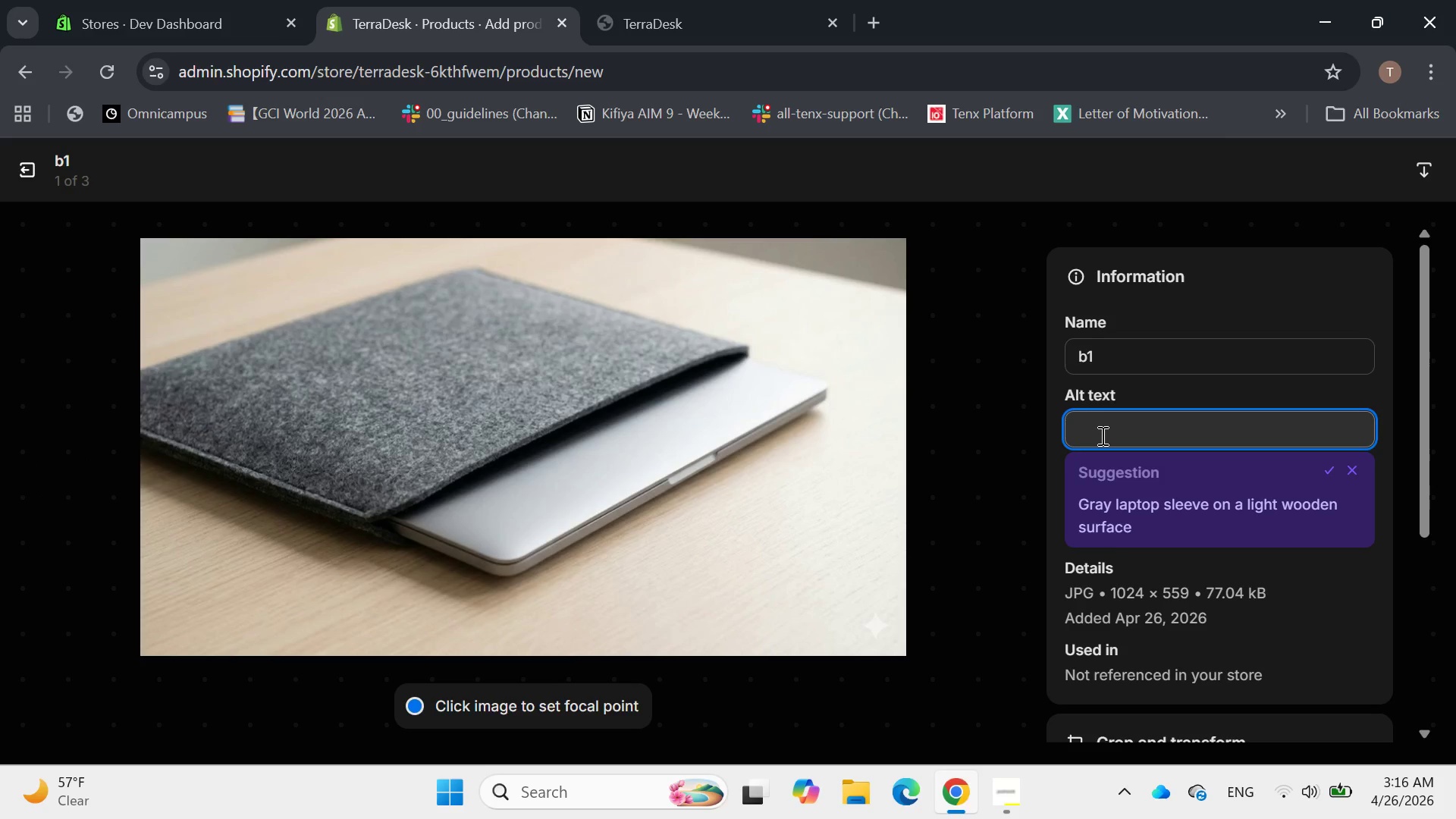 
wait(6.48)
 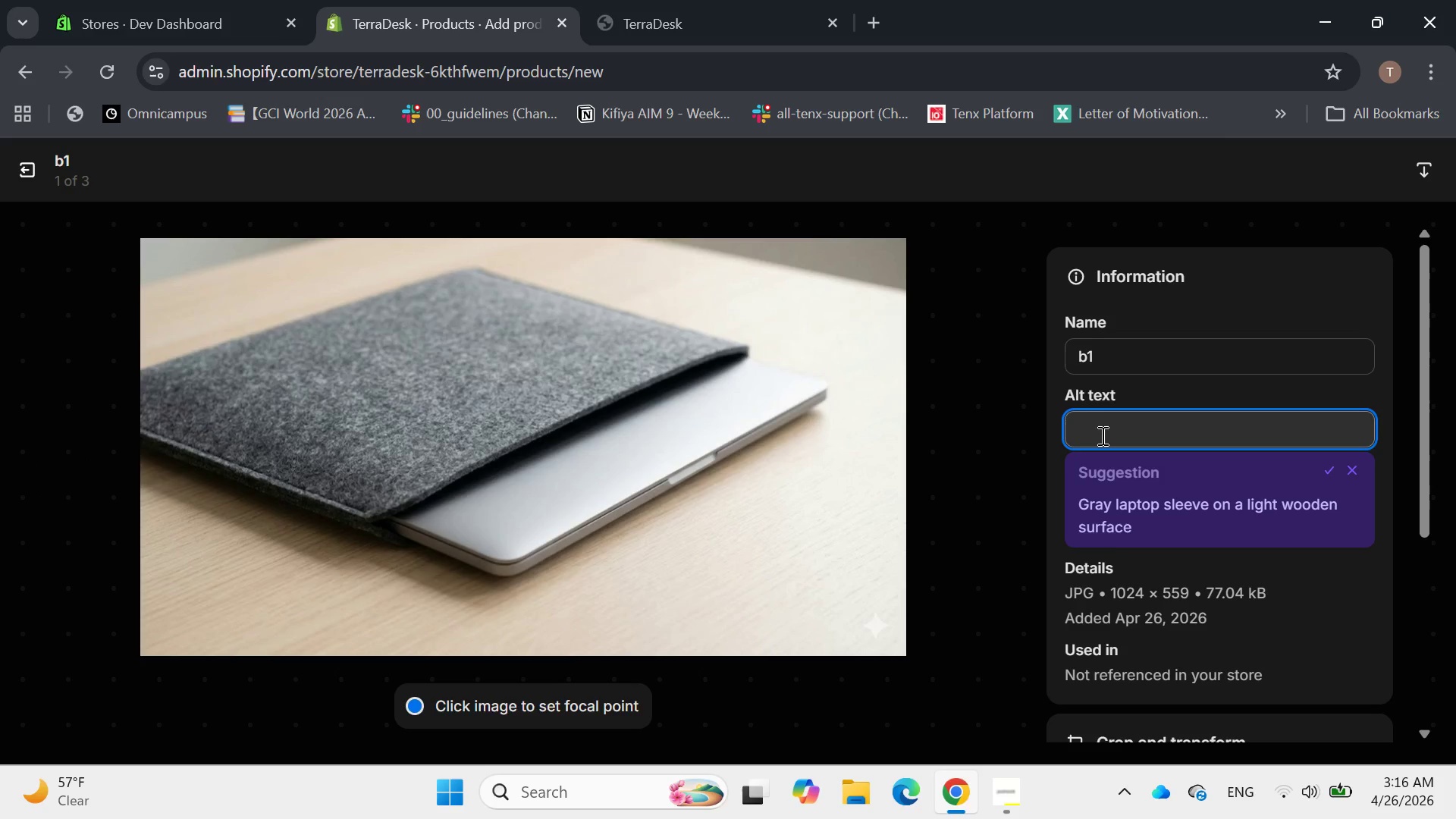 
type(Grey rPET felt sleeve Provide)
key(Backspace)
type(ing )
 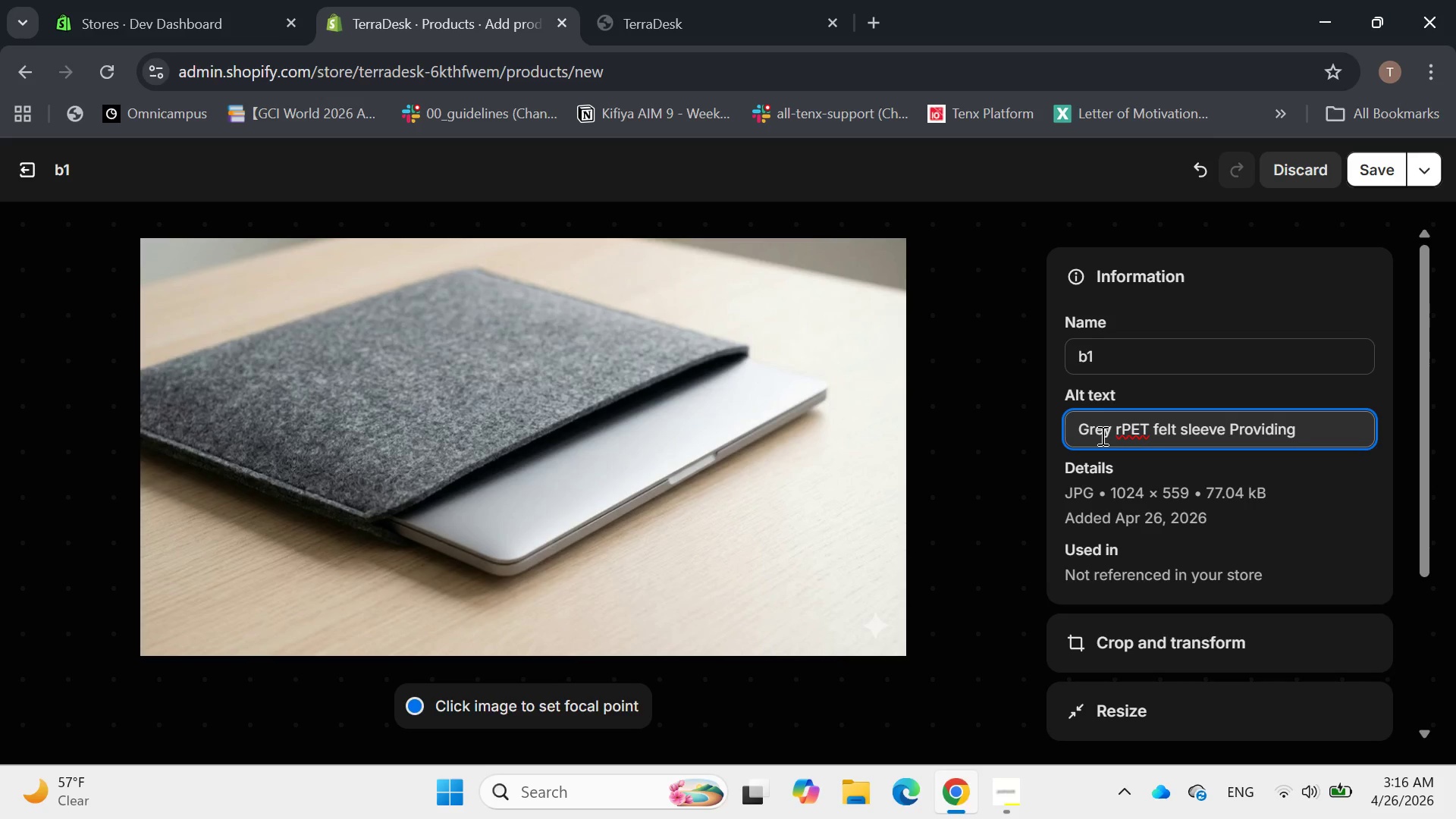 
type(impact)
 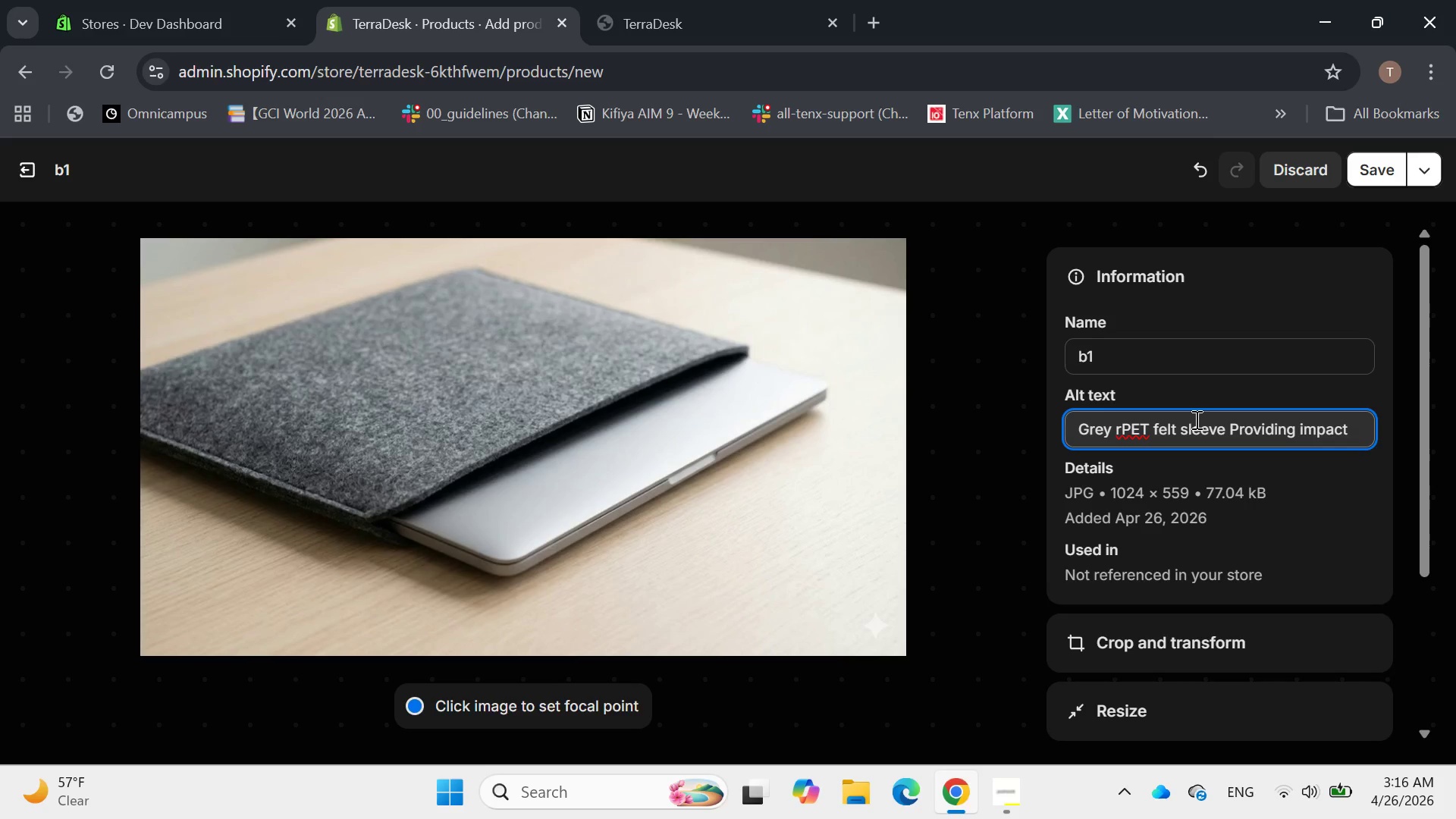 
wait(8.97)
 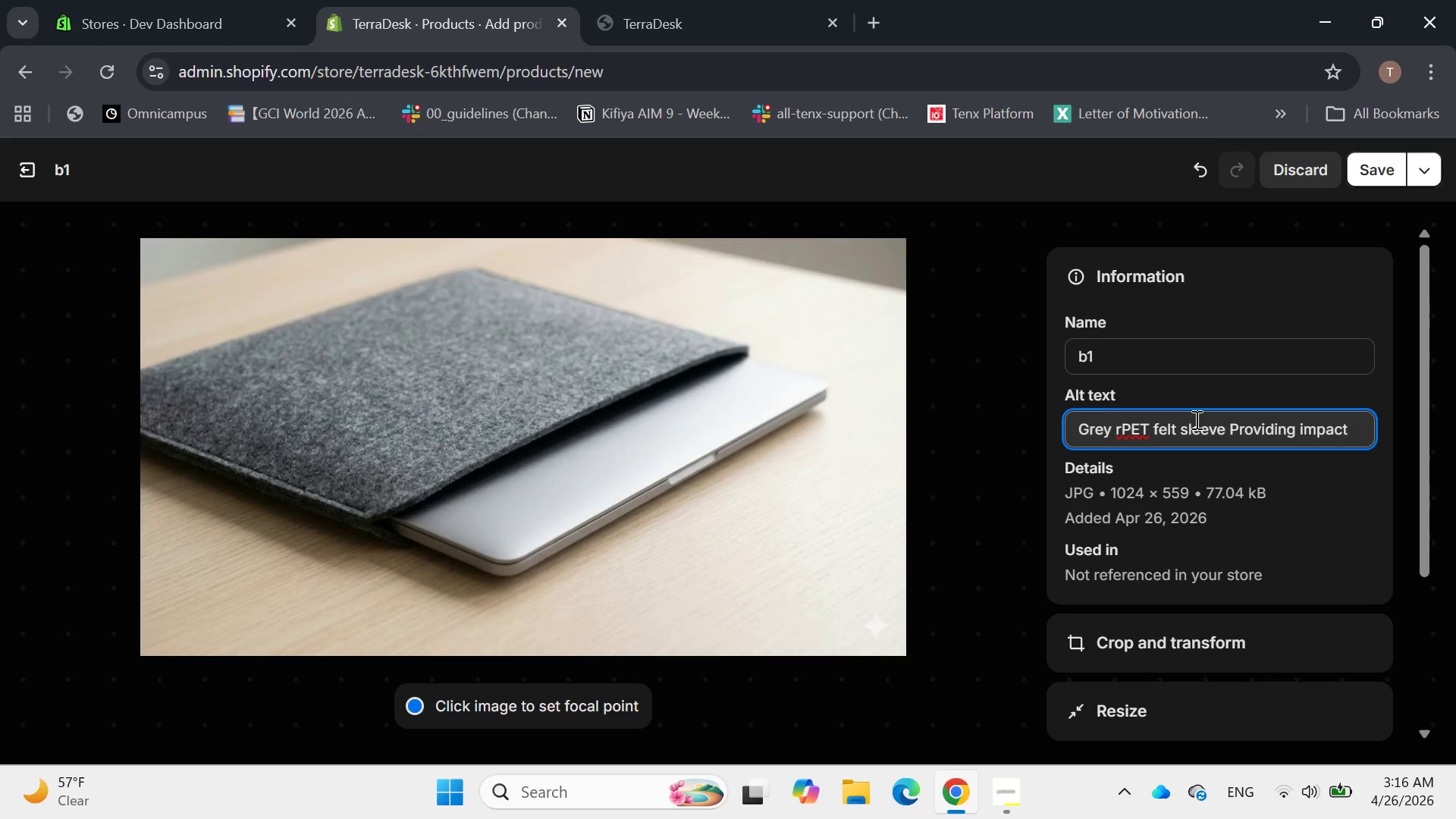 
type( protection and scratch resistance )
 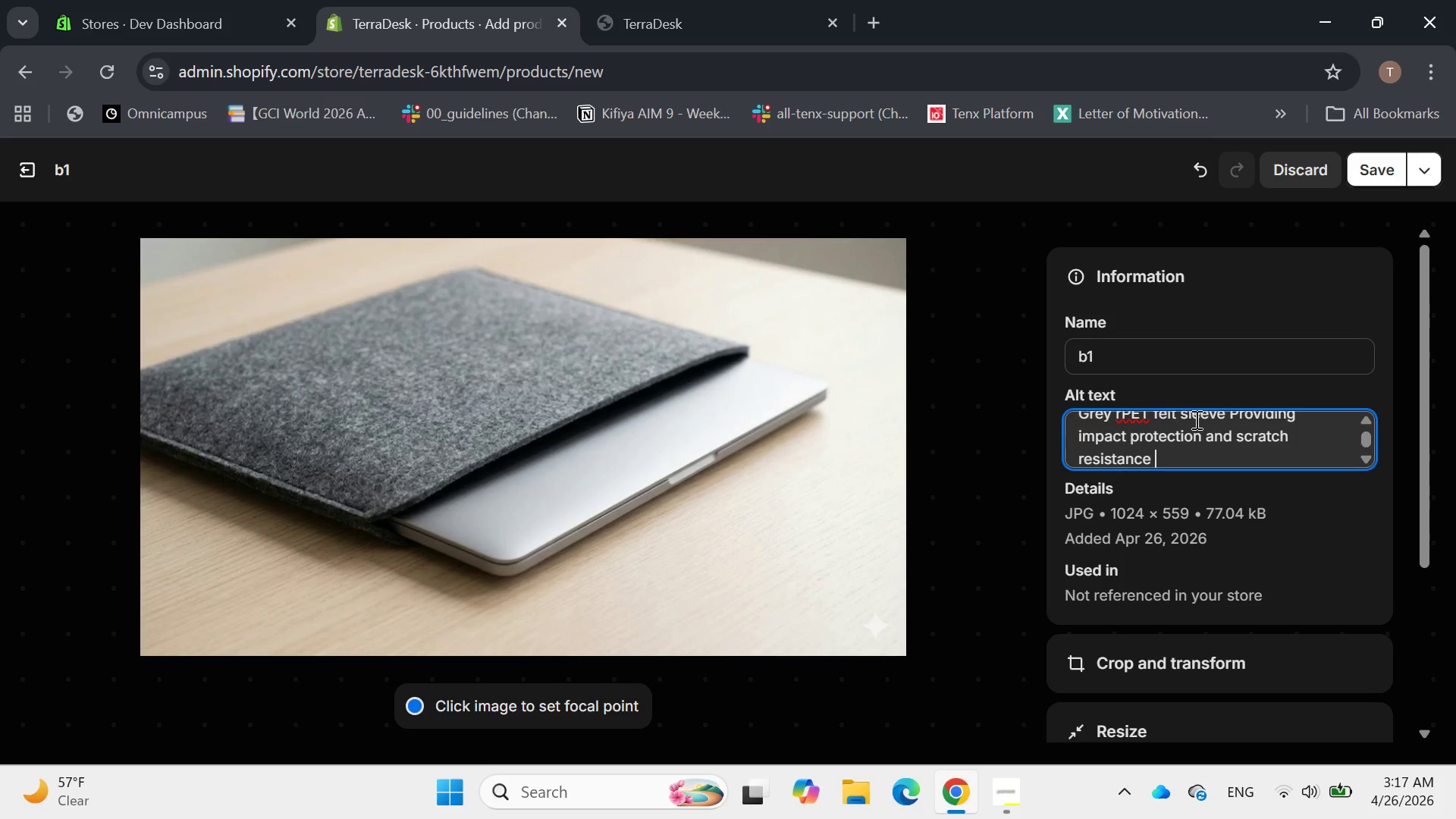 
wait(9.25)
 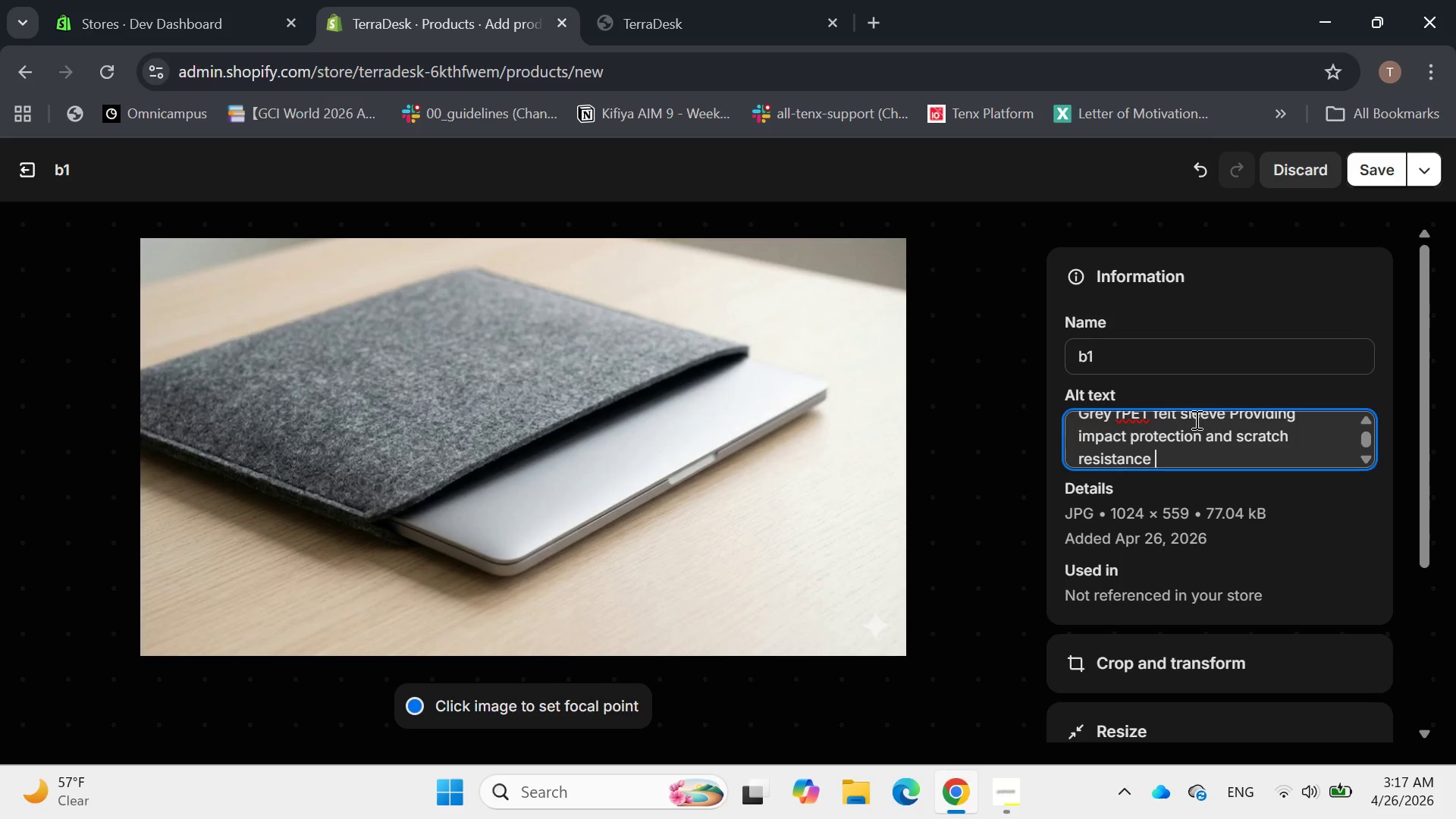 
type(for a premium laptop.)
 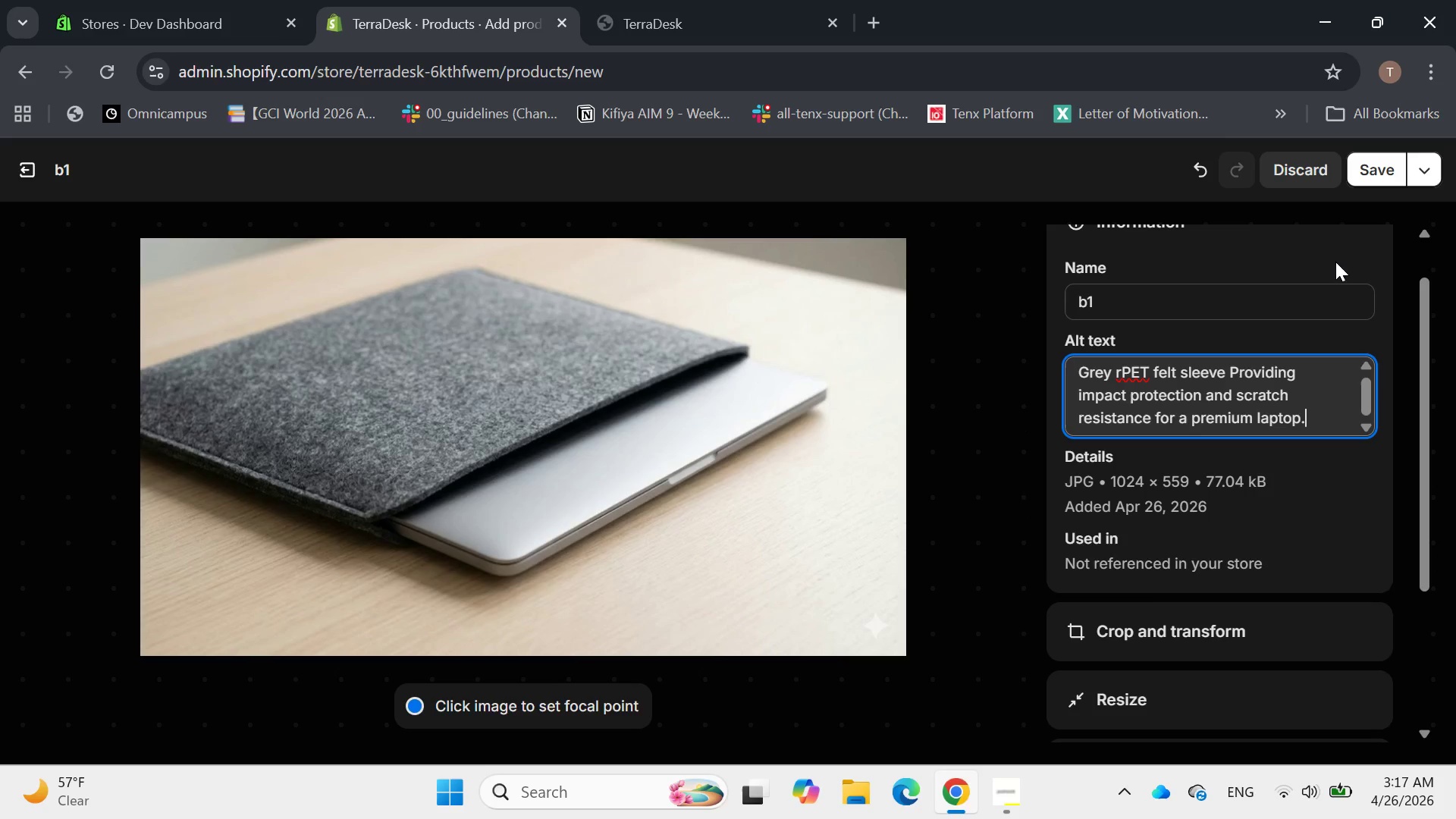 
left_click([1363, 175])
 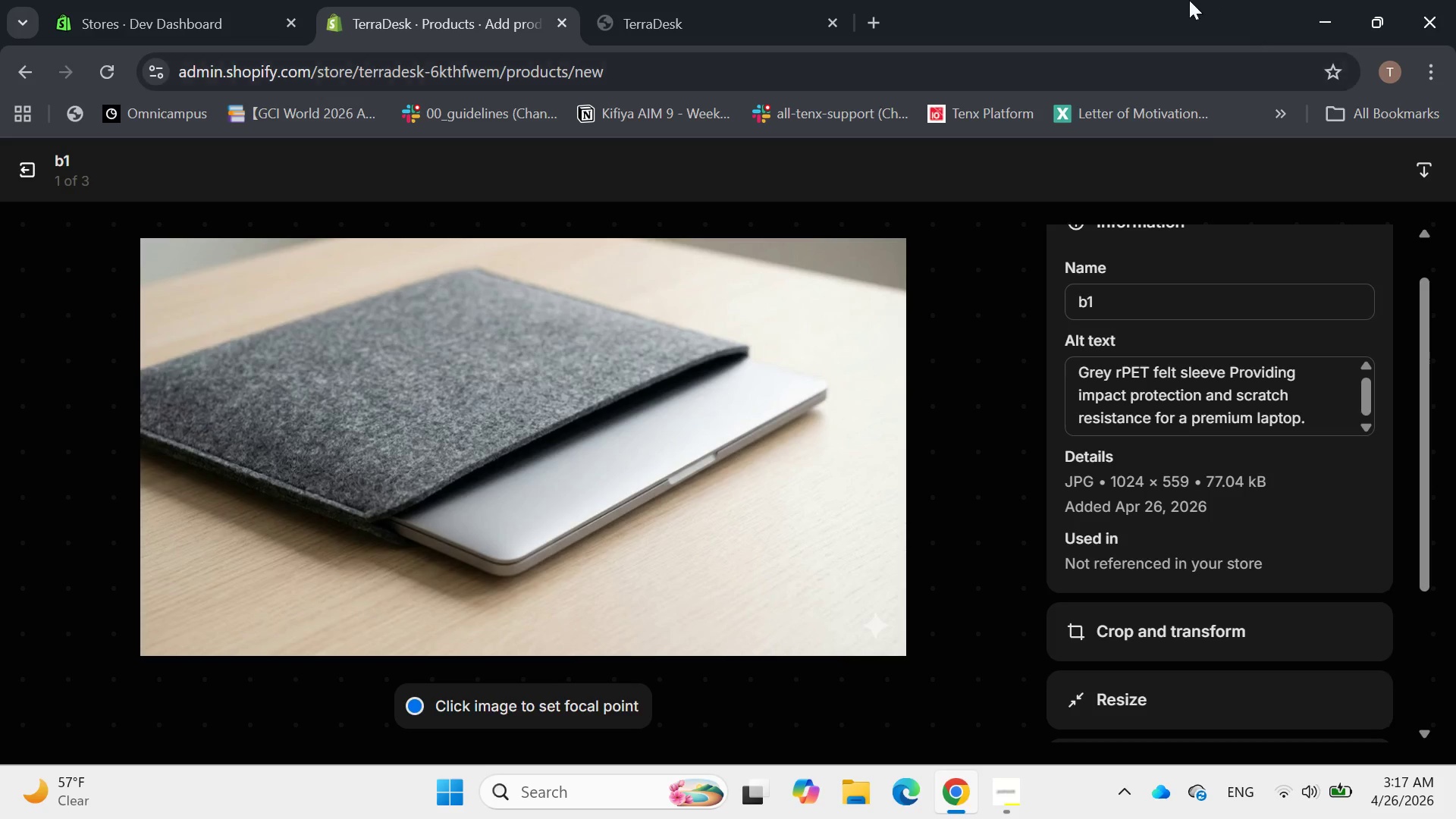 
wait(7.11)
 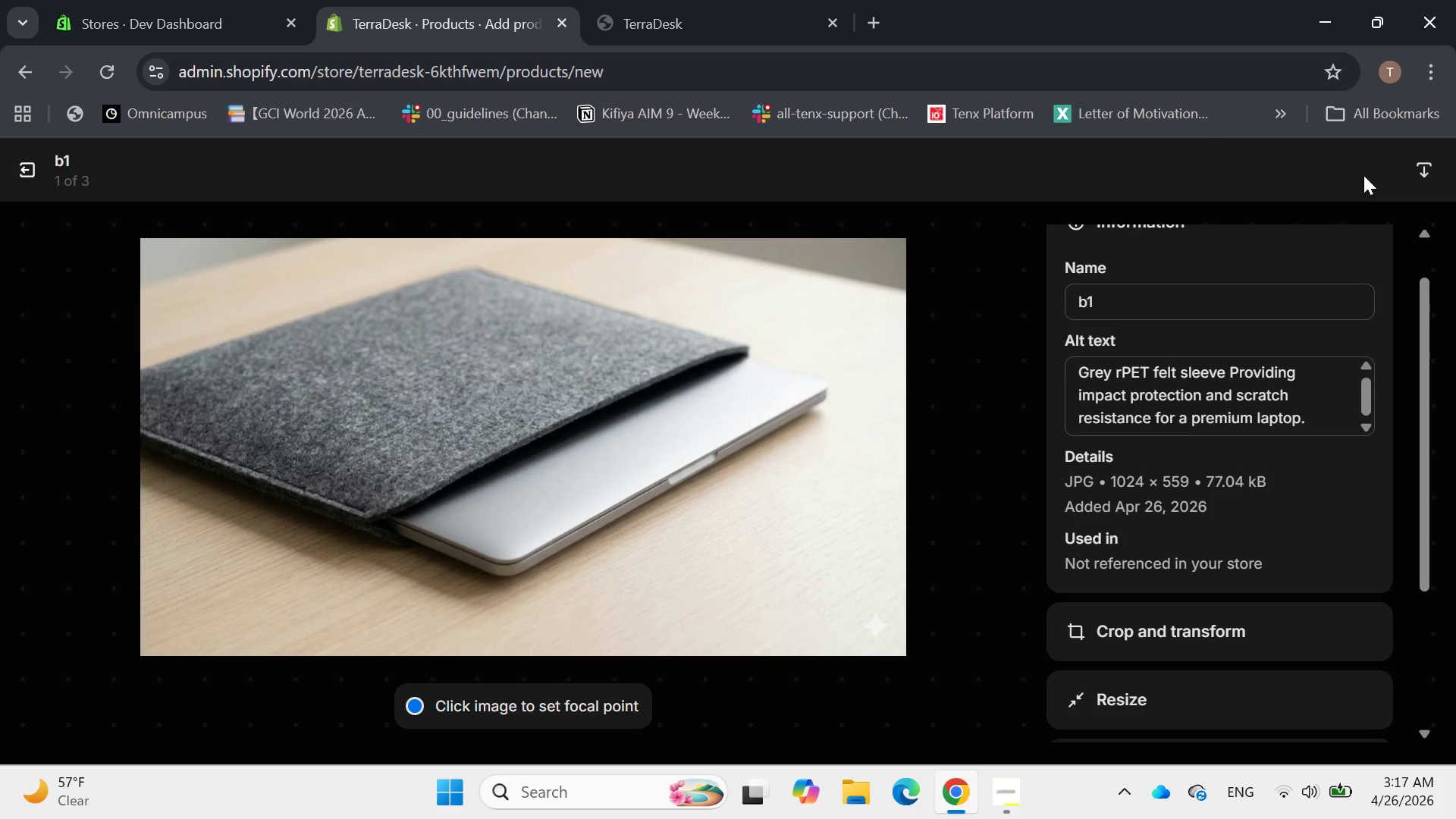 
left_click([33, 165])
 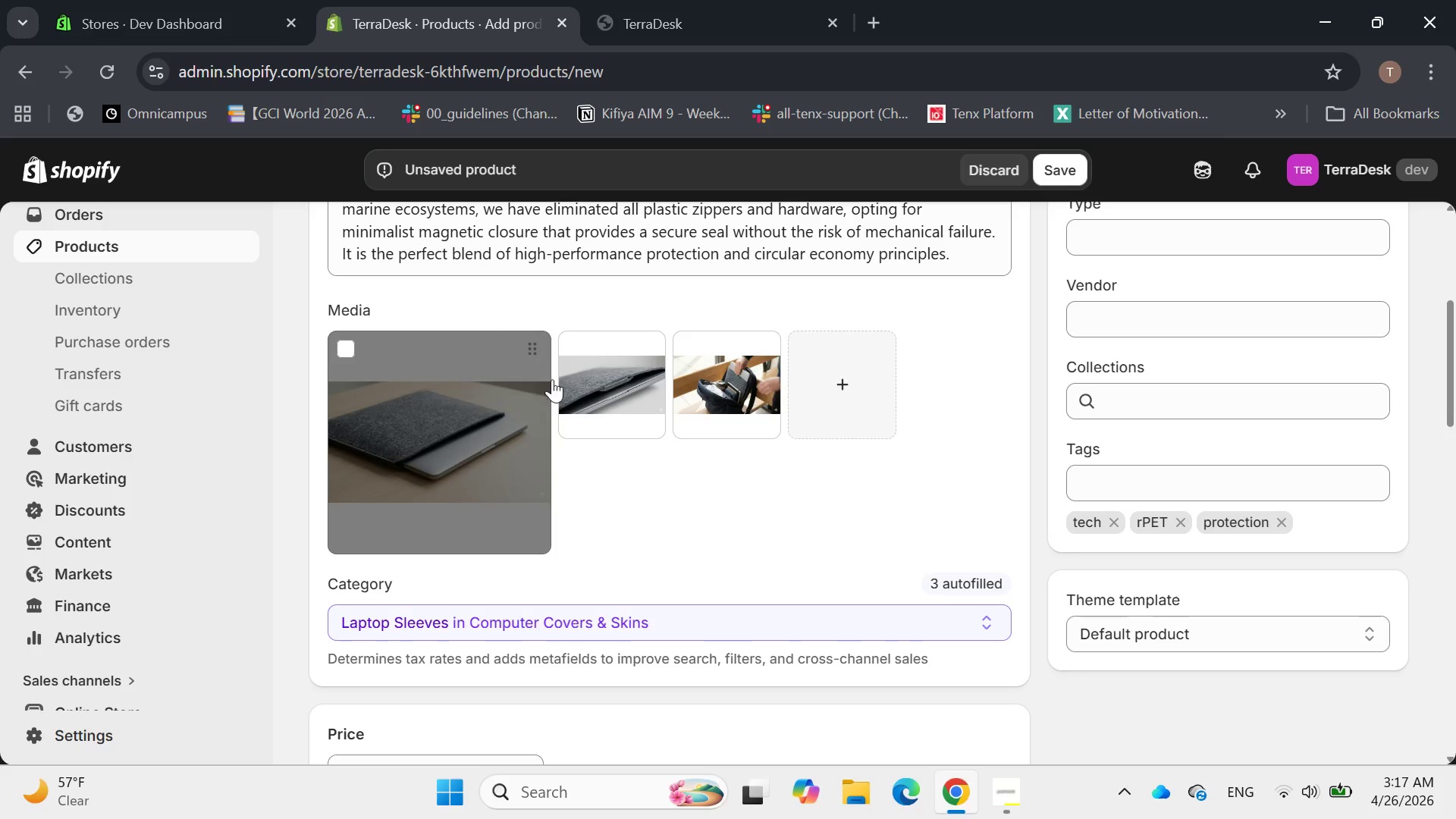 
left_click([599, 383])
 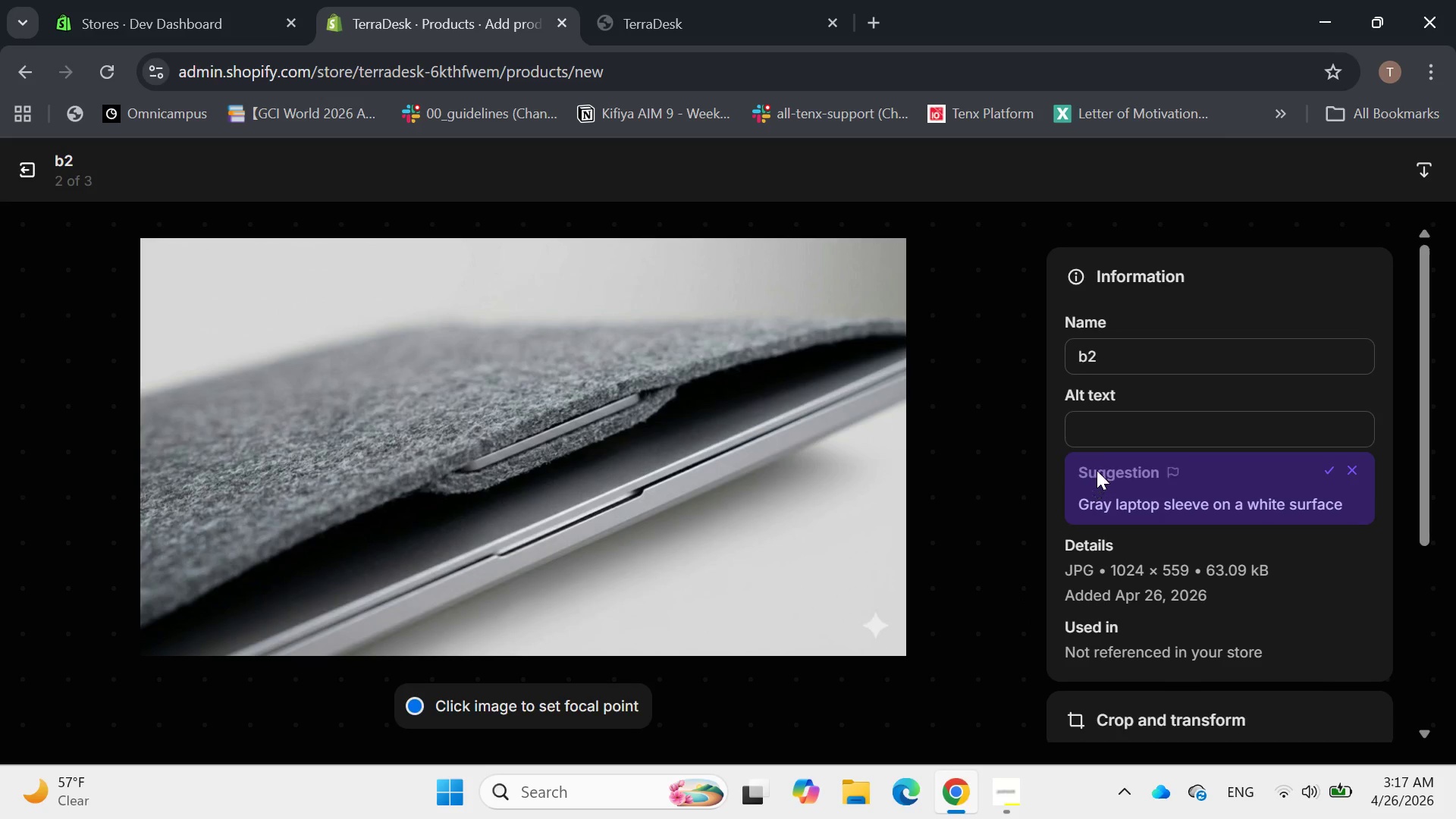 
wait(6.34)
 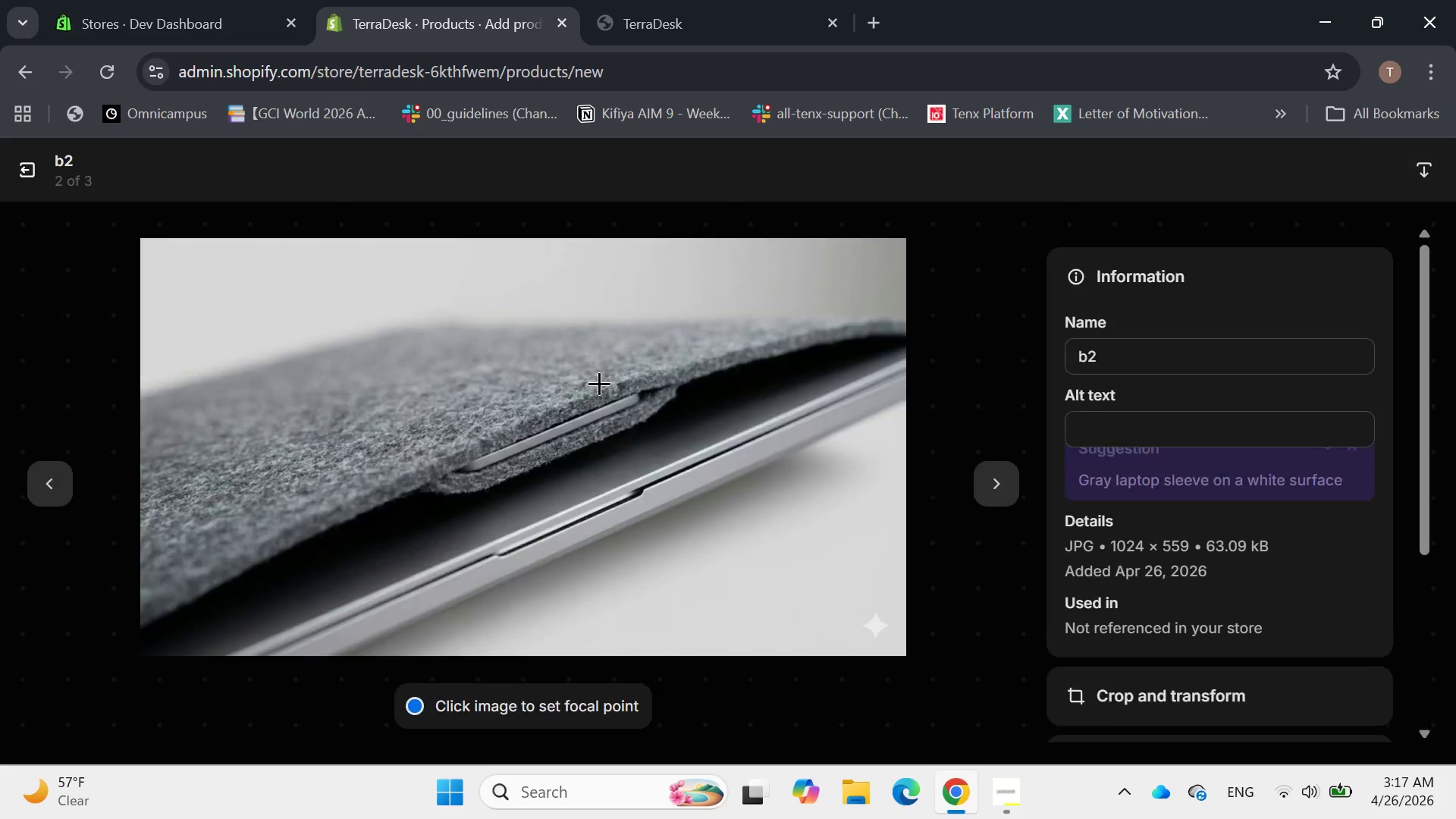 
left_click([1145, 433])
 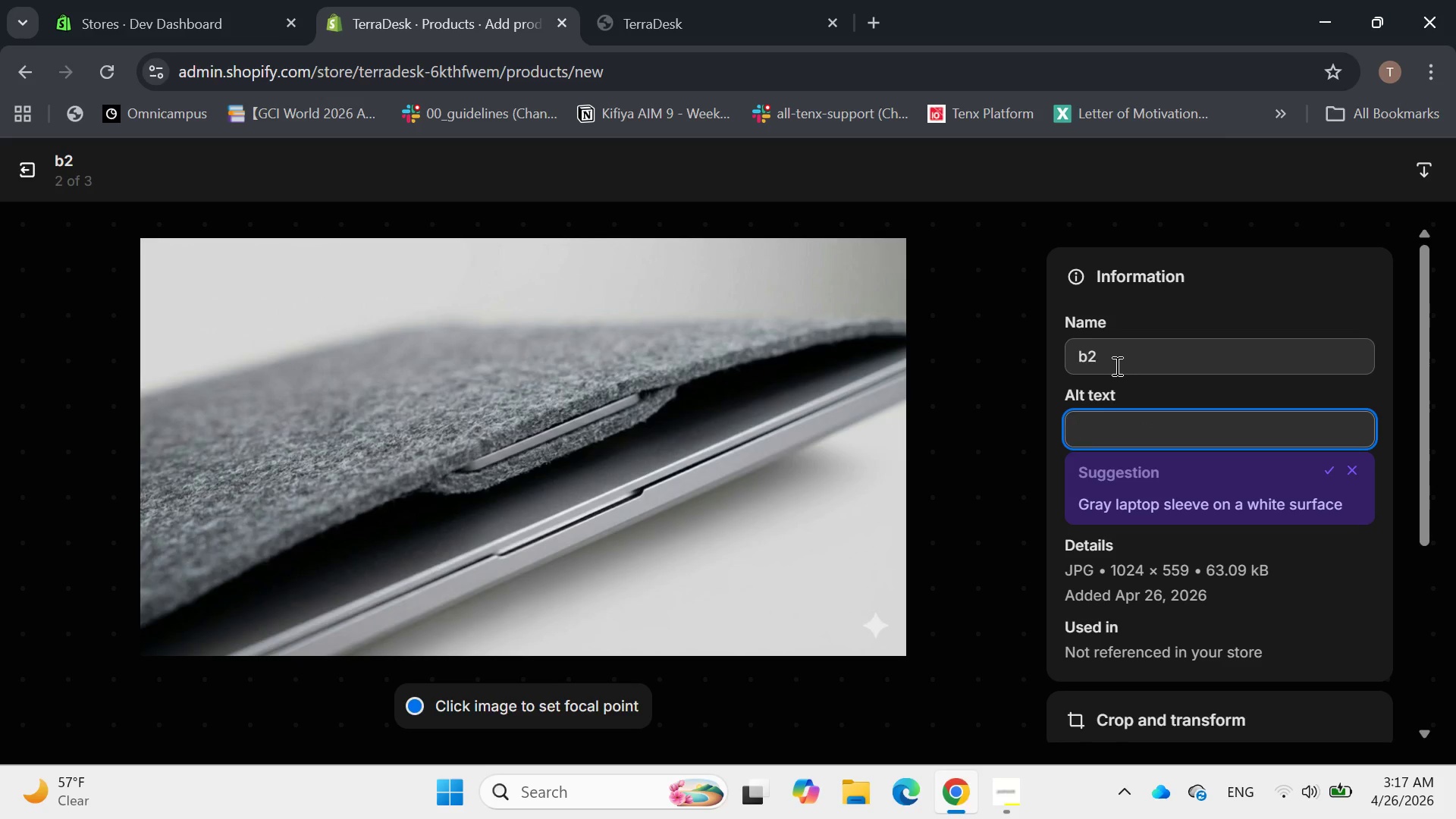 
type(Minima;)
key(Backspace)
type(l )
key(Backspace)
type(ist magnetic closure detail on res)
 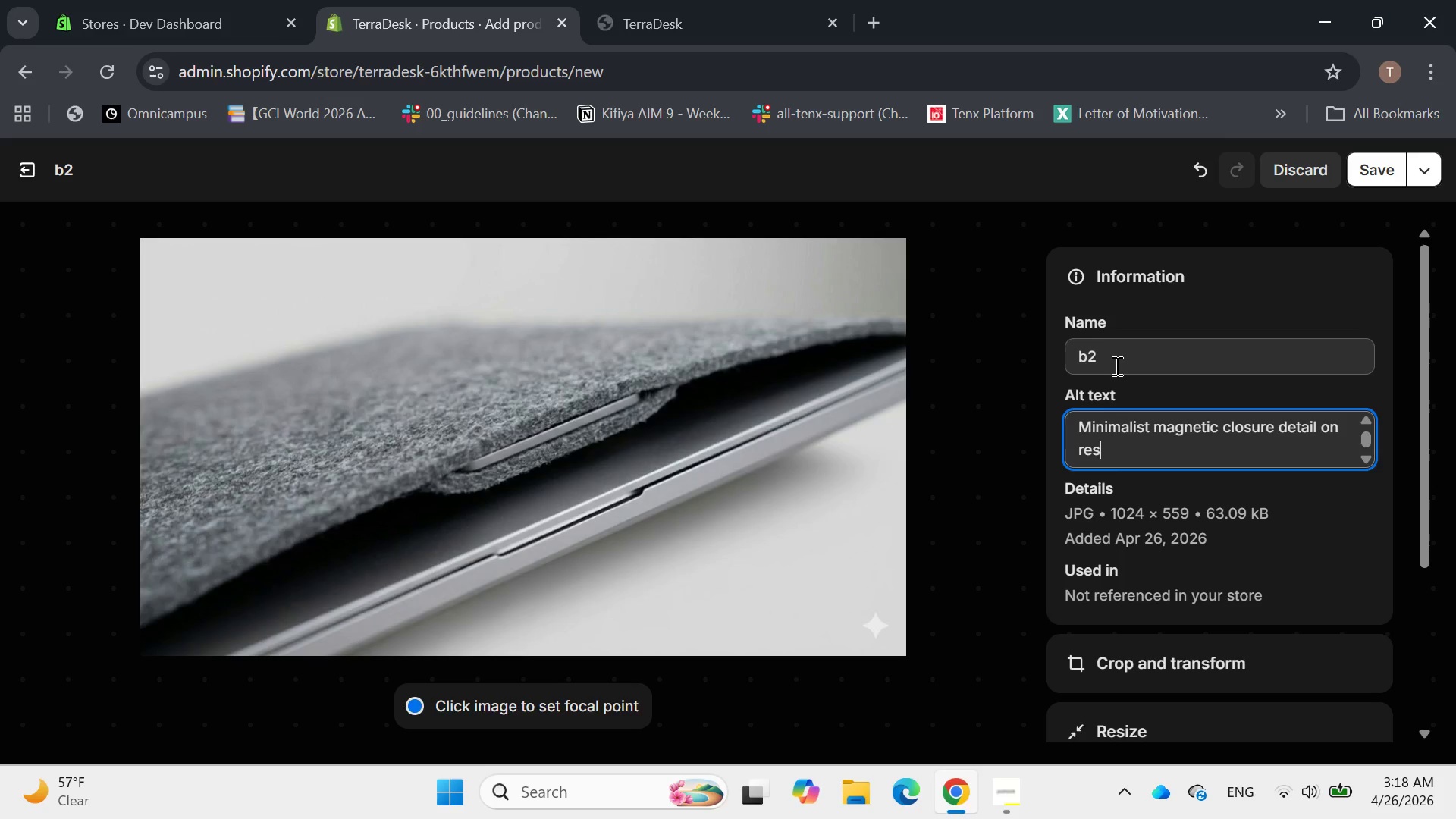 
wait(14.45)
 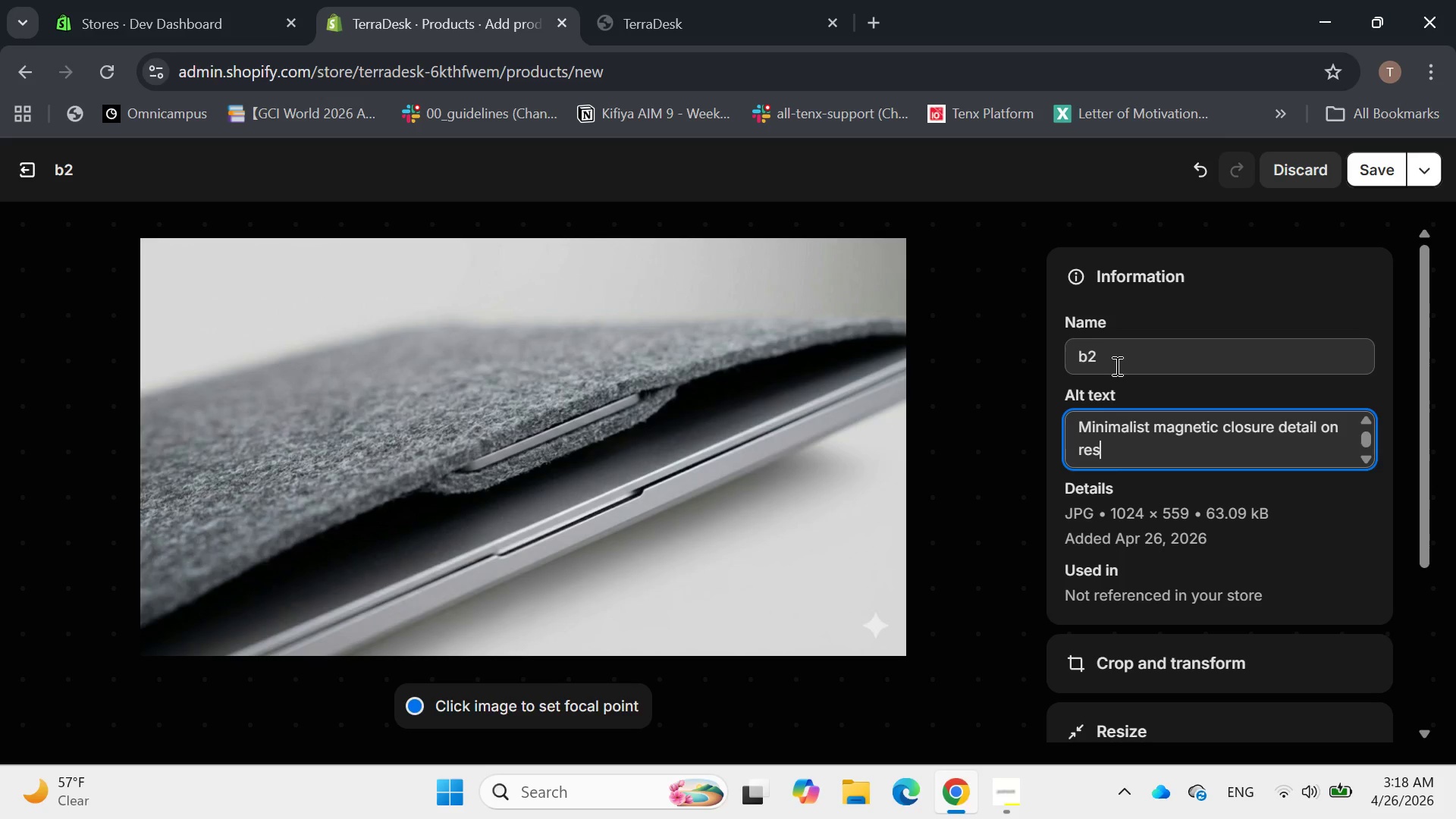 
key(Backspace)
type(cycled ocea)
key(Backspace)
type(an )
 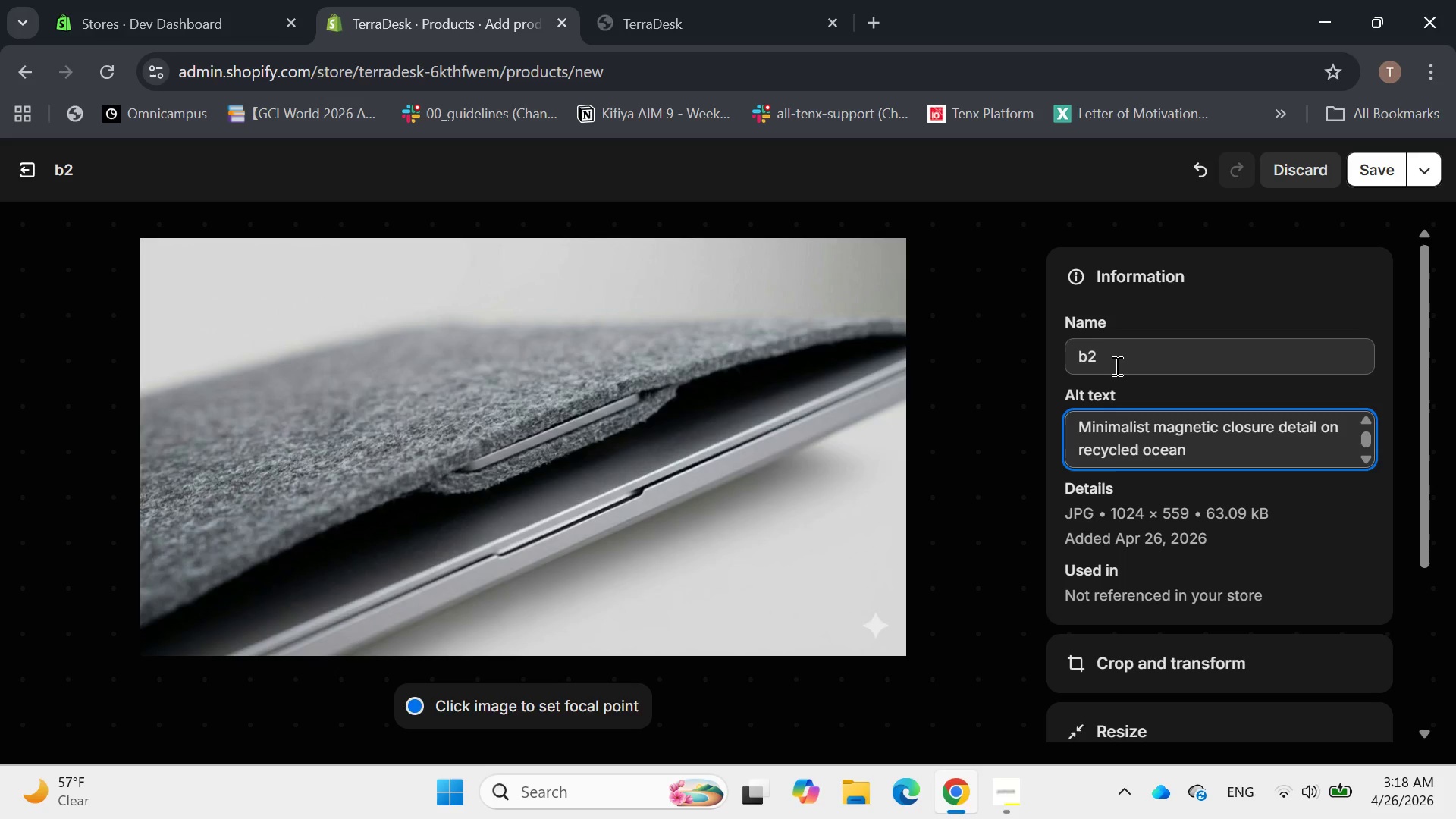 
wait(5.08)
 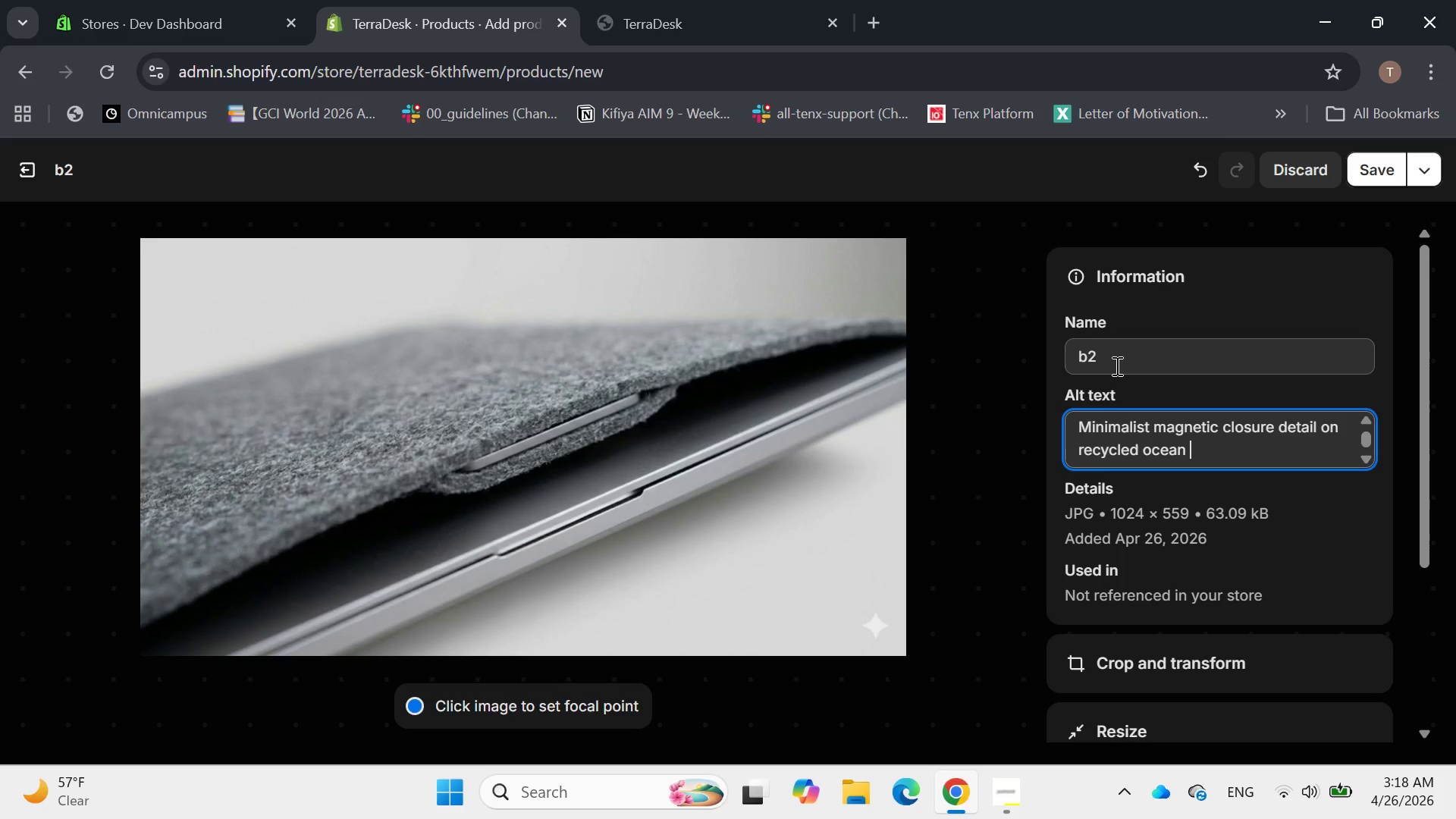 
type(o)
key(Backspace)
type(plastic laptop)
 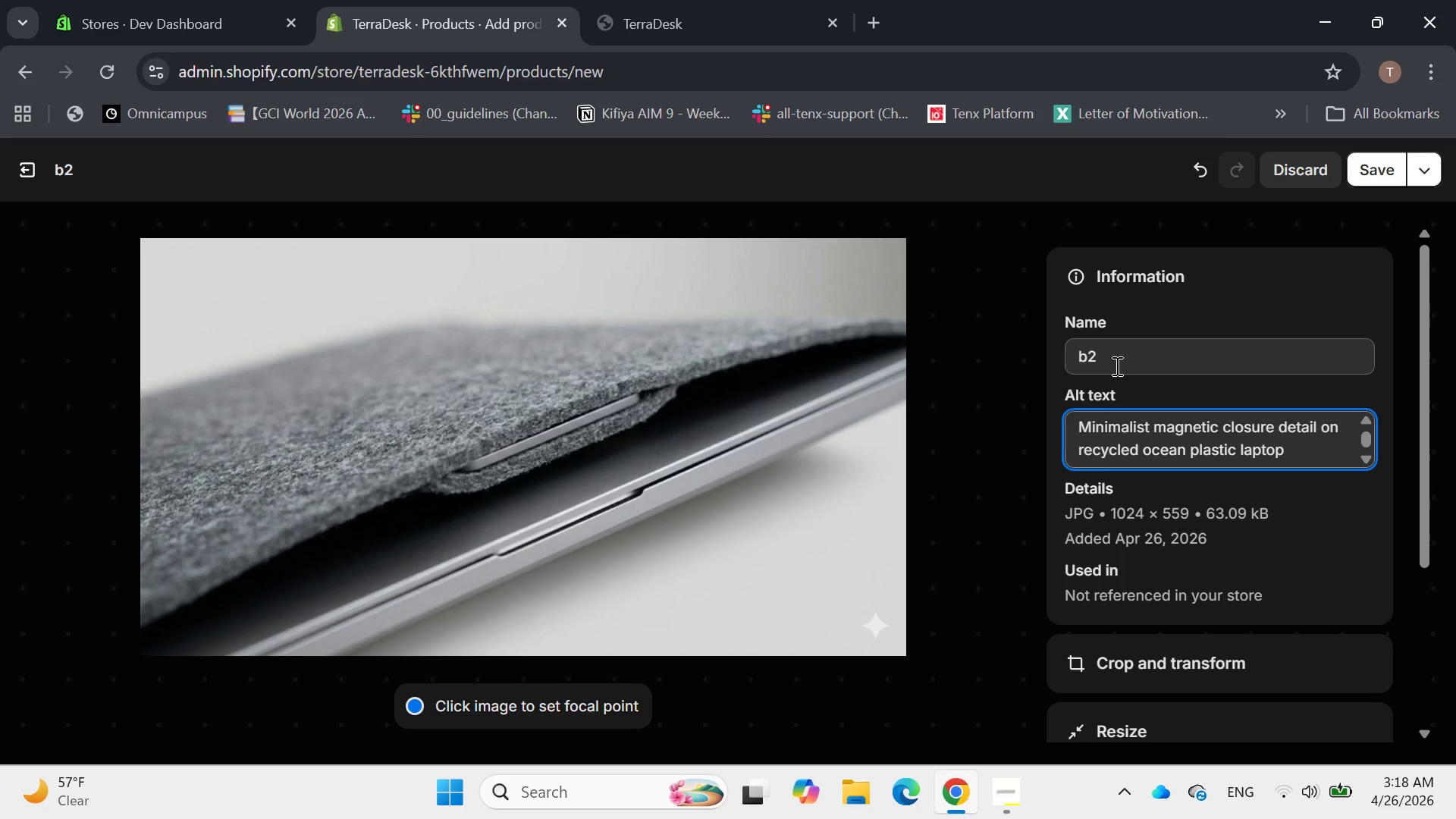 
type( sleeve, eleminating zippers)
 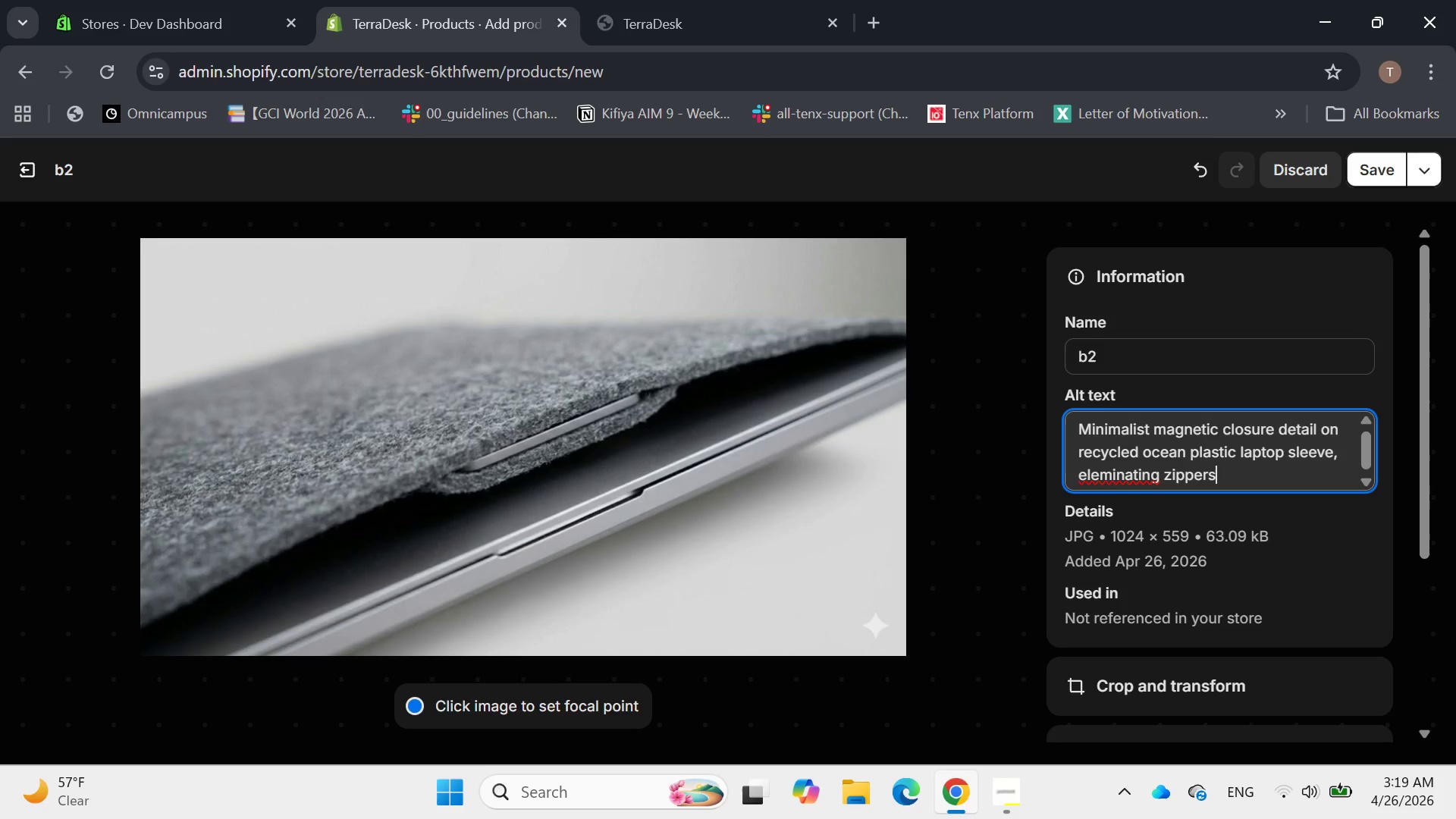 
wait(9.5)
 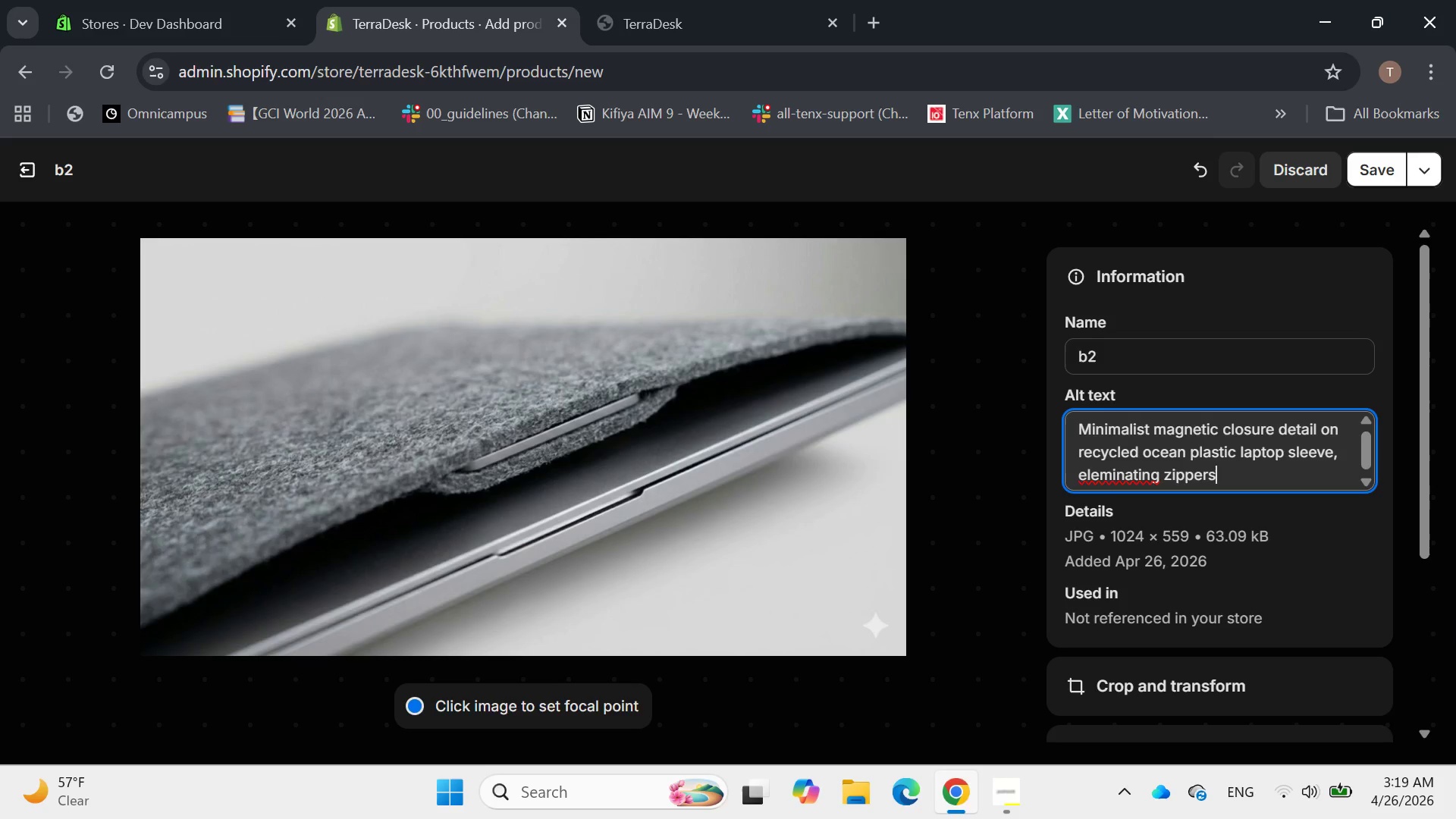 
left_click([1099, 472])
 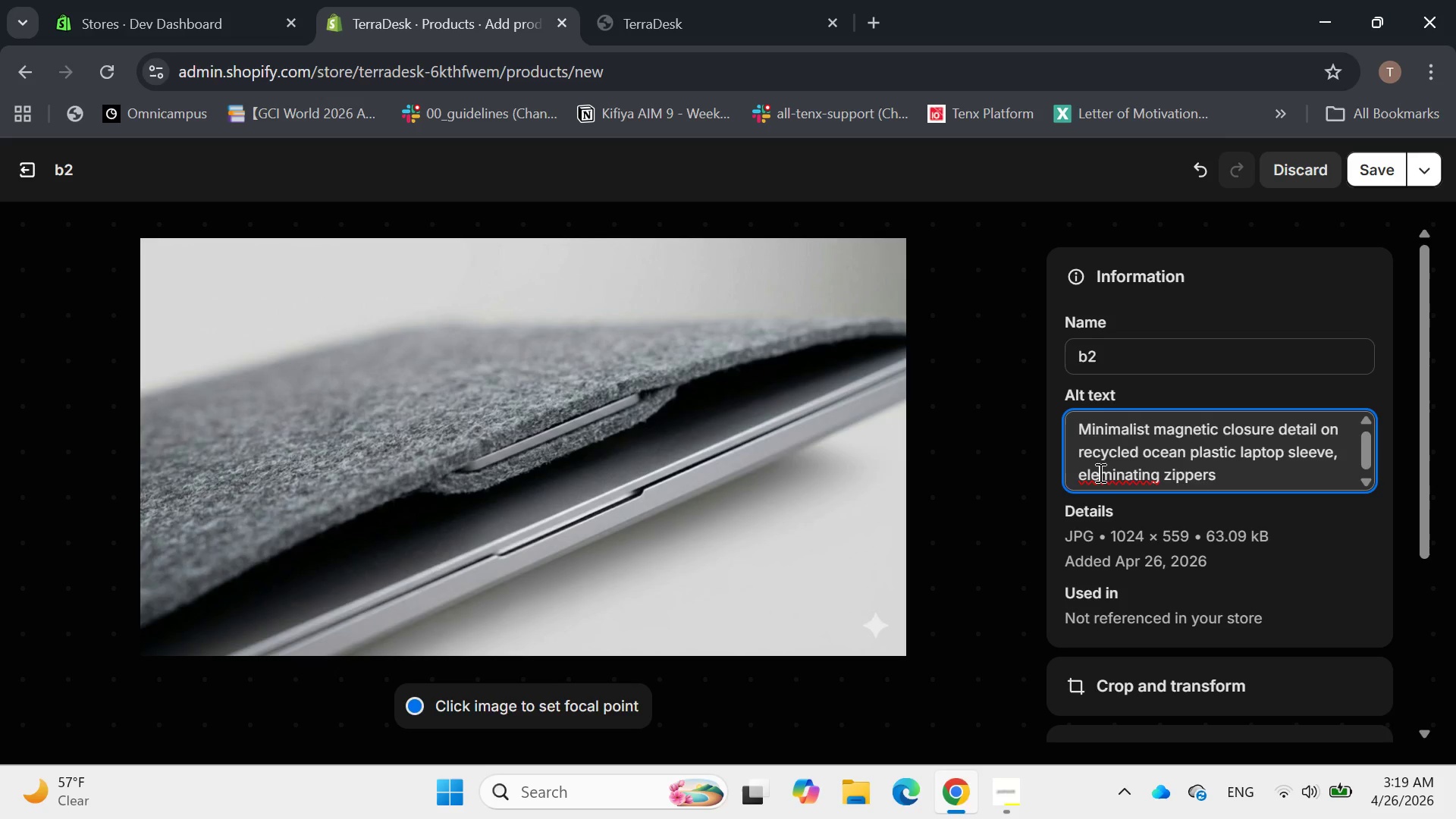 
key(Backspace)
 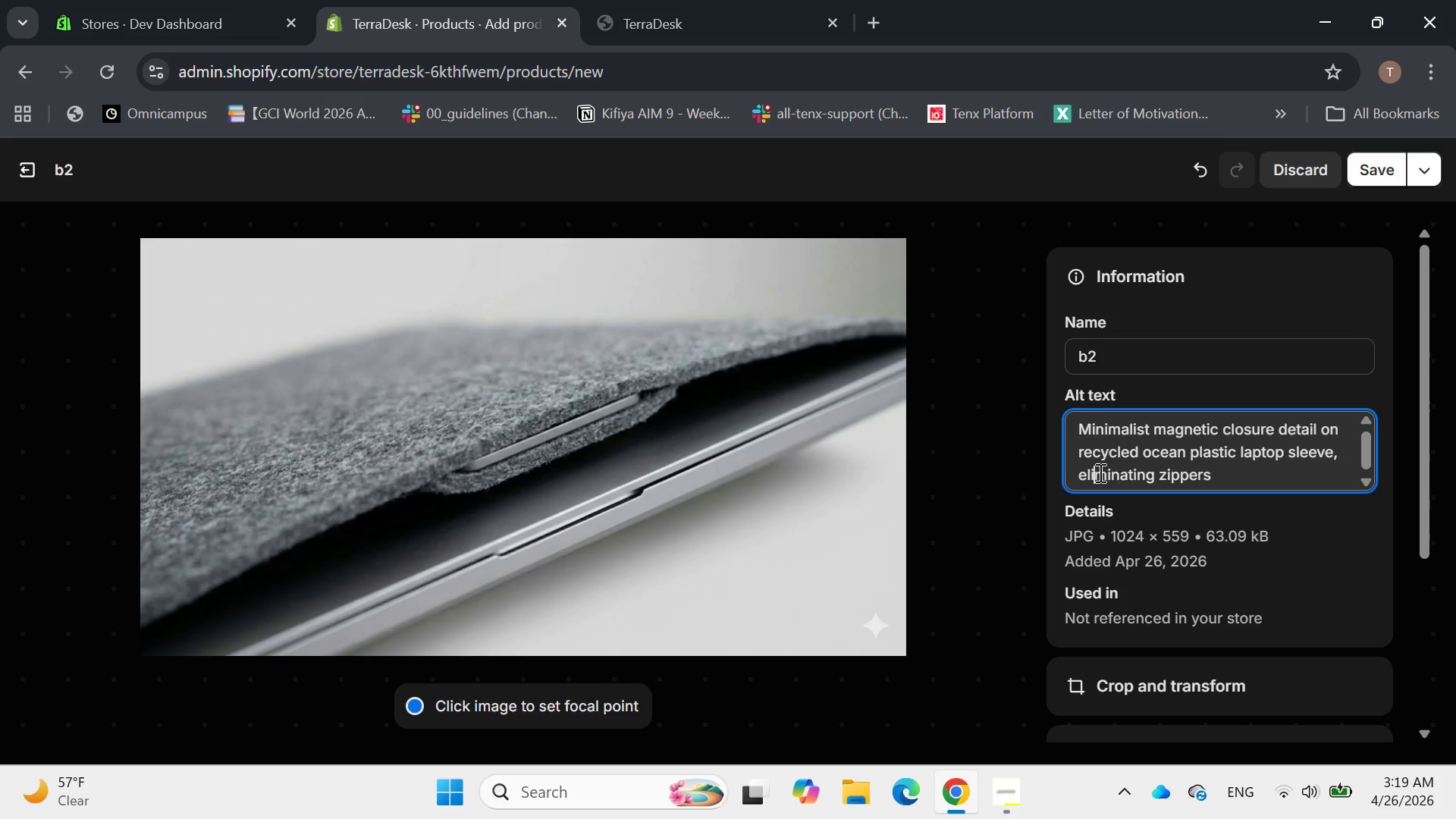 
key(I)
 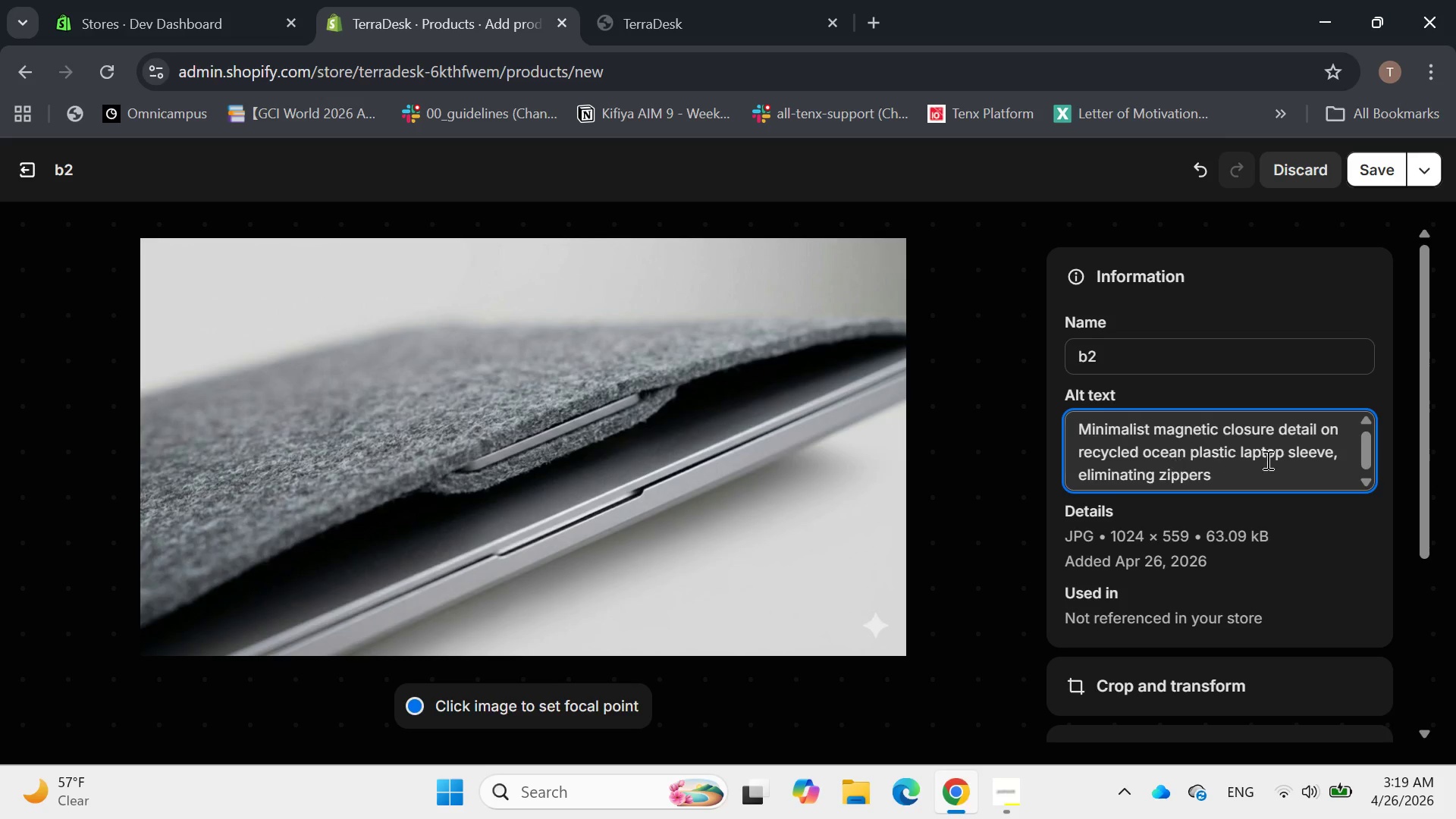 
left_click([1272, 461])
 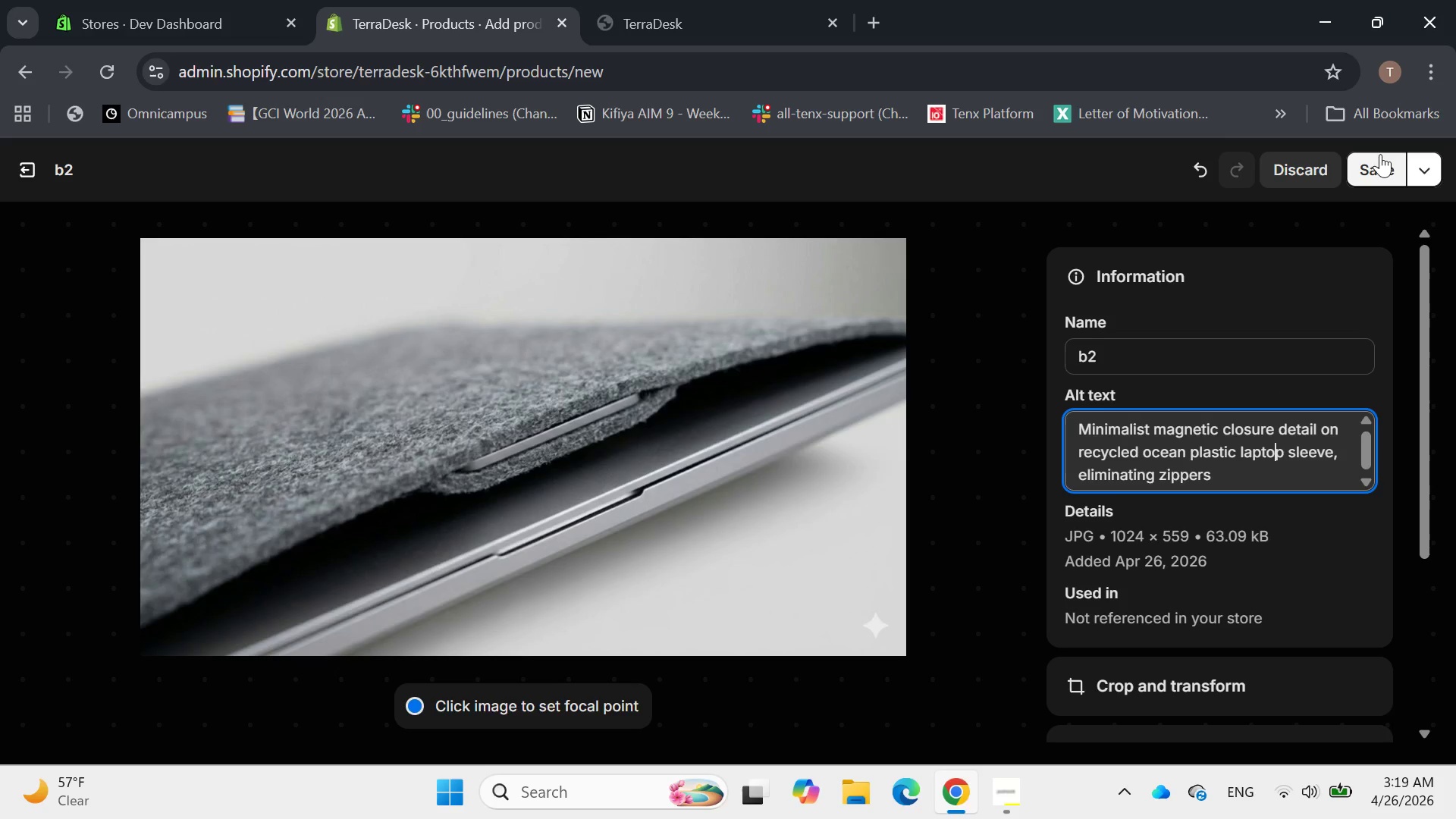 
left_click([1380, 158])
 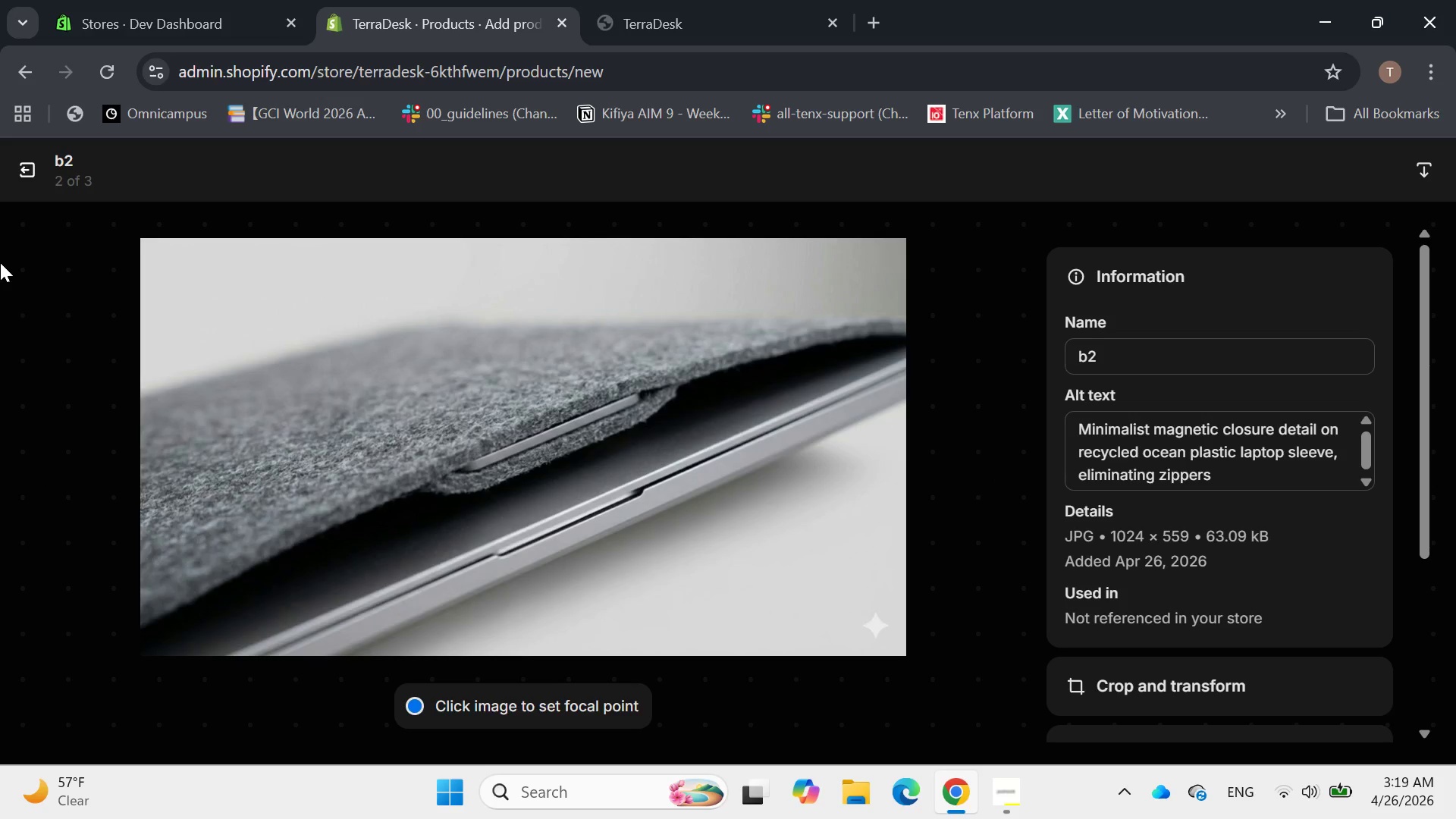 
left_click([26, 162])
 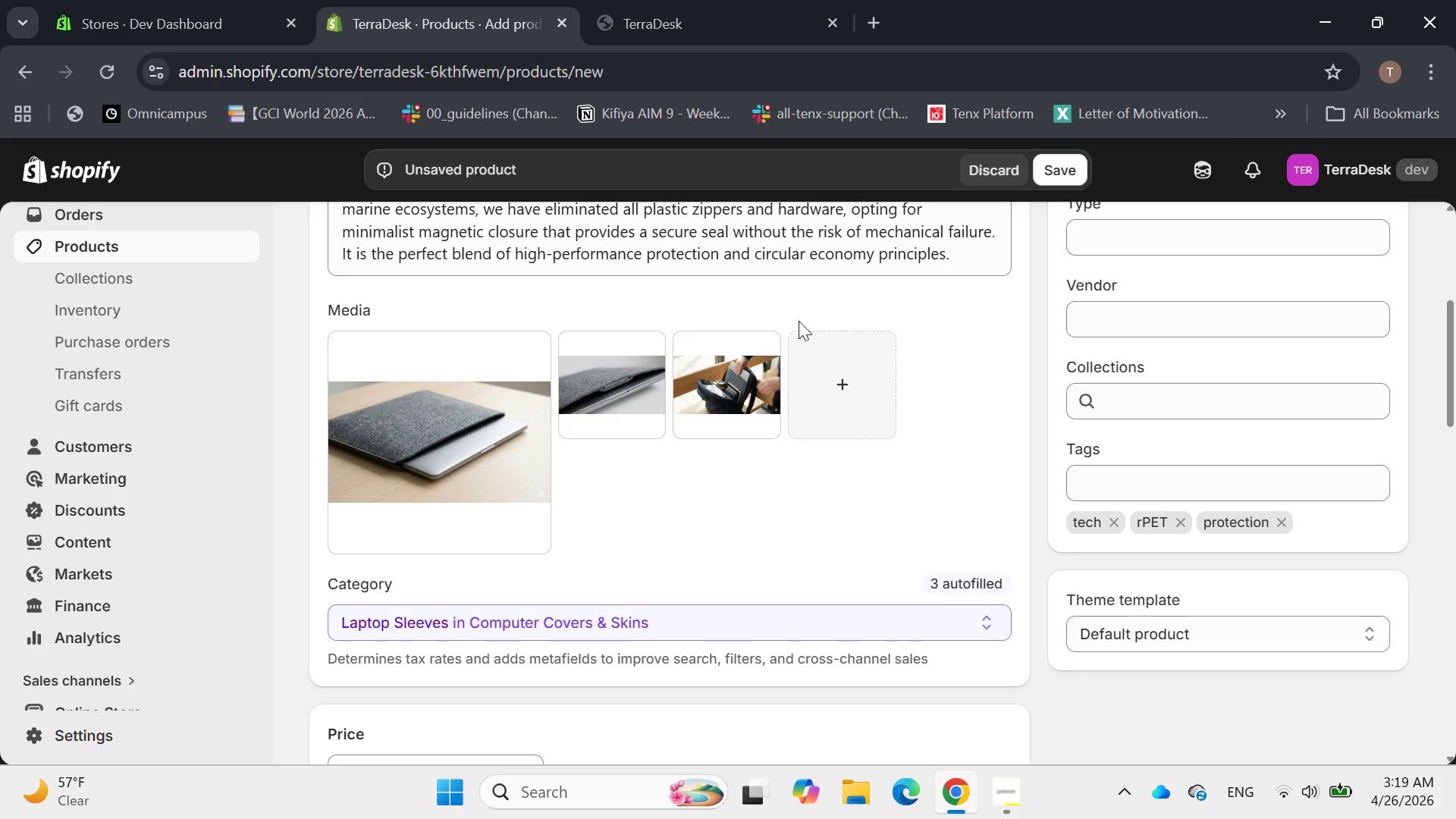 
left_click([724, 377])
 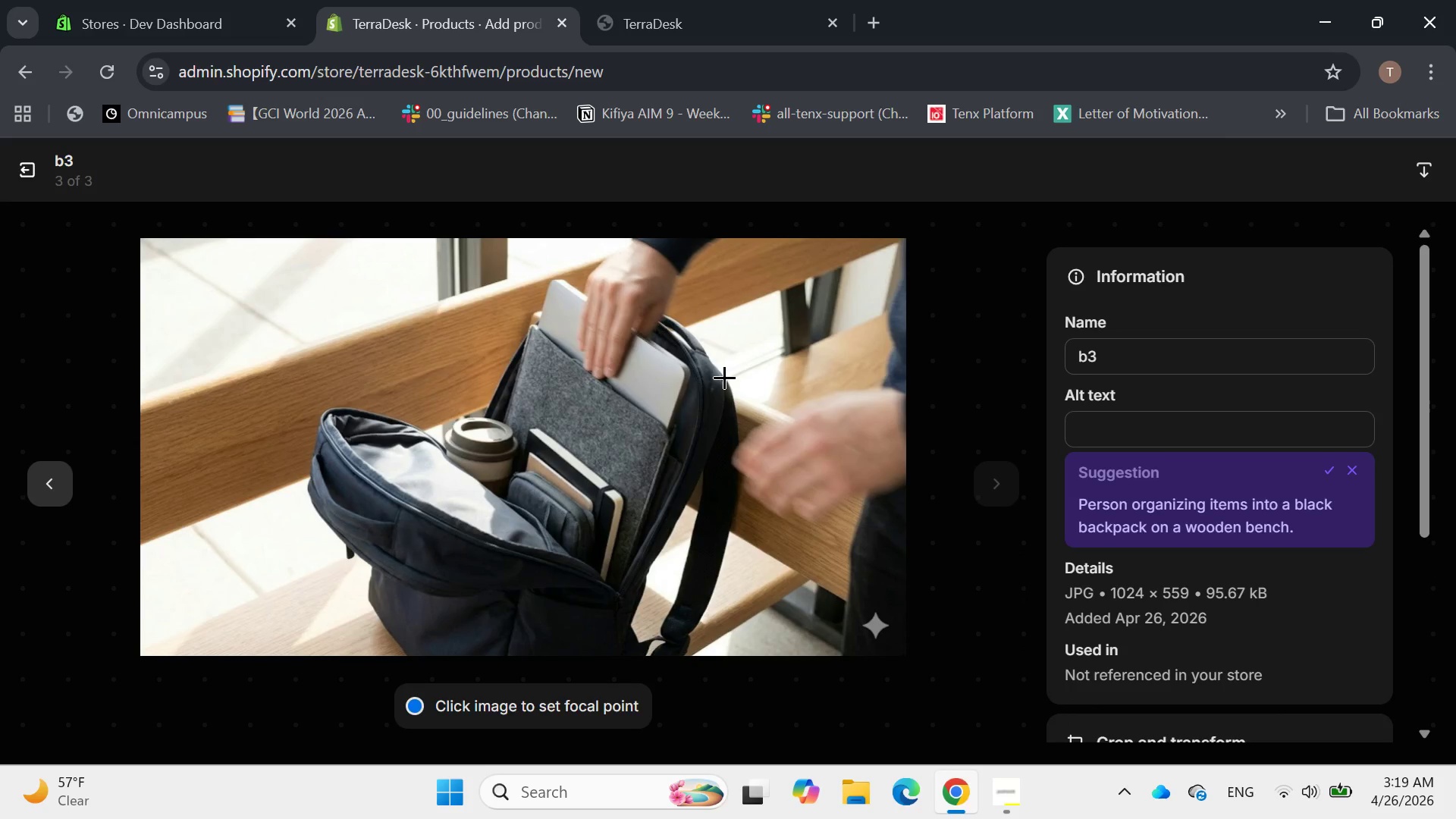 
wait(5.05)
 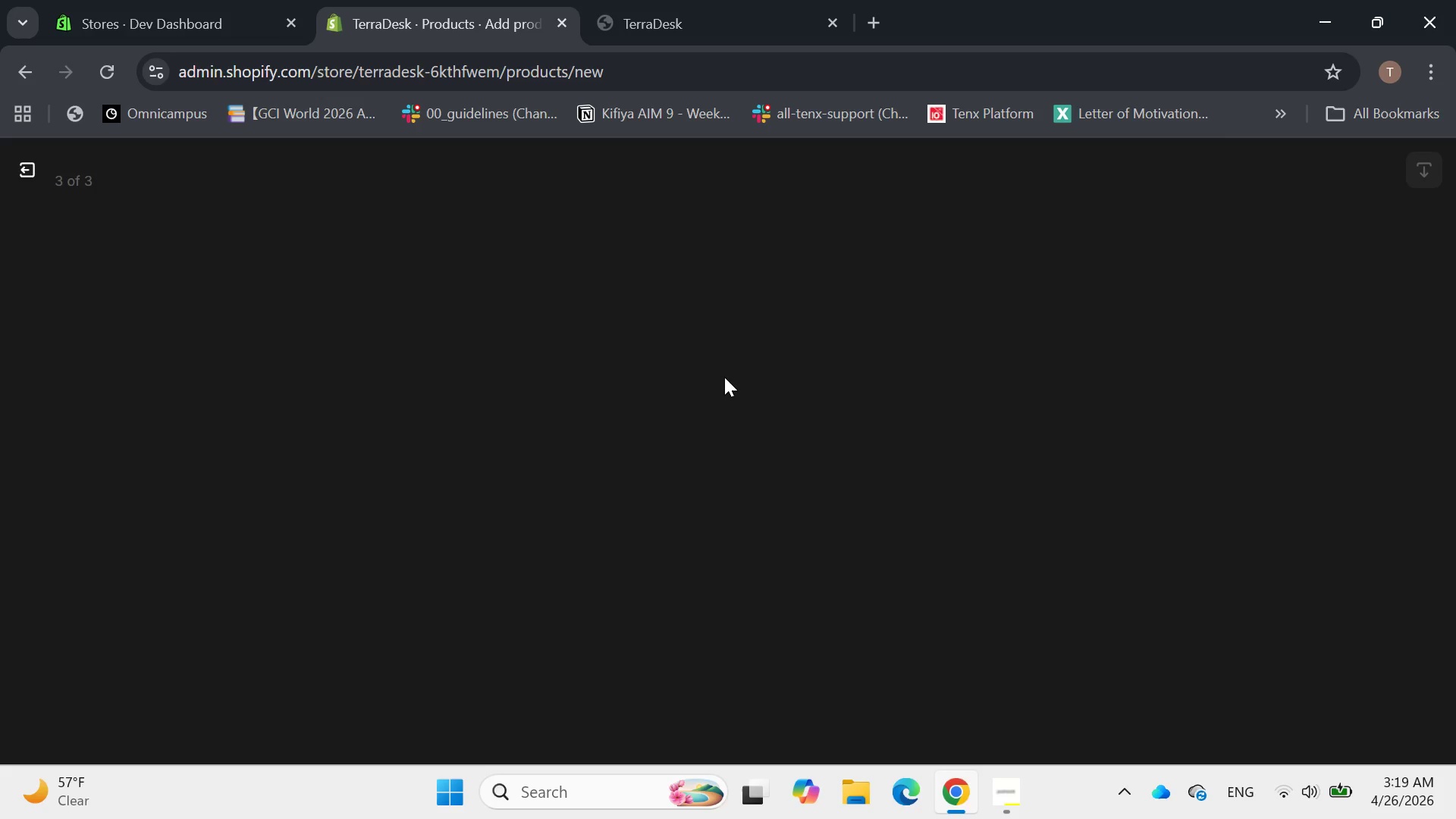 
left_click([1131, 426])
 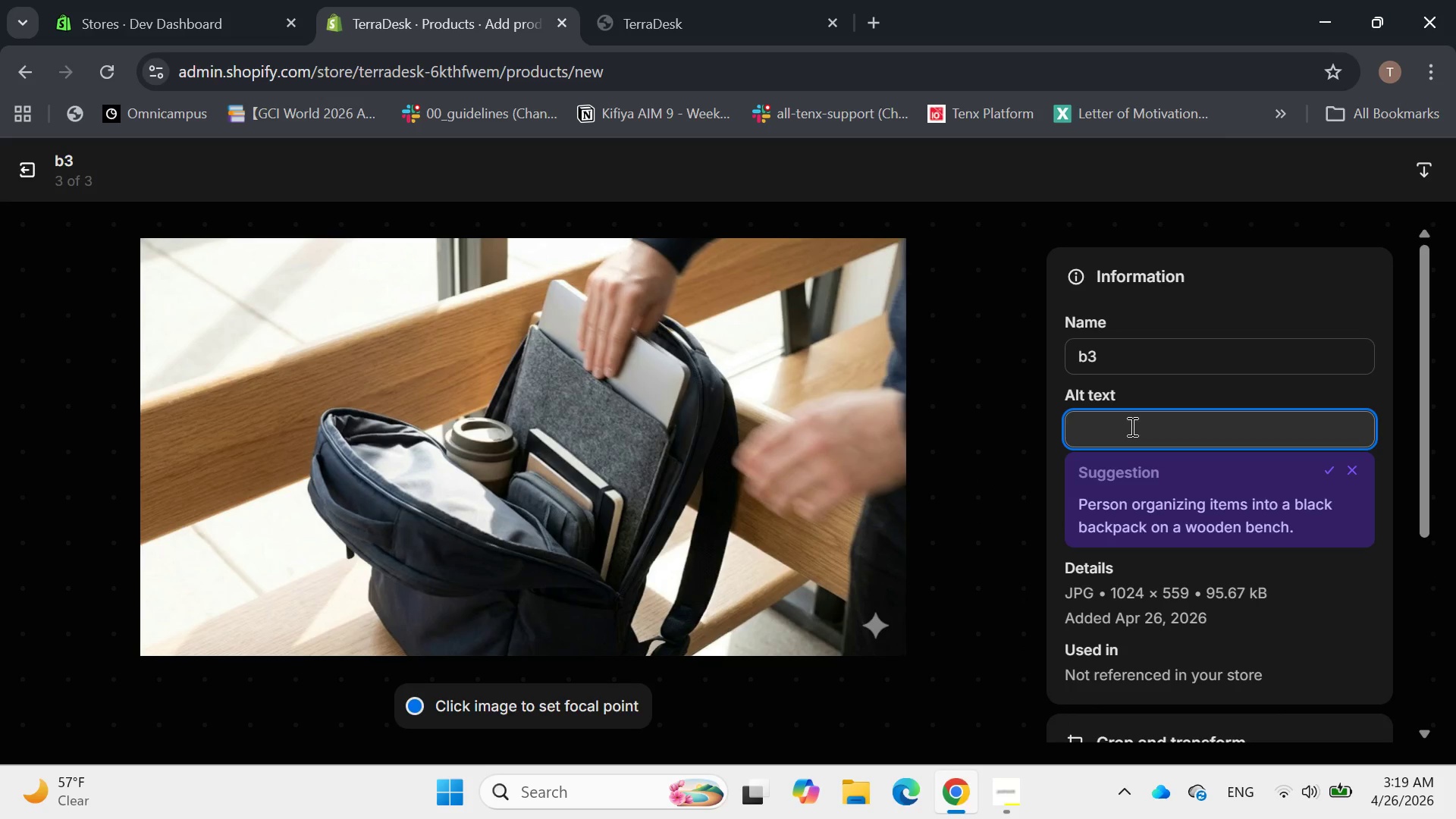 
type(Slim-profile rpet Y)
key(Backspace)
type(TECH S;EEVE FITTI)
key(Backspace)
type(ING )
 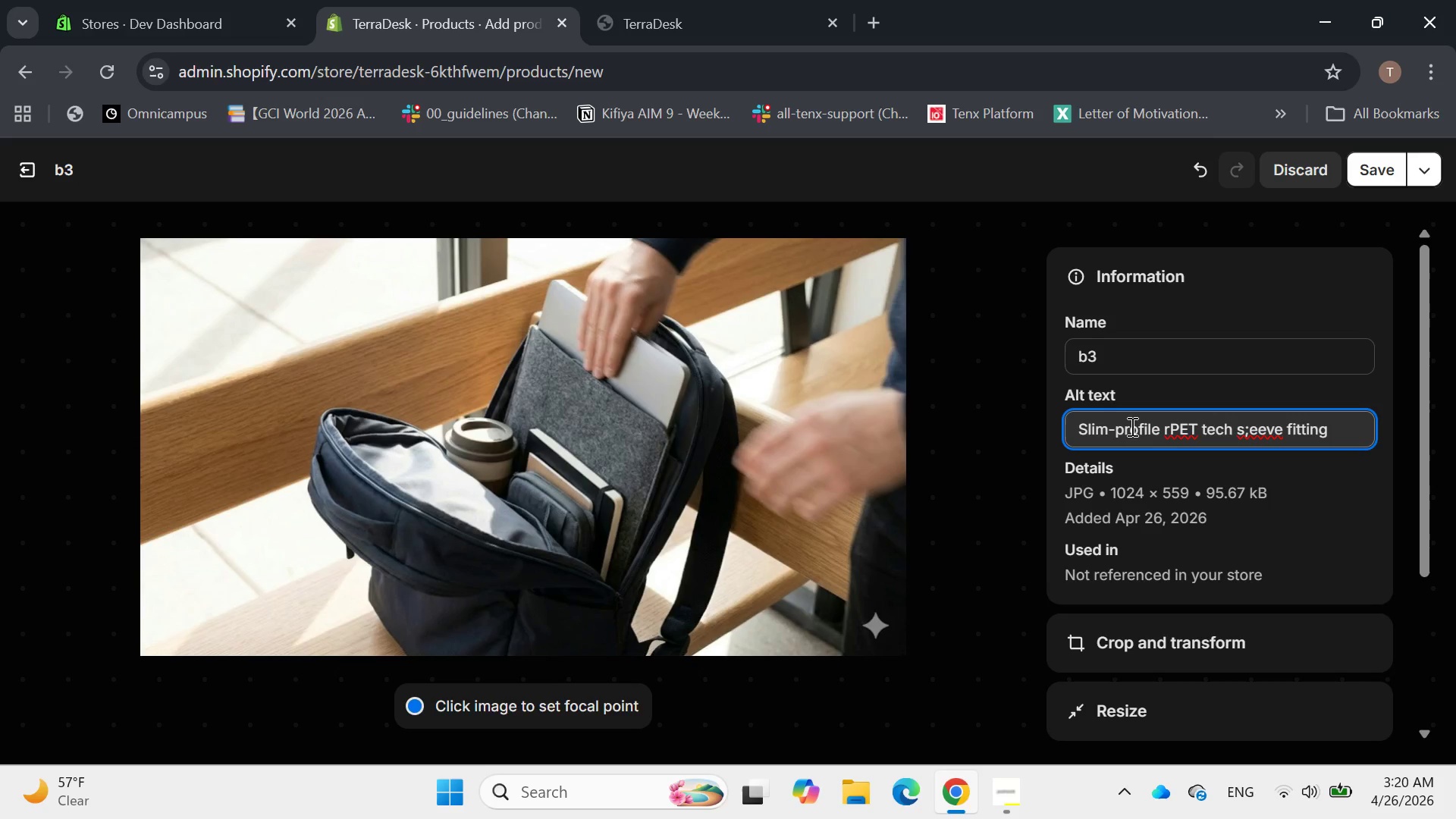 
hold_key(key=CapsLock, duration=1.77)
 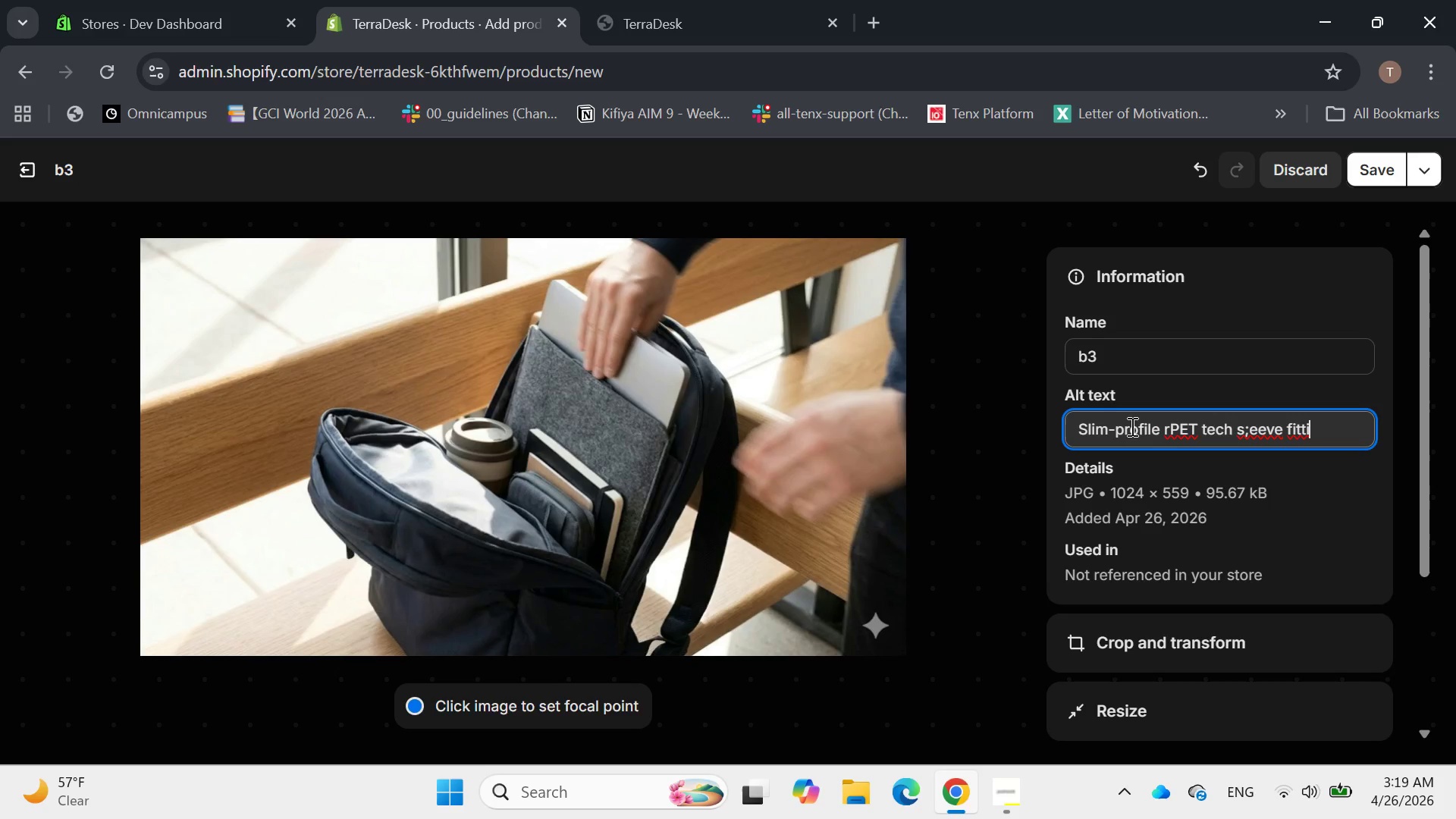 
key(ArrowLeft)
 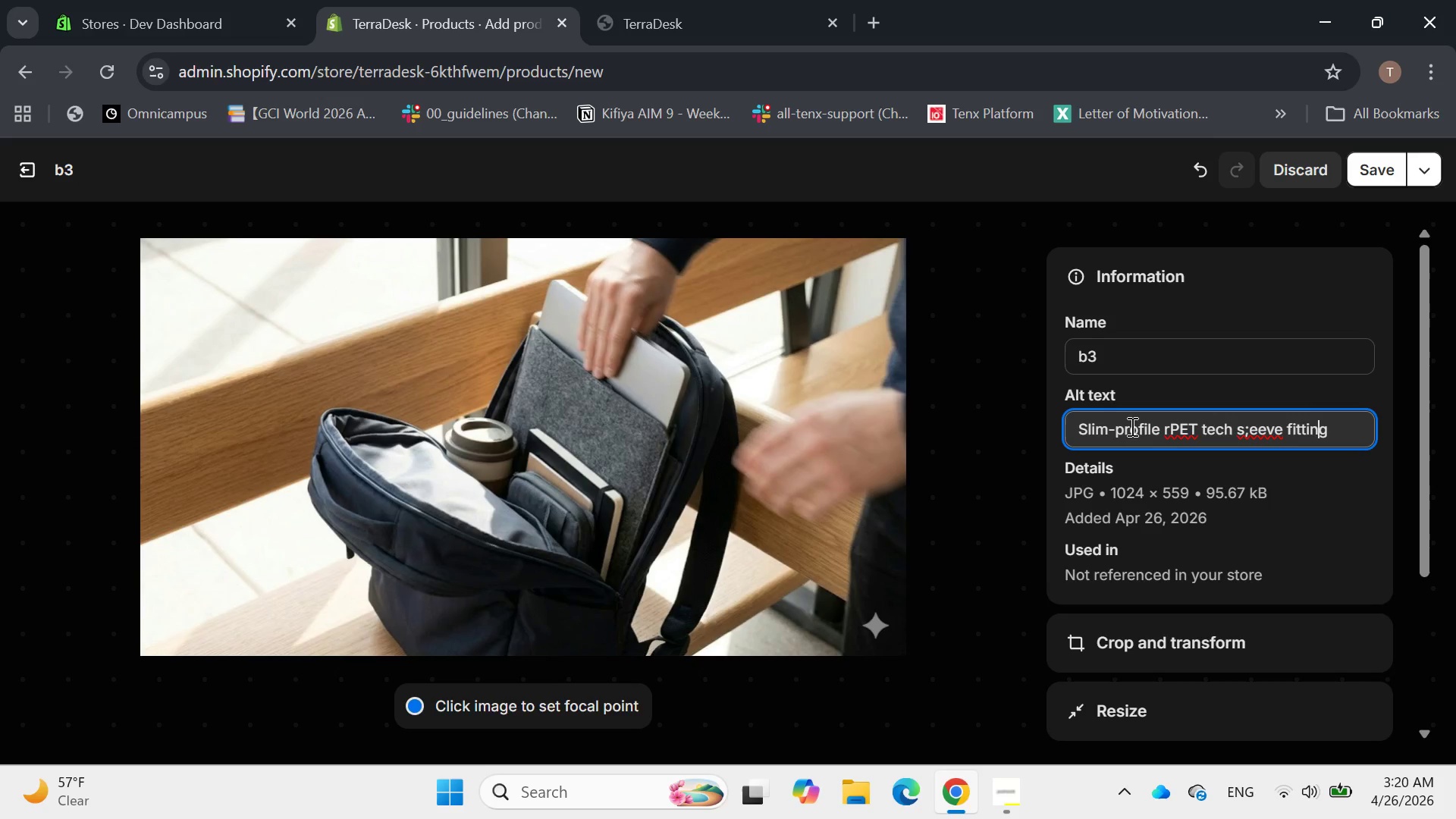 
key(ArrowLeft)
 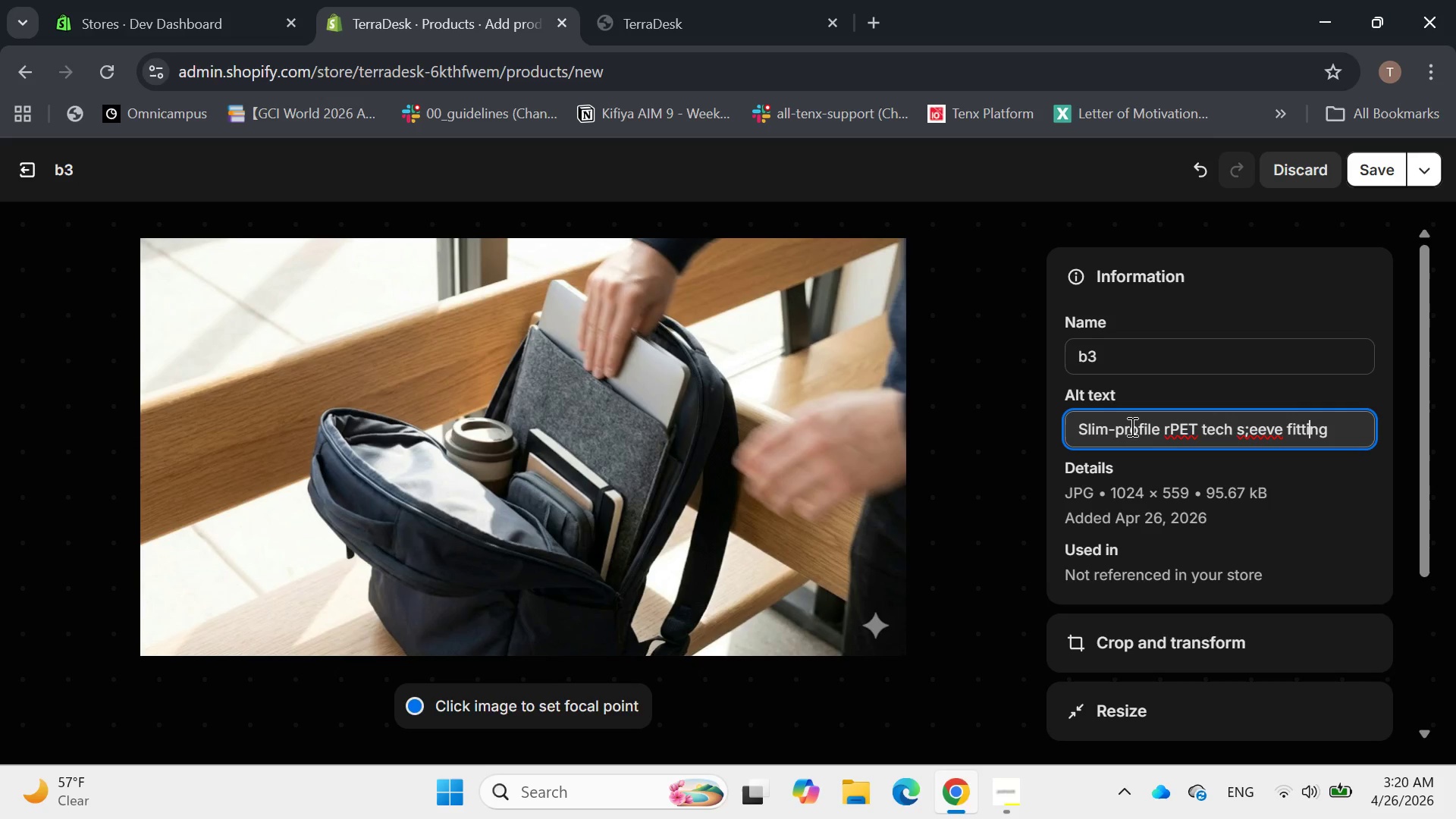 
key(ArrowLeft)
 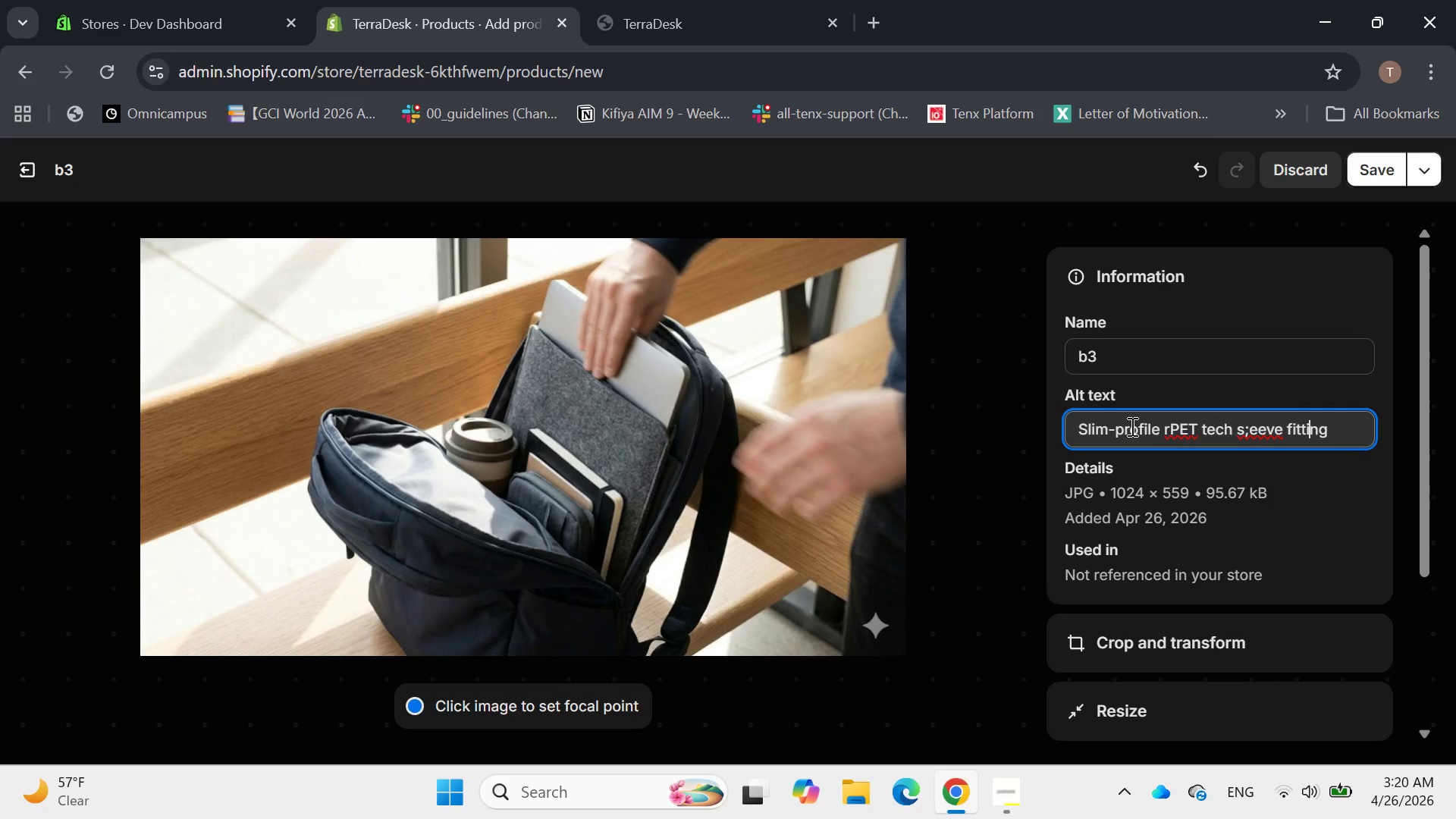 
key(ArrowLeft)
 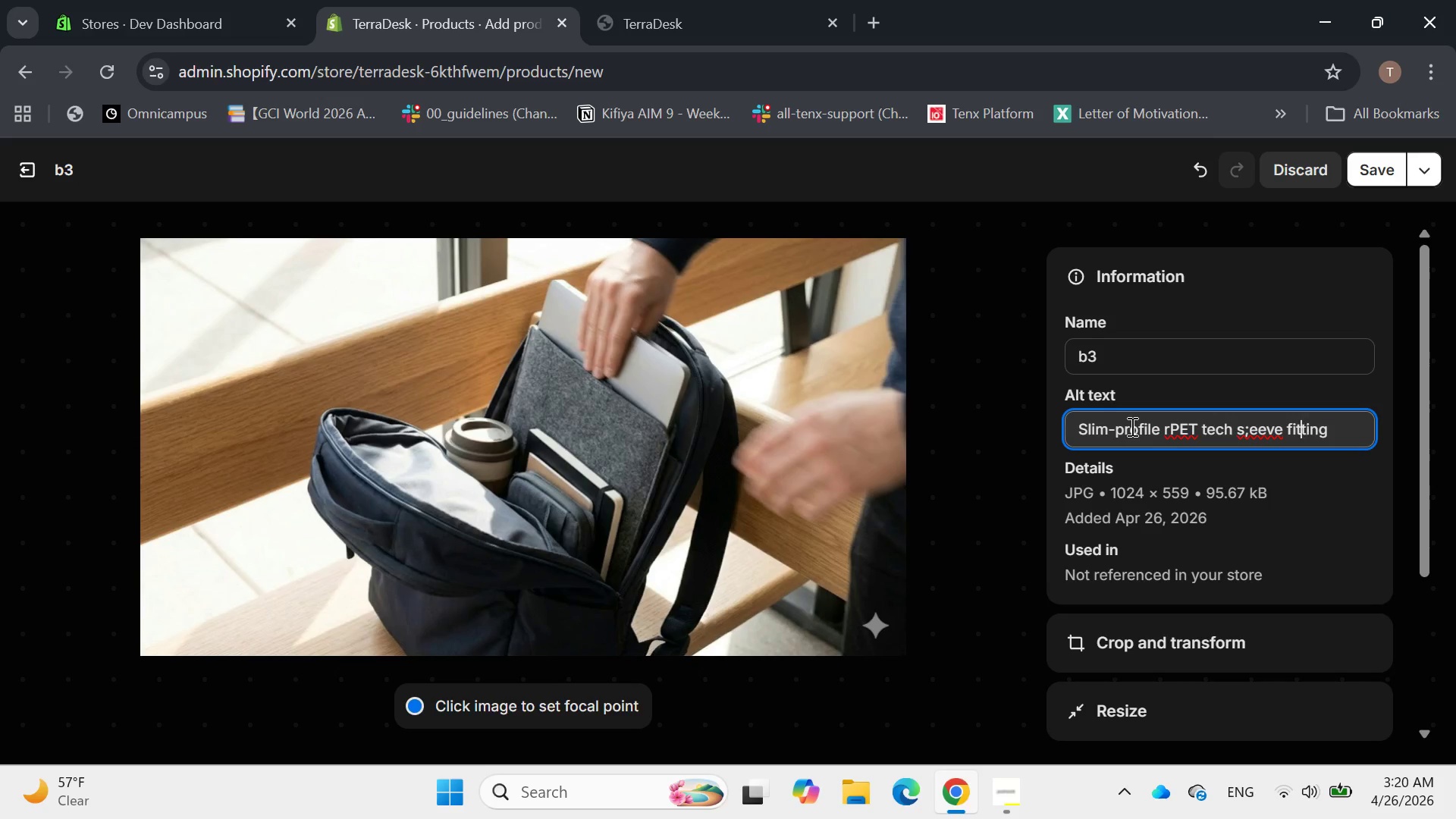 
key(ArrowLeft)
 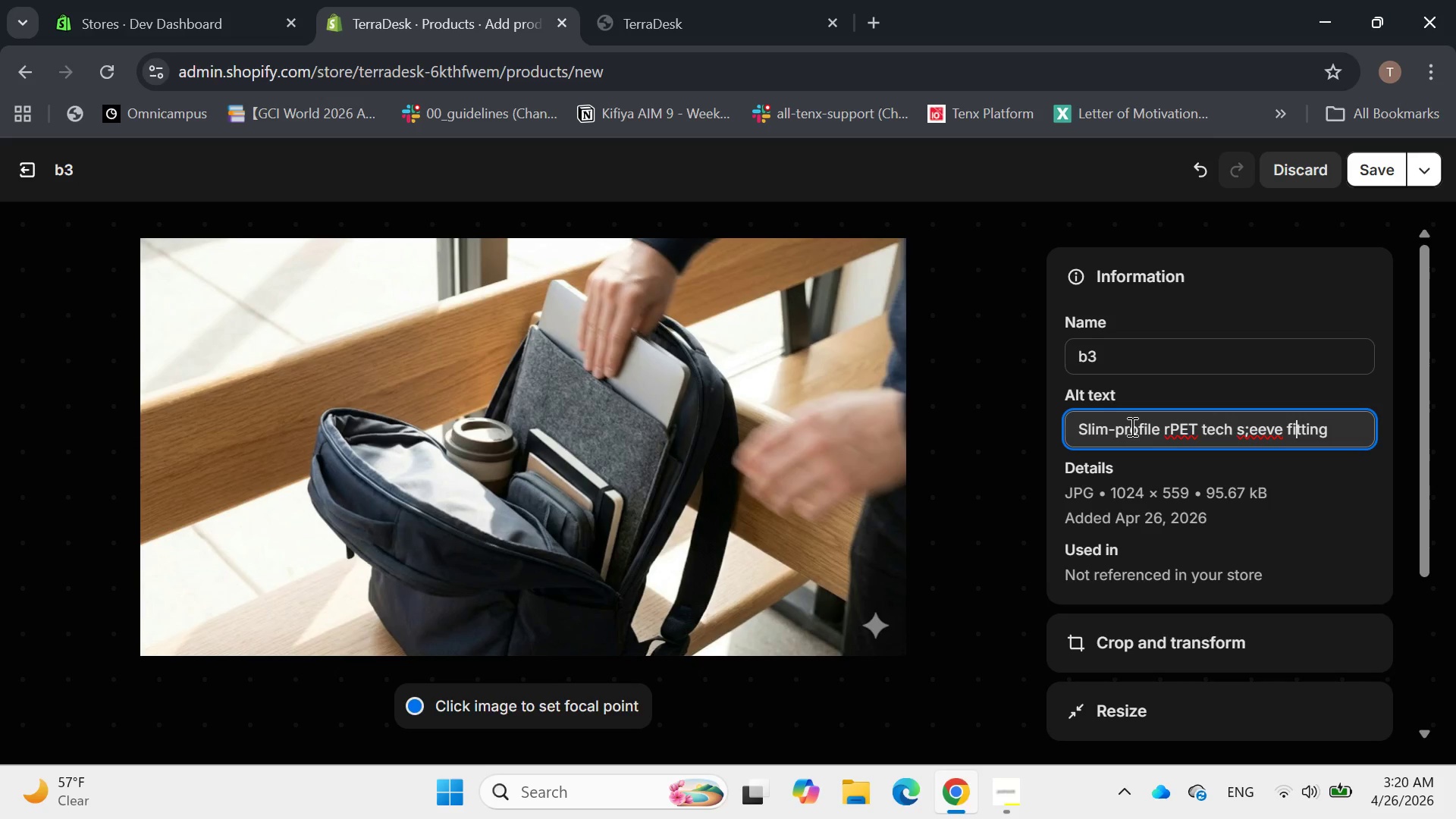 
key(ArrowLeft)
 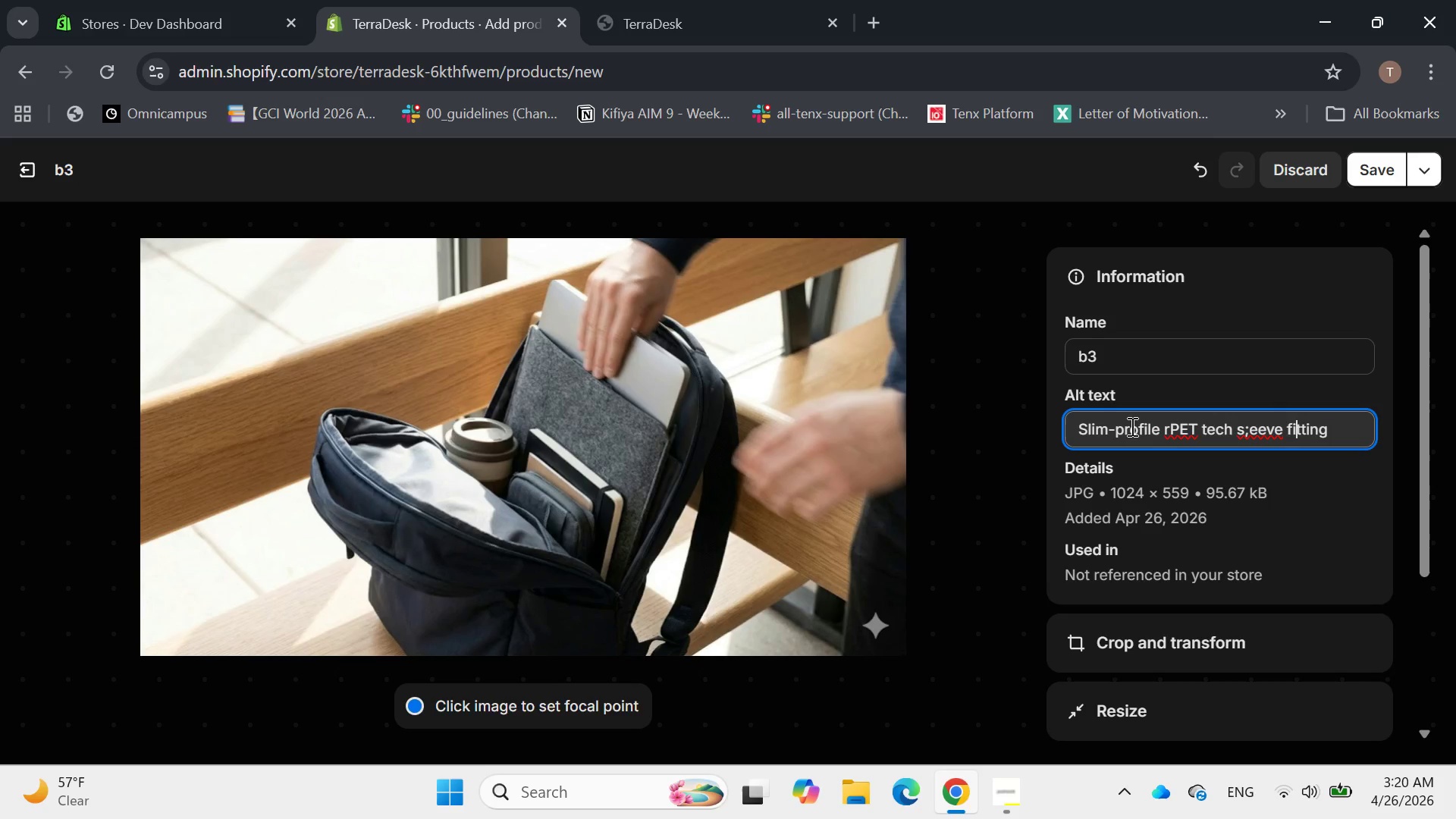 
key(ArrowLeft)
 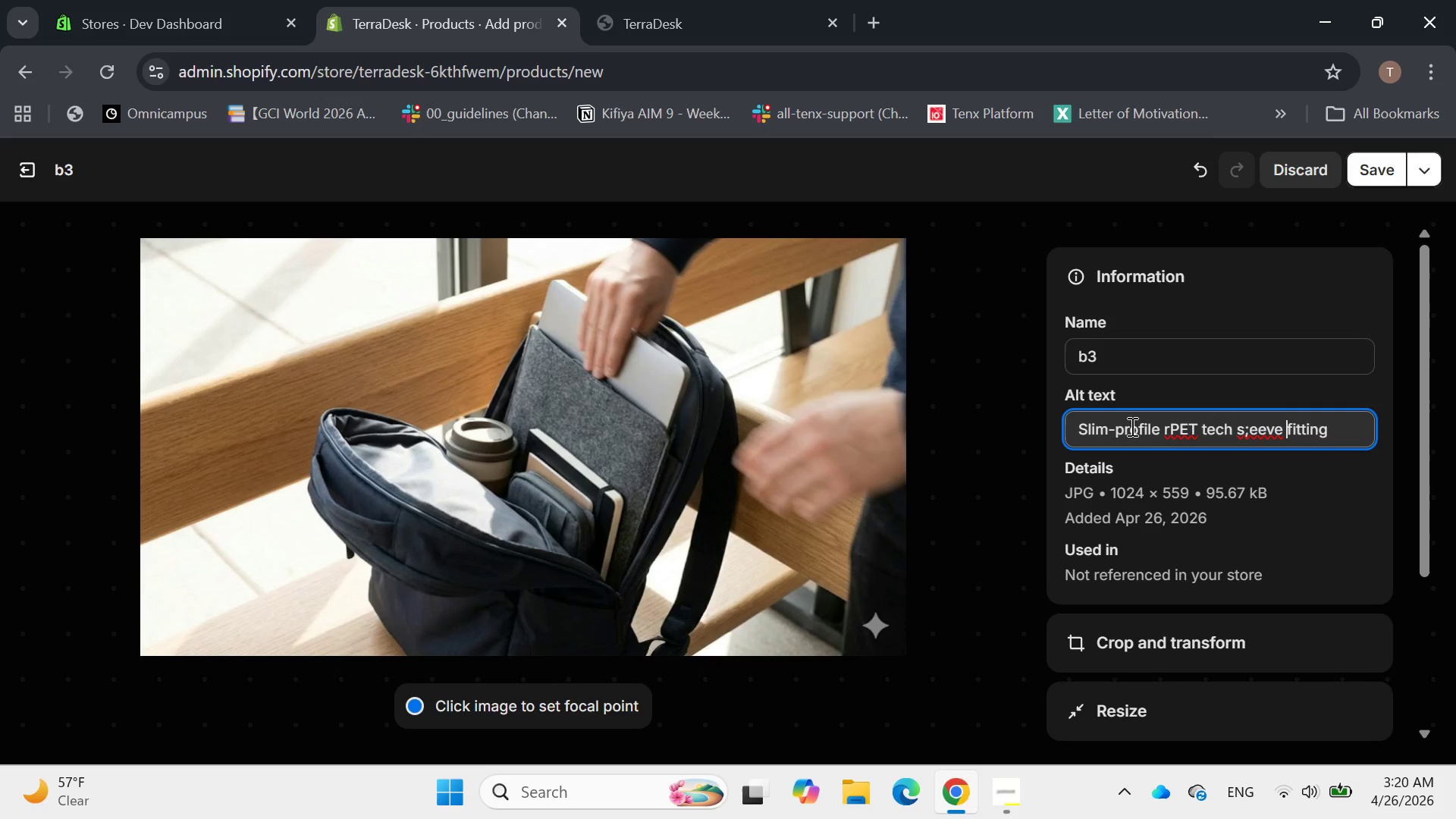 
key(ArrowLeft)
 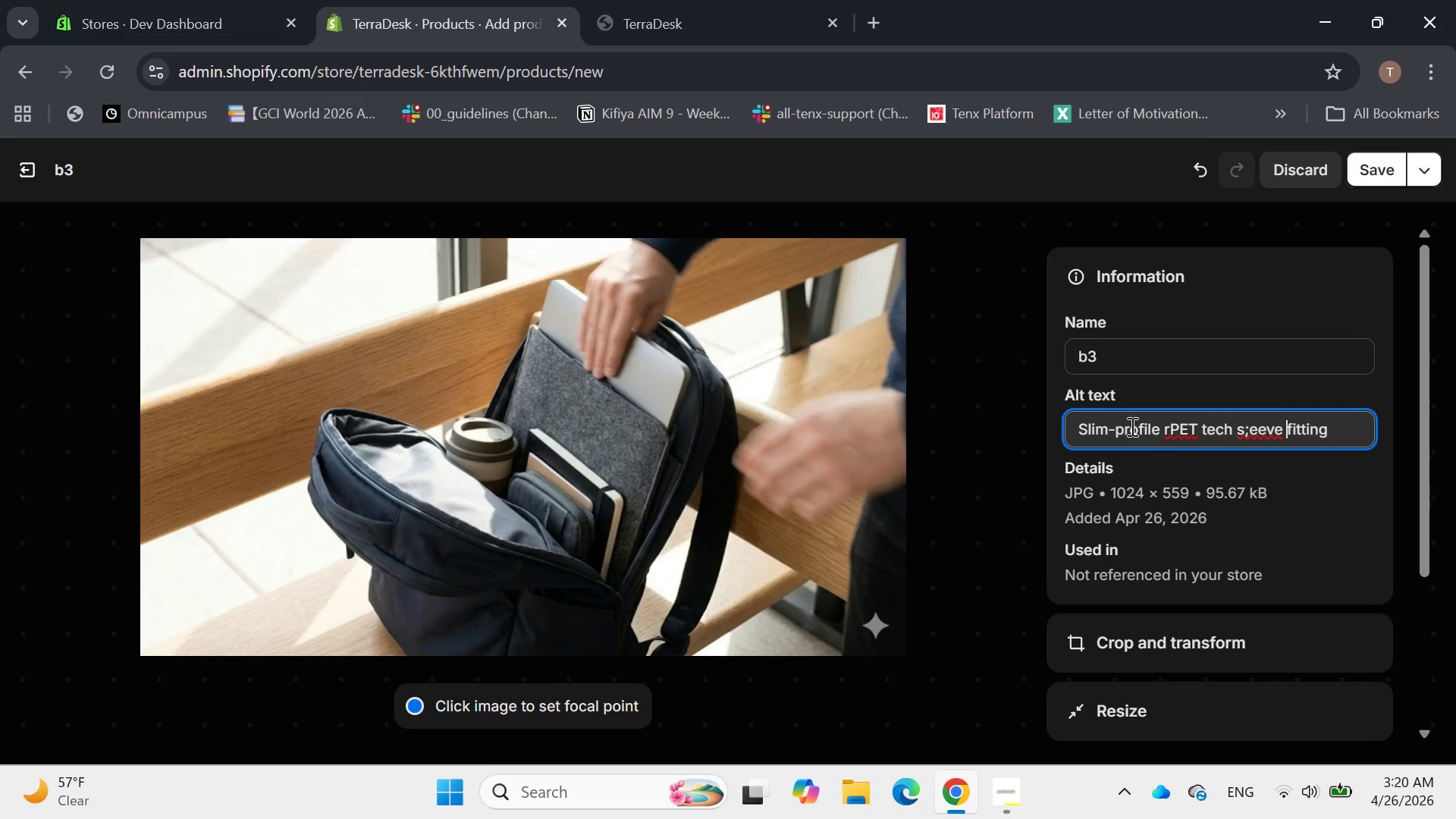 
key(ArrowLeft)
 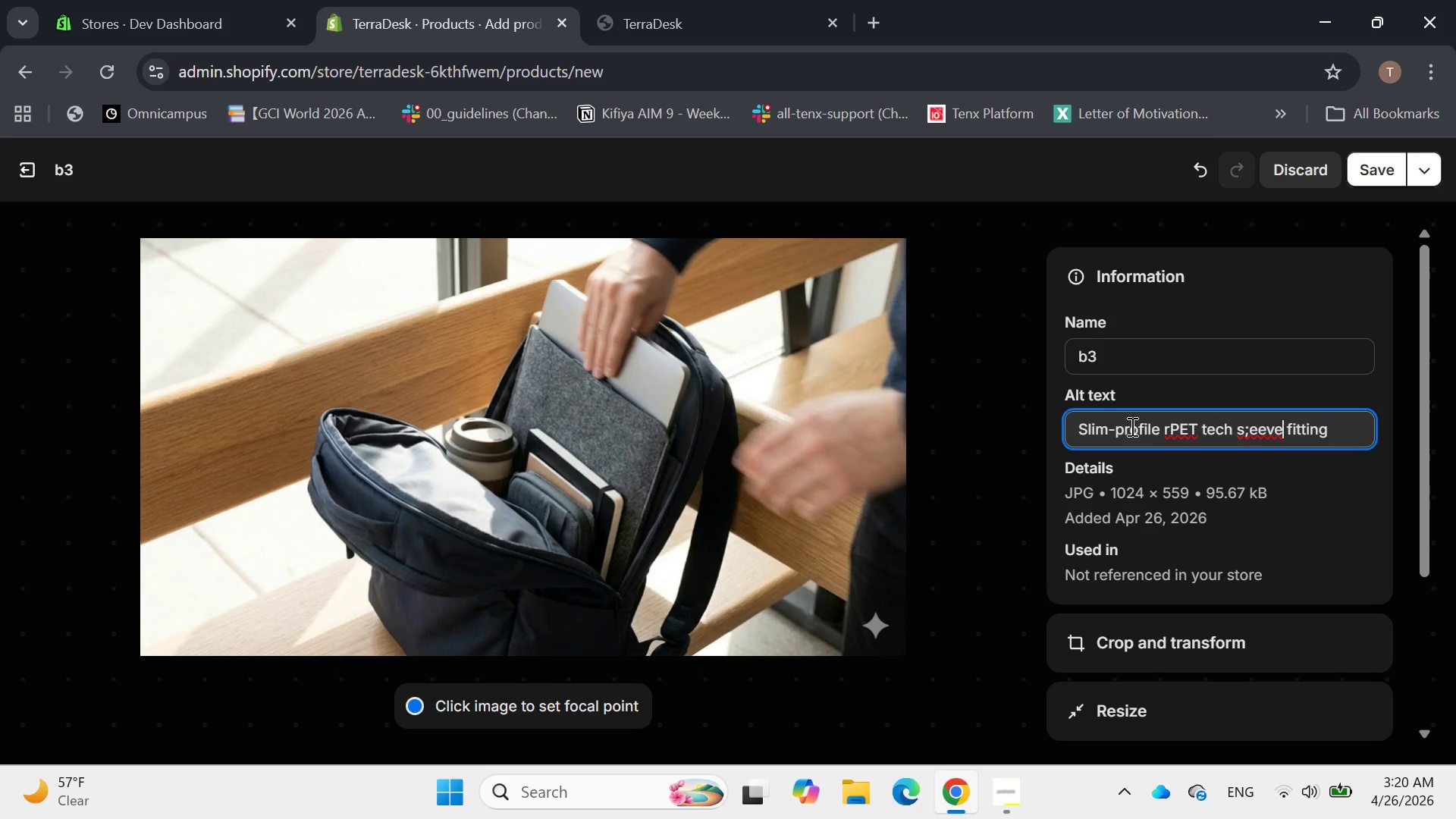 
key(ArrowLeft)
 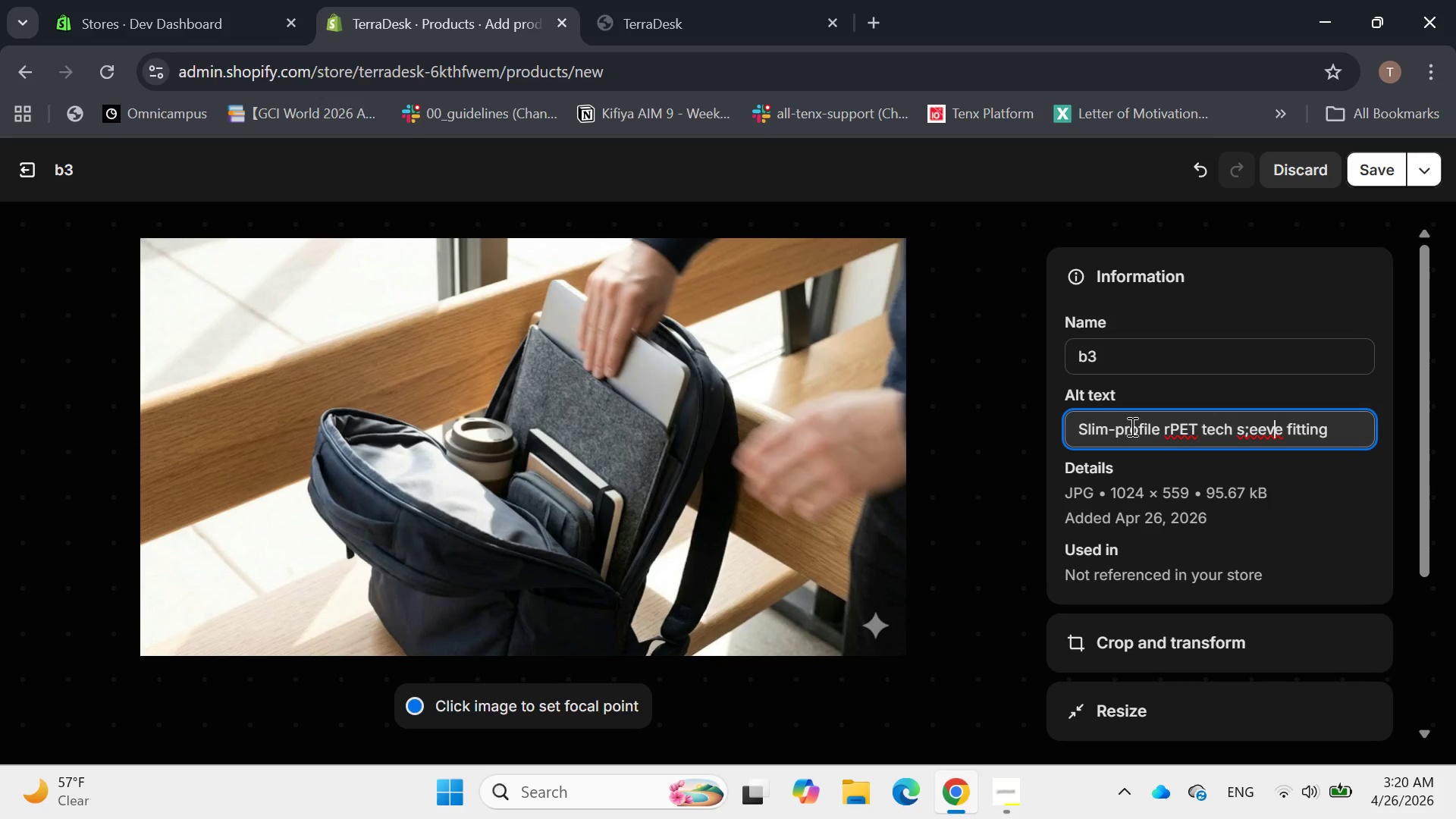 
key(ArrowLeft)
 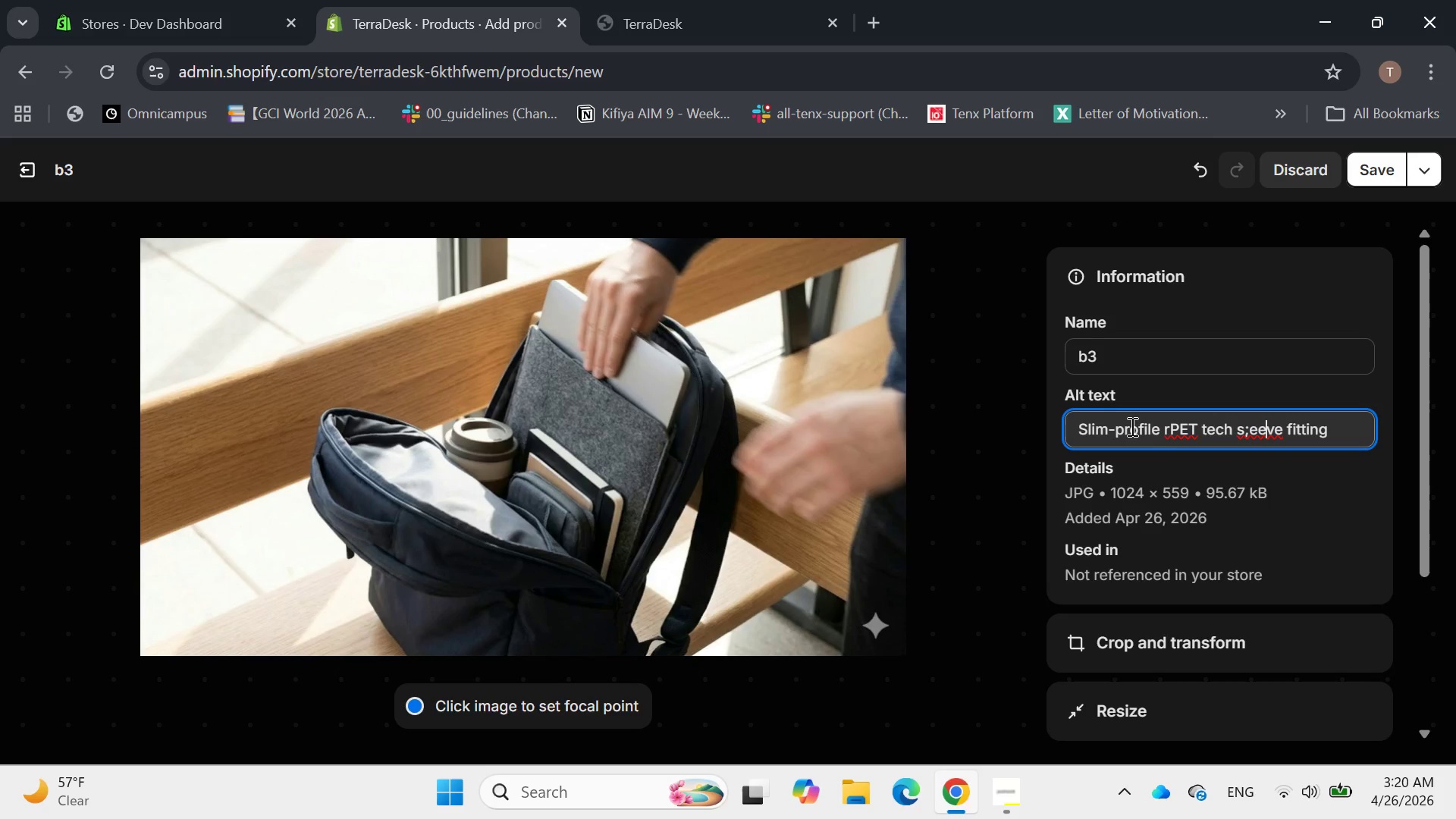 
key(ArrowLeft)
 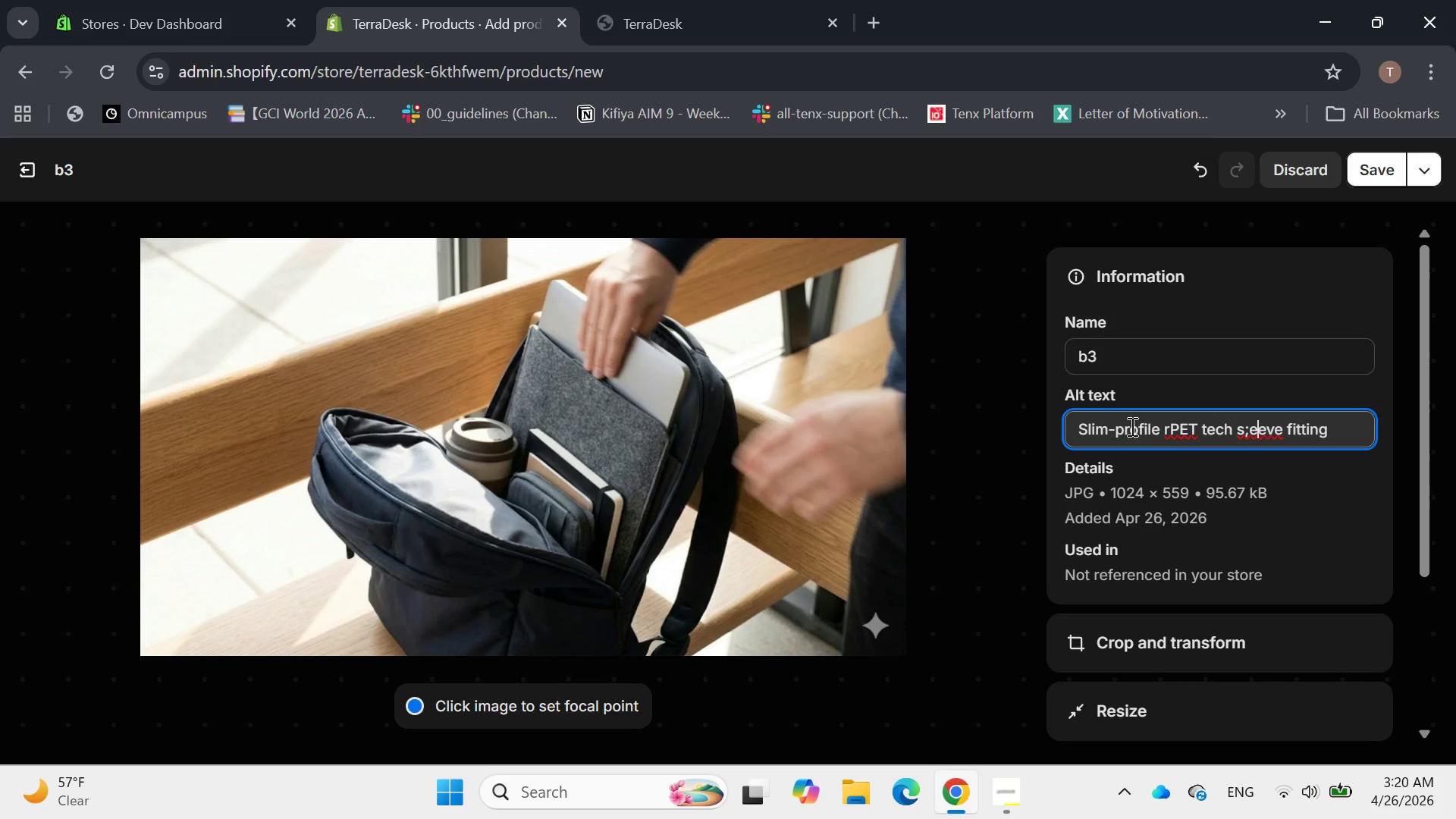 
key(ArrowLeft)
 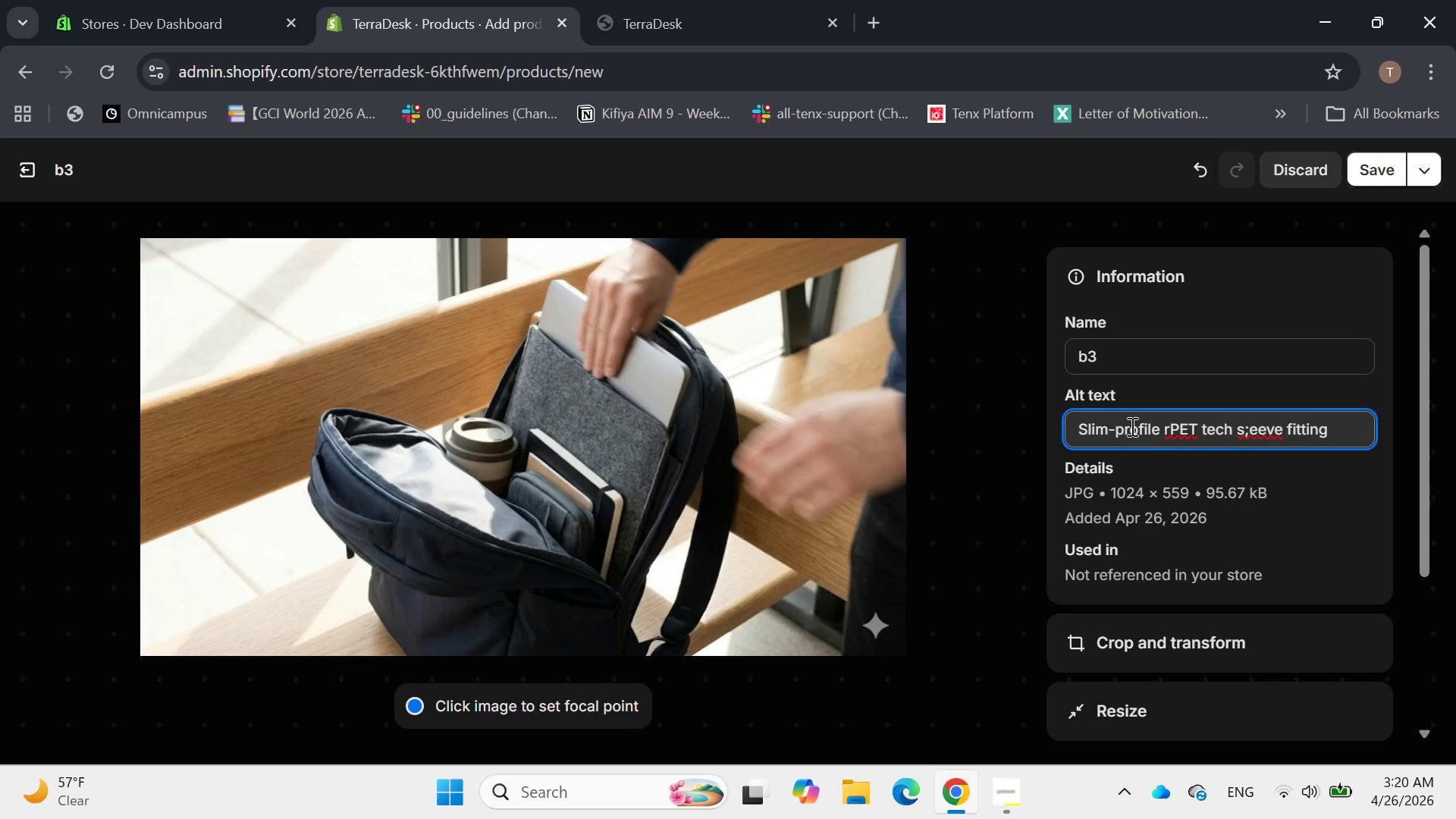 
key(Backspace)
 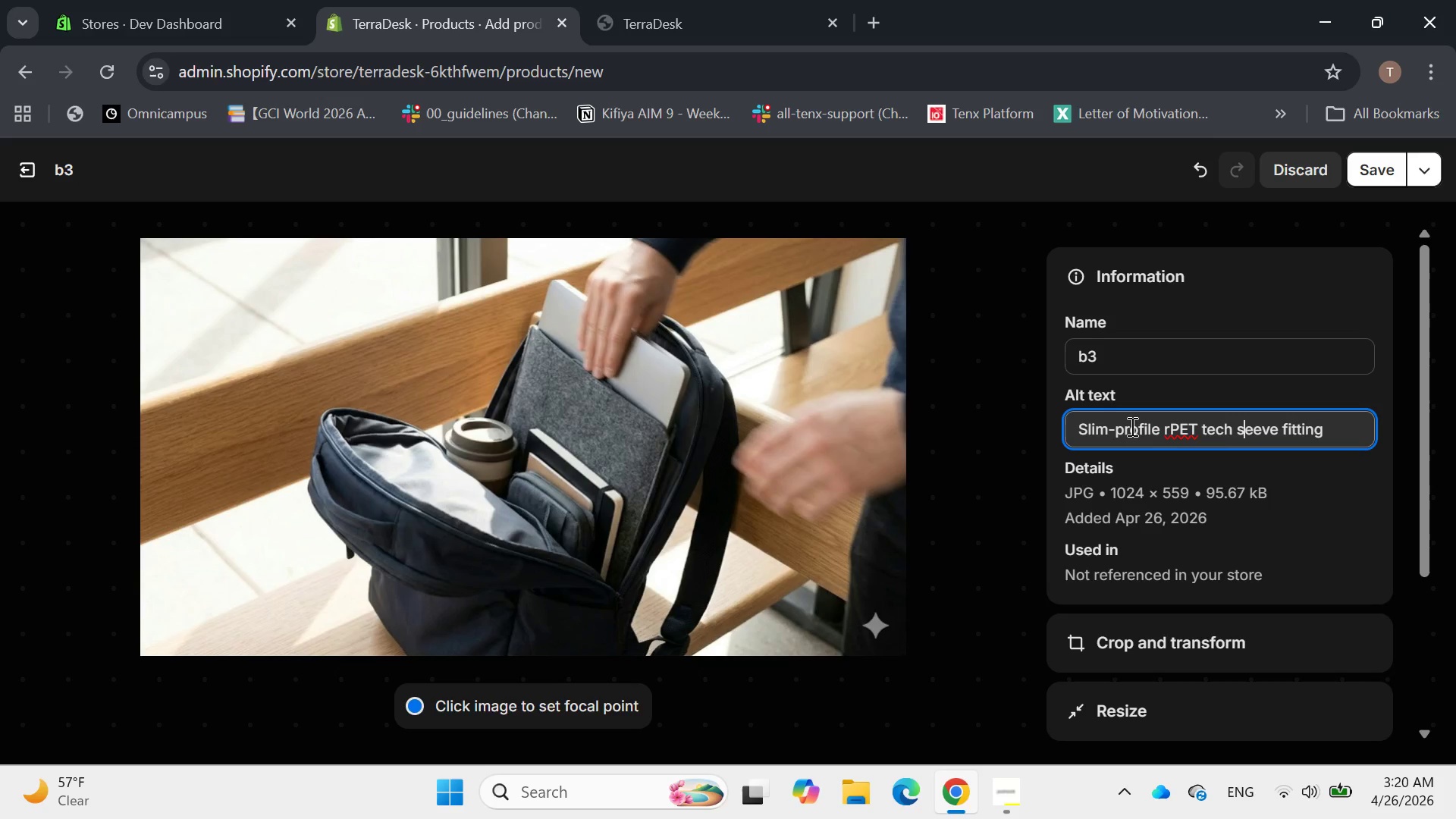 
key(L)
 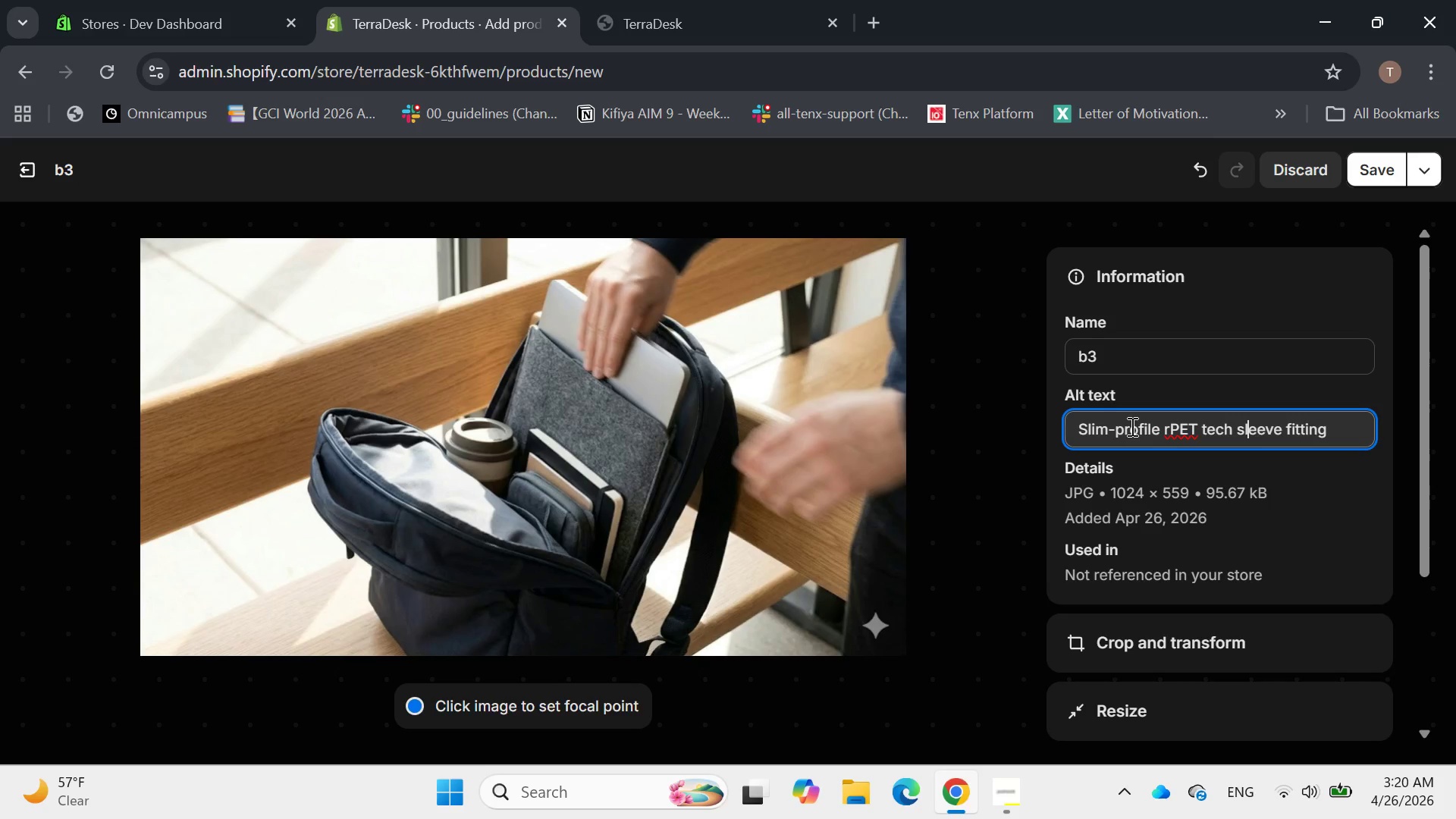 
hold_key(key=ArrowRight, duration=1.06)
 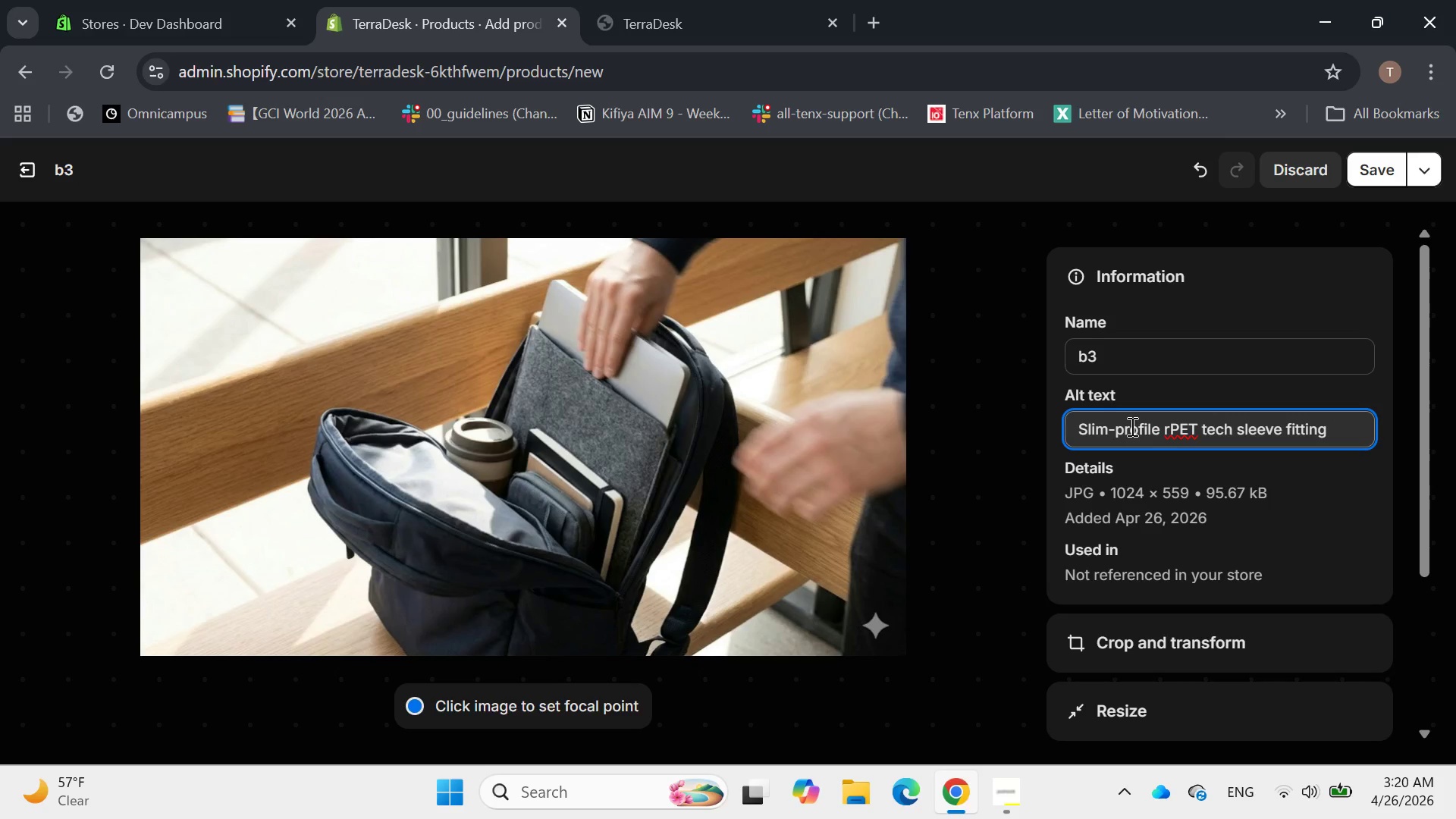 
wait(7.88)
 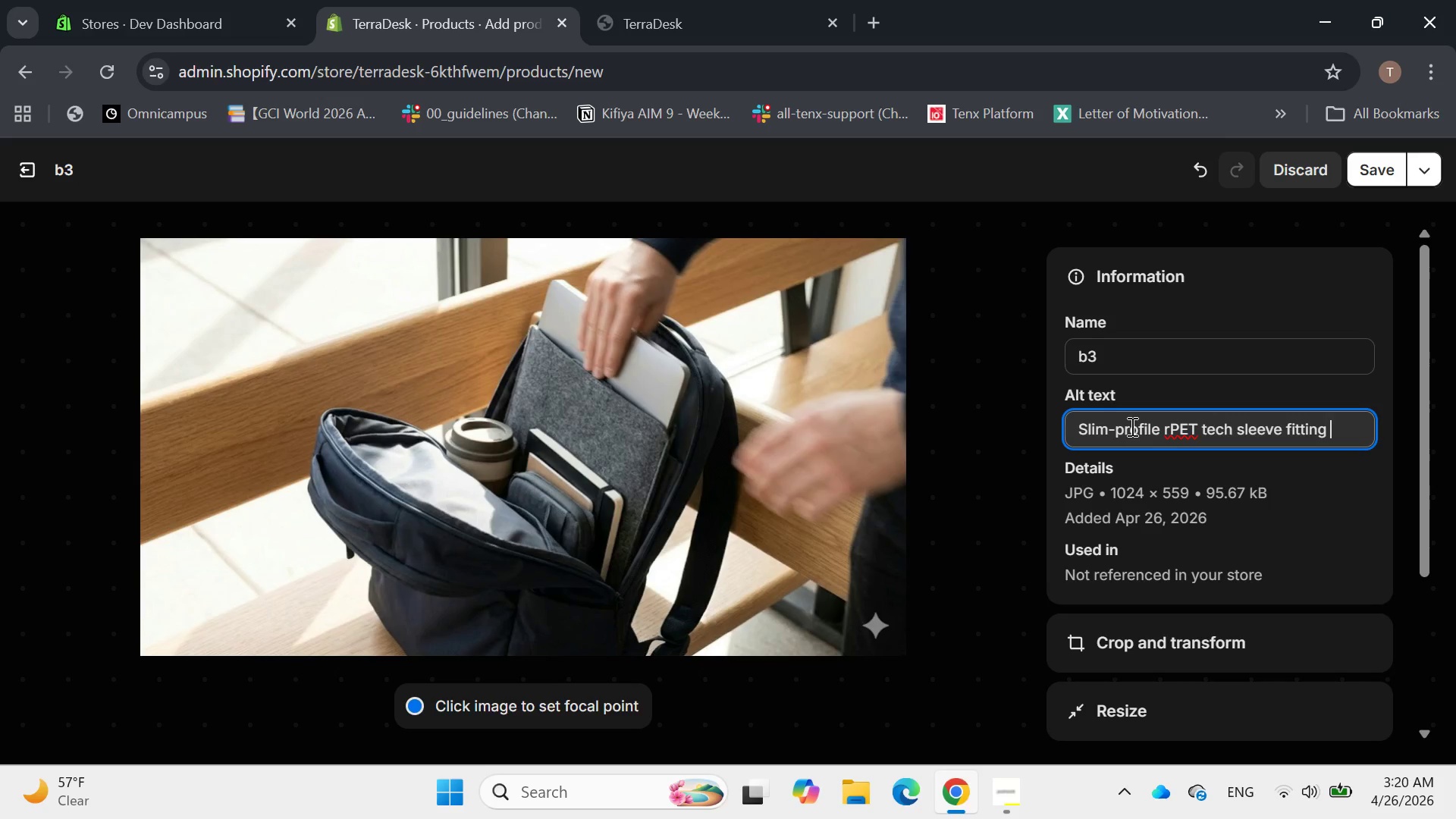 
type(closure )
 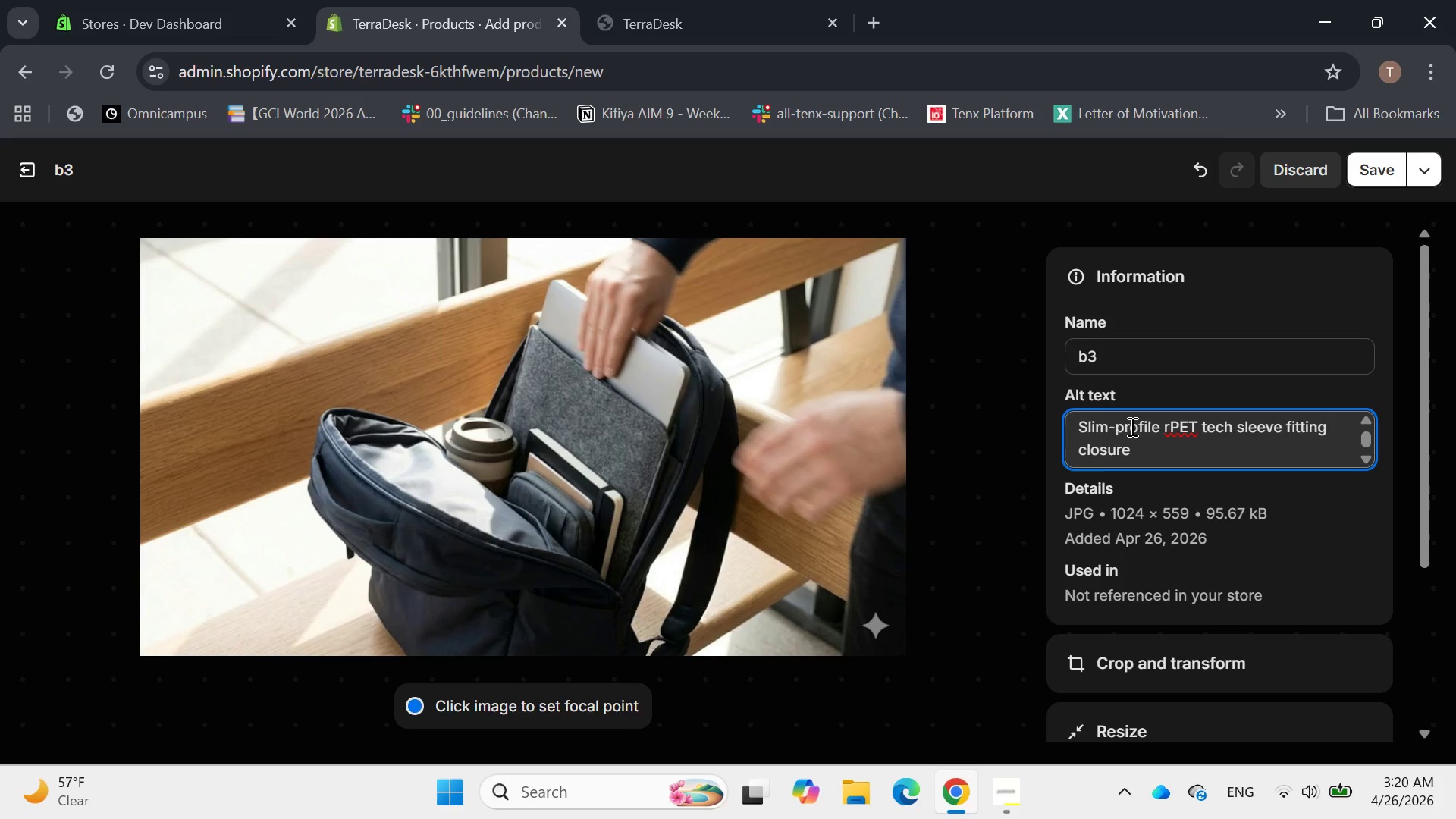 
wait(13.98)
 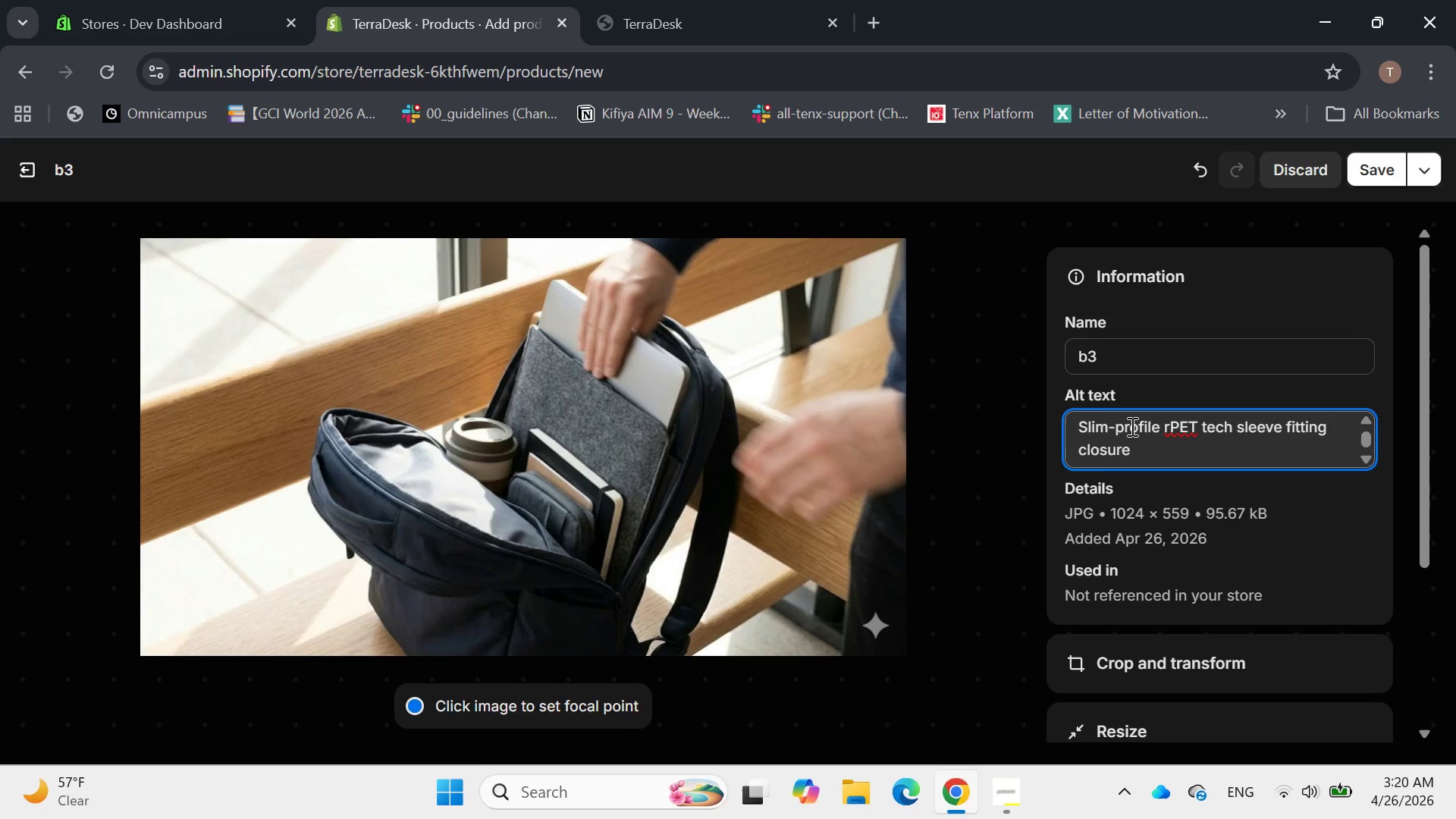 
type( )
key(Backspace)
key(Backspace)
key(Backspace)
key(Backspace)
key(Backspace)
key(Backspace)
key(Backspace)
key(Backspace)
type(easily into a commuter )
 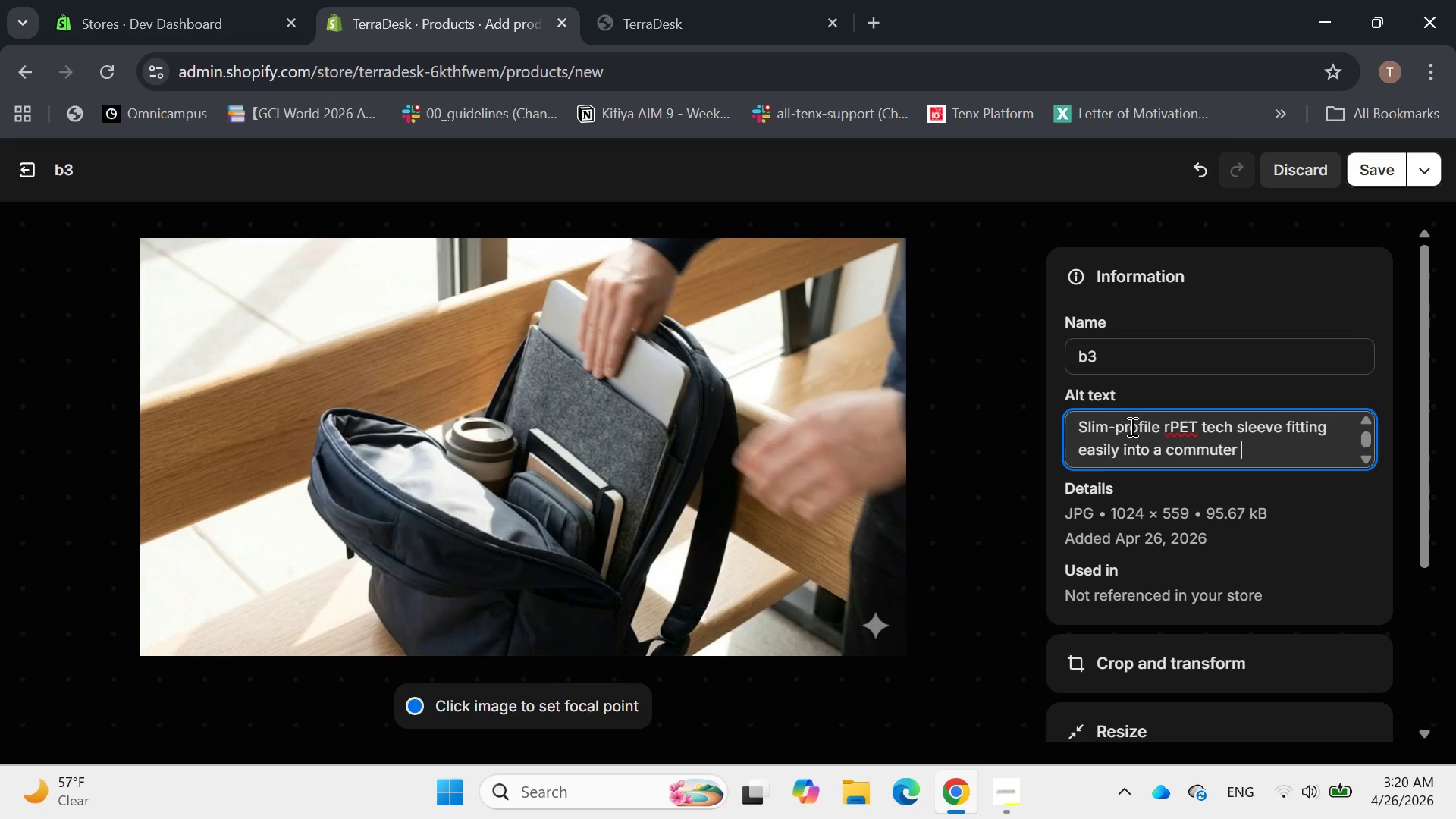 
wait(7.12)
 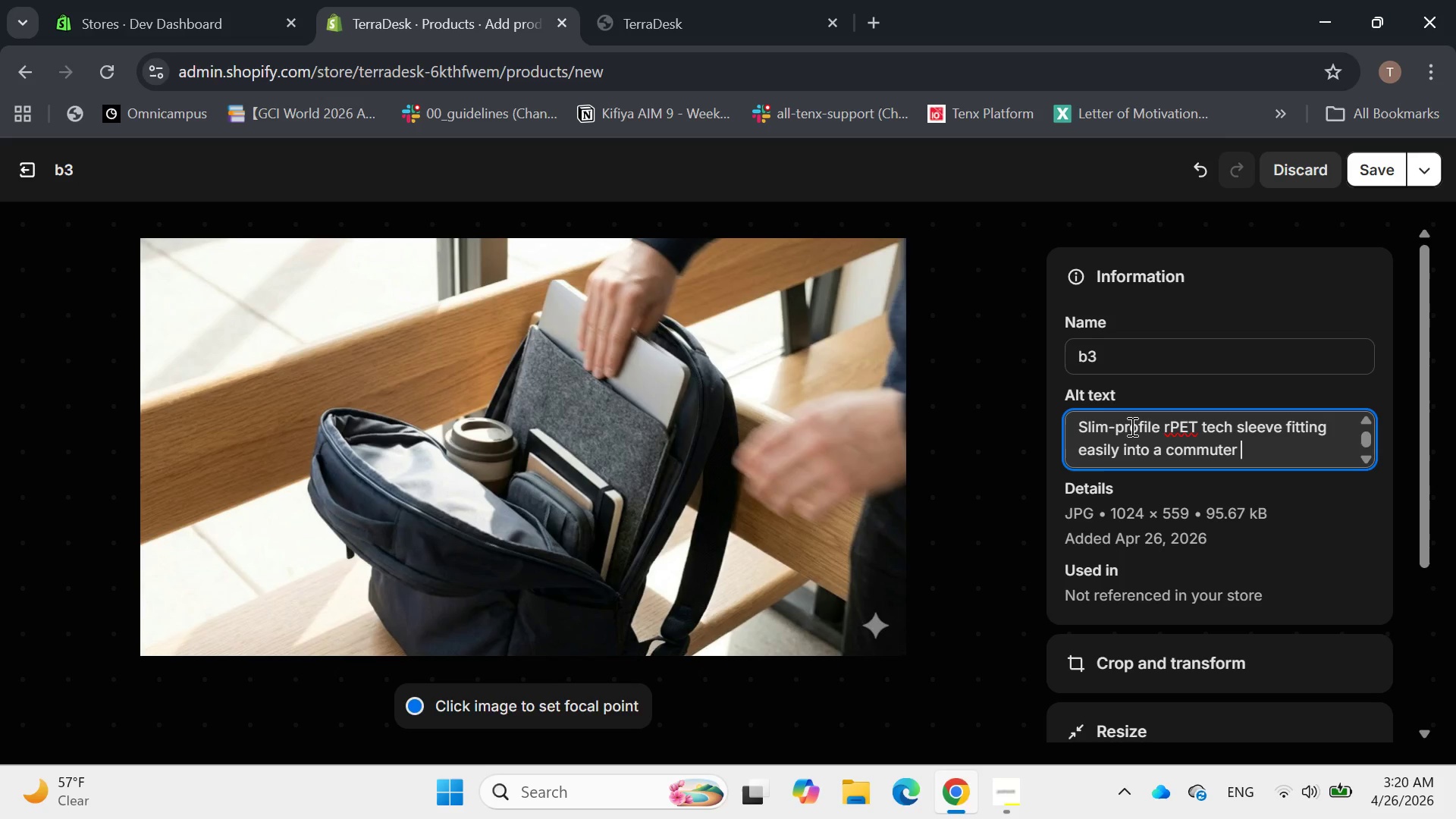 
left_click([1376, 174])
 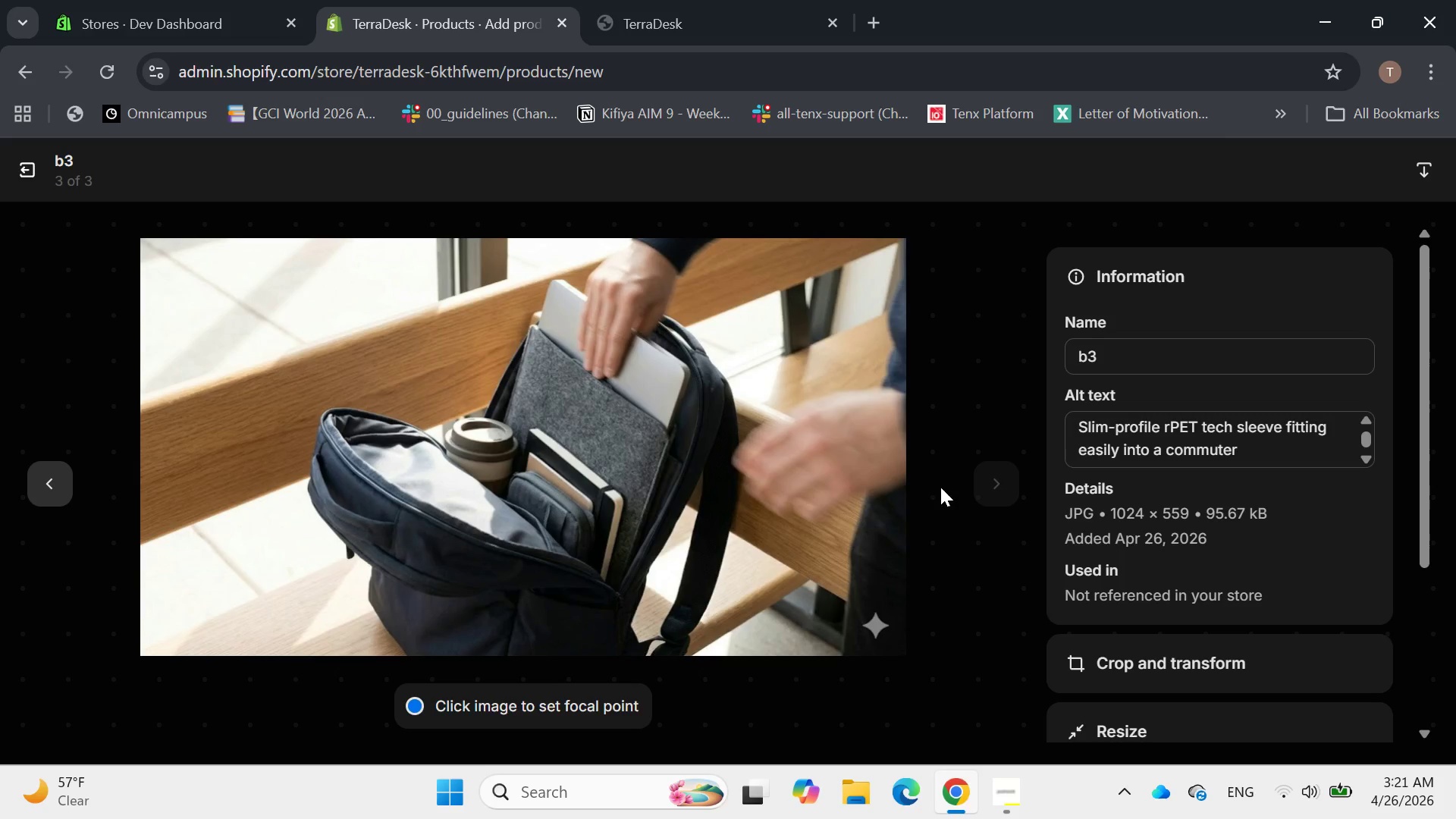 
left_click([1263, 457])
 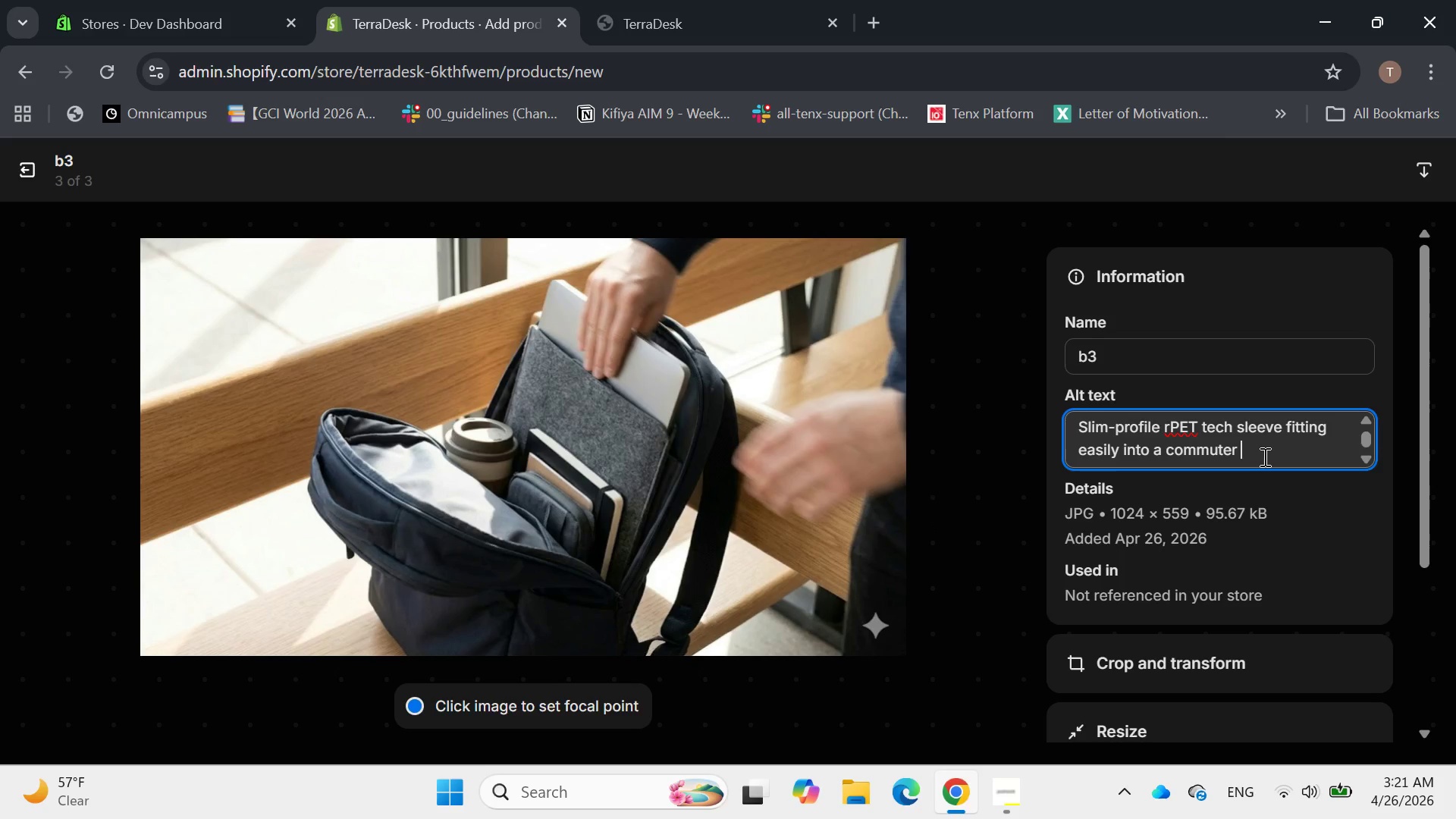 
type(bag & sustainable travel.)
 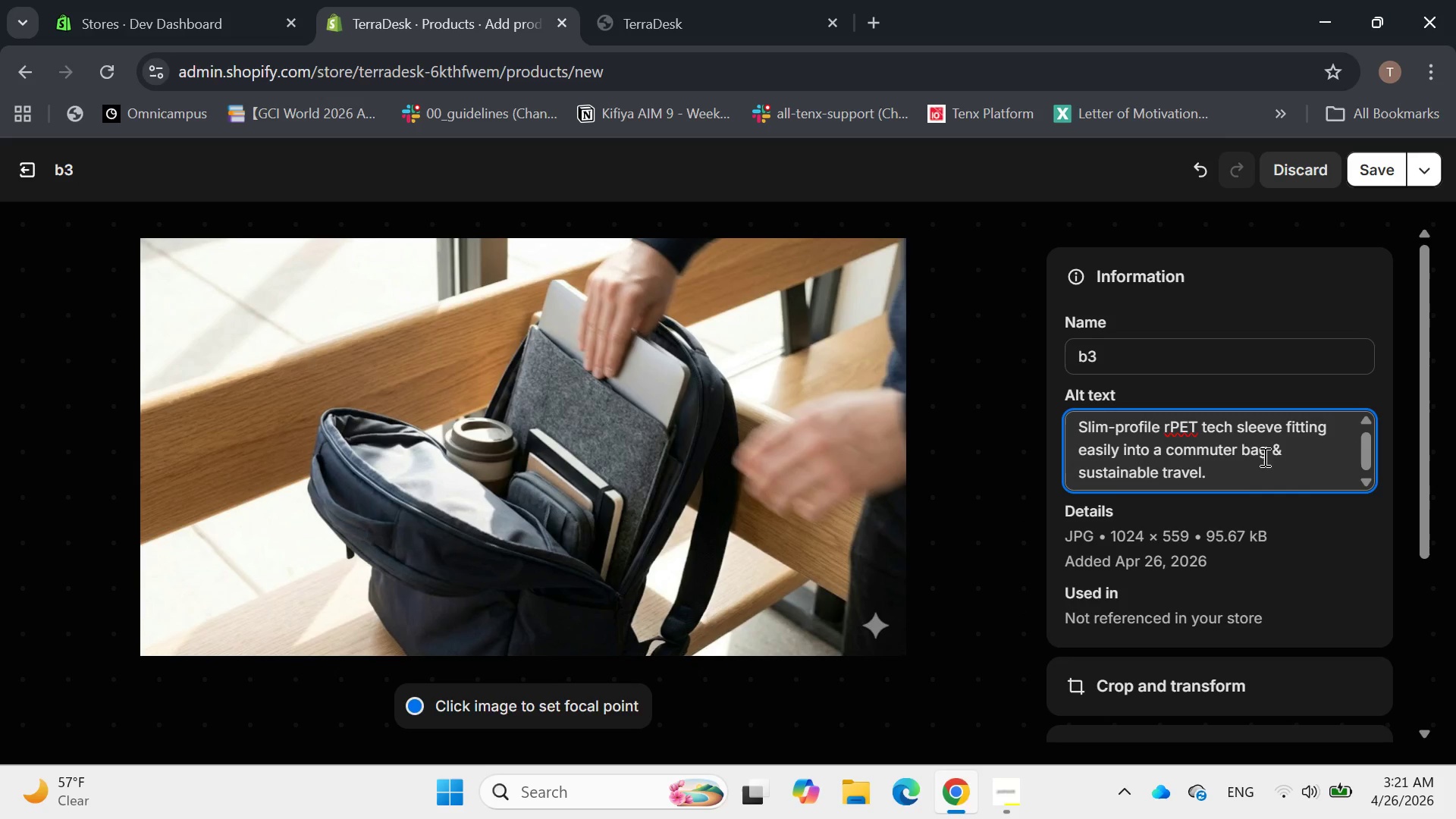 
left_click([1377, 158])
 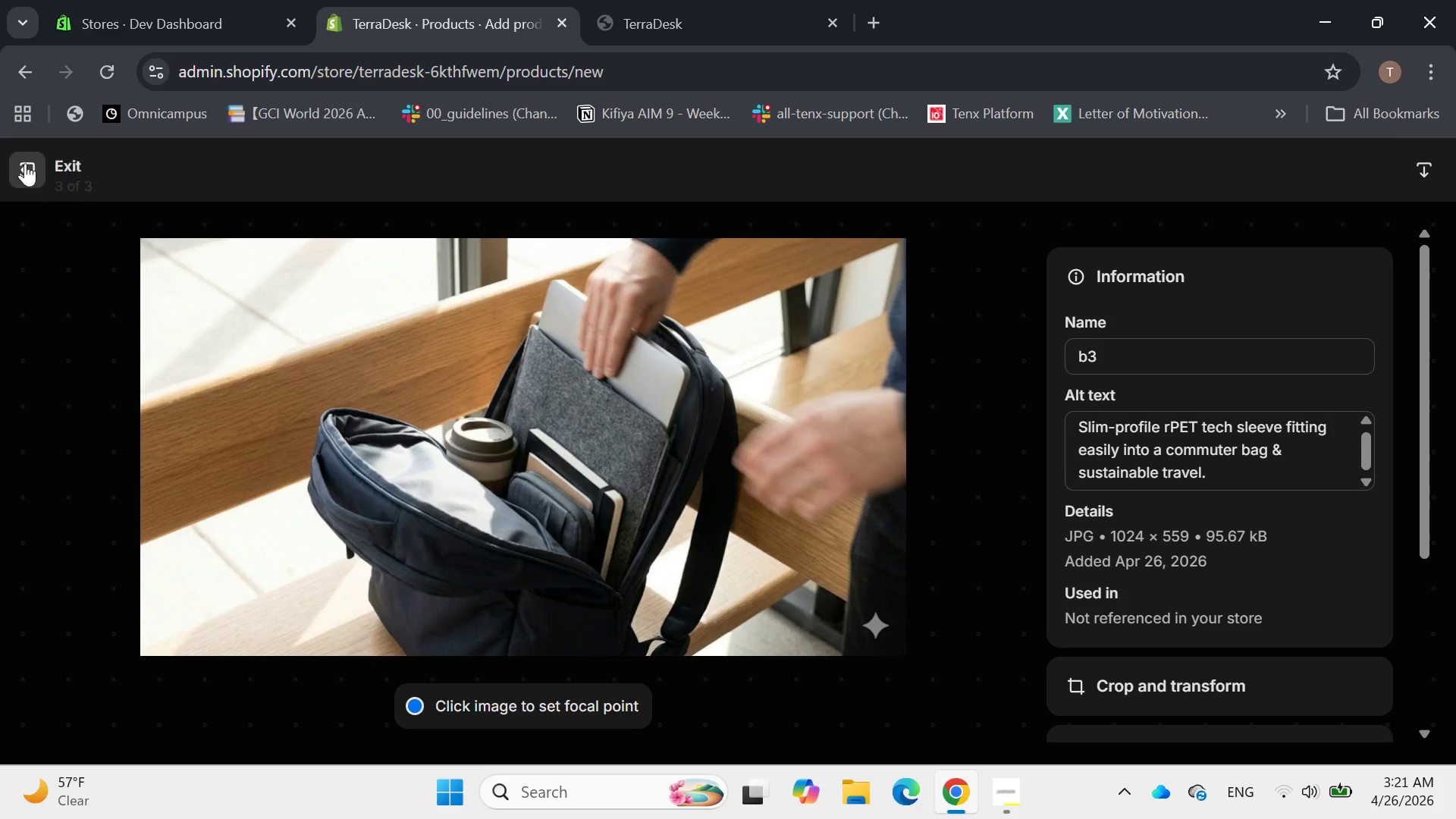 
wait(8.83)
 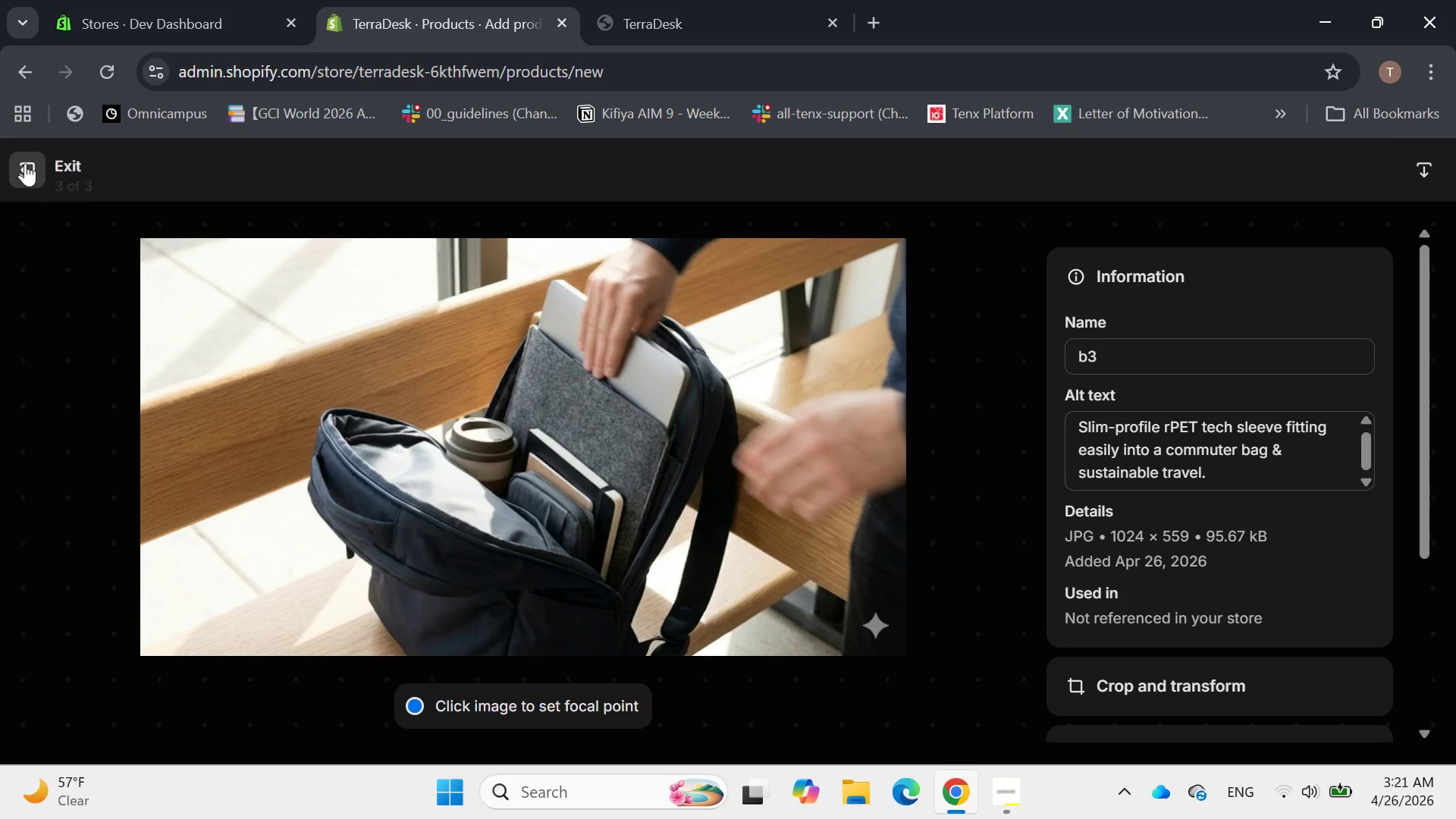 
left_click([27, 160])
 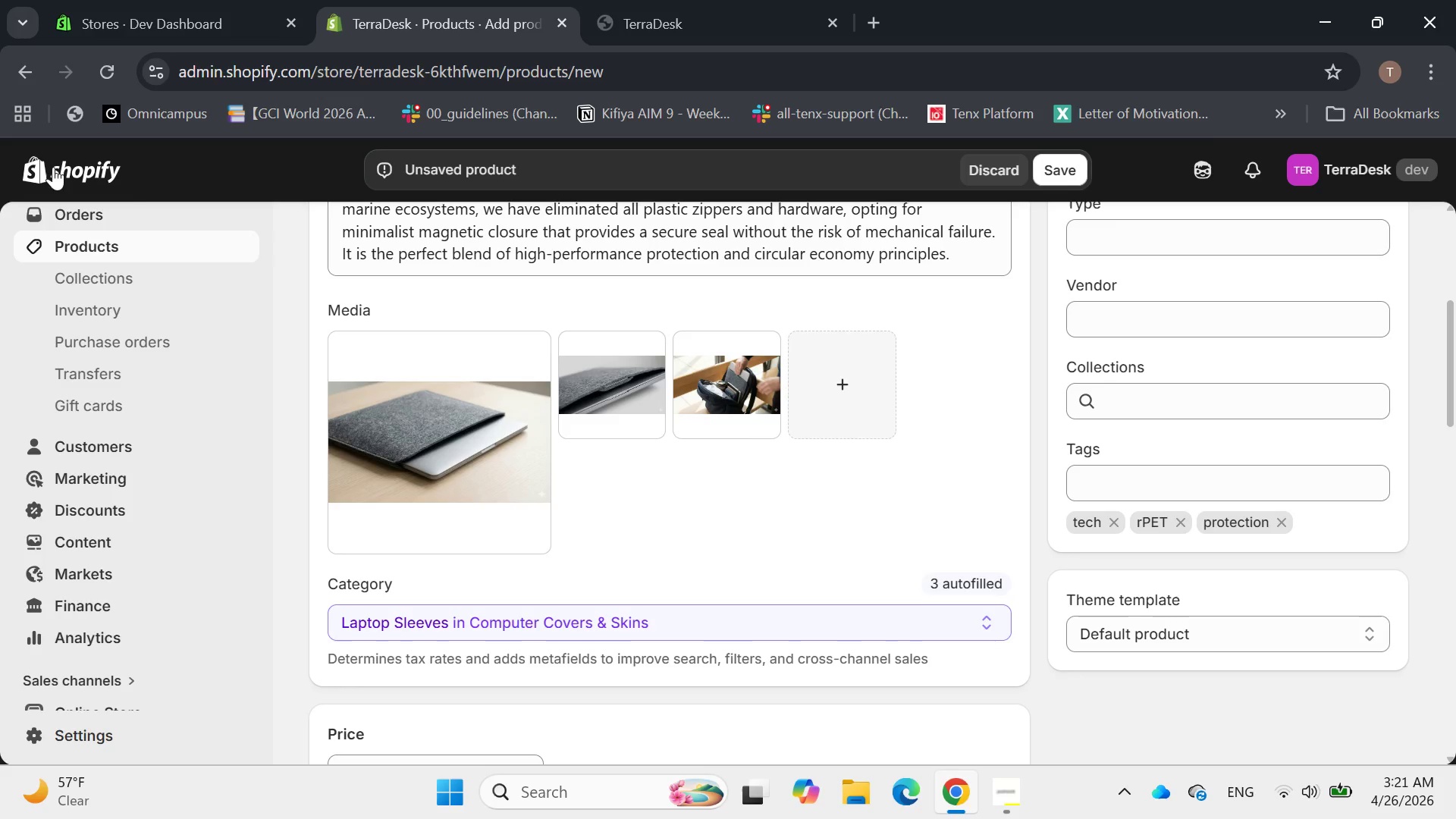 
mouse_move([360, 378])
 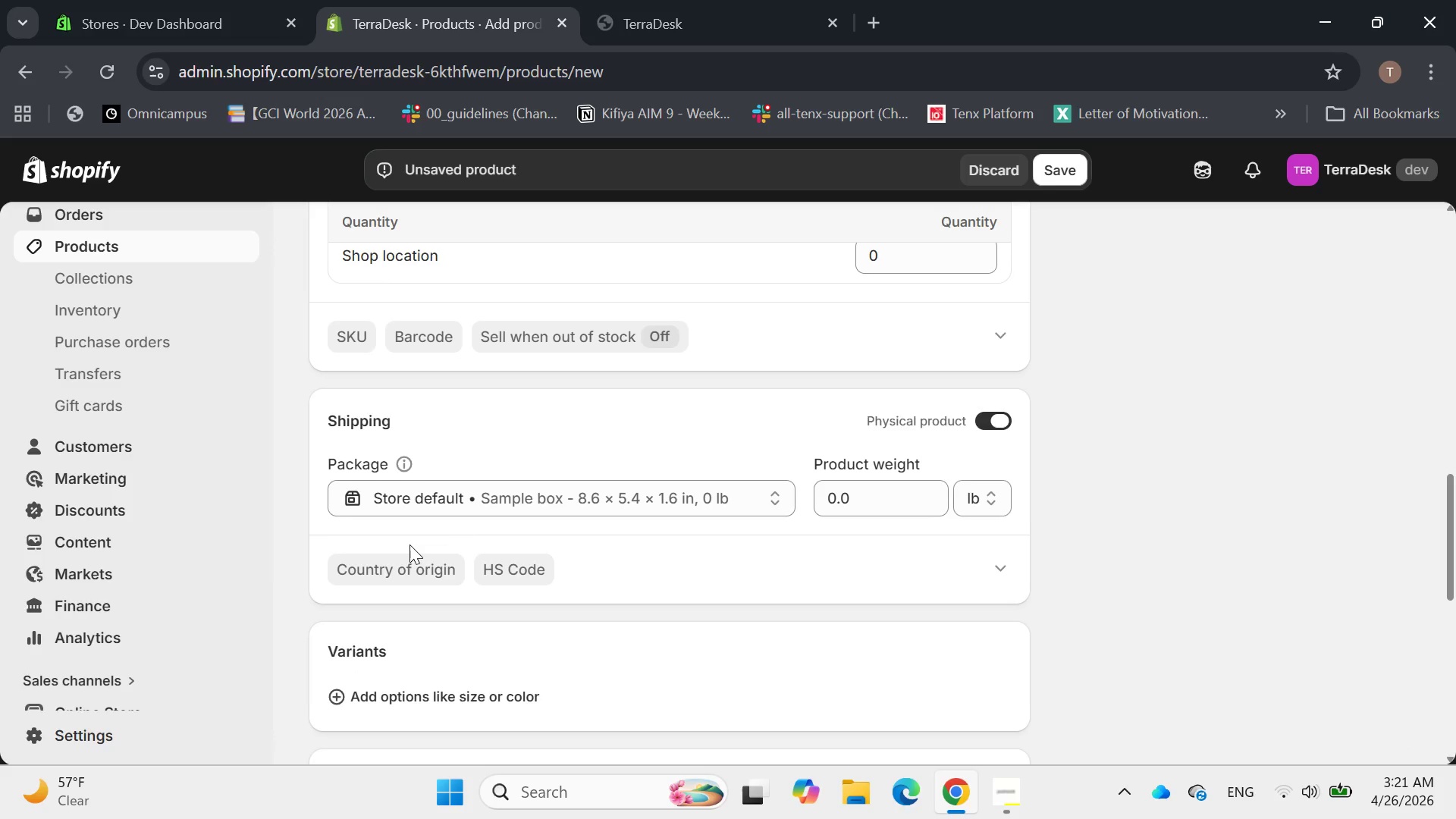 
wait(6.54)
 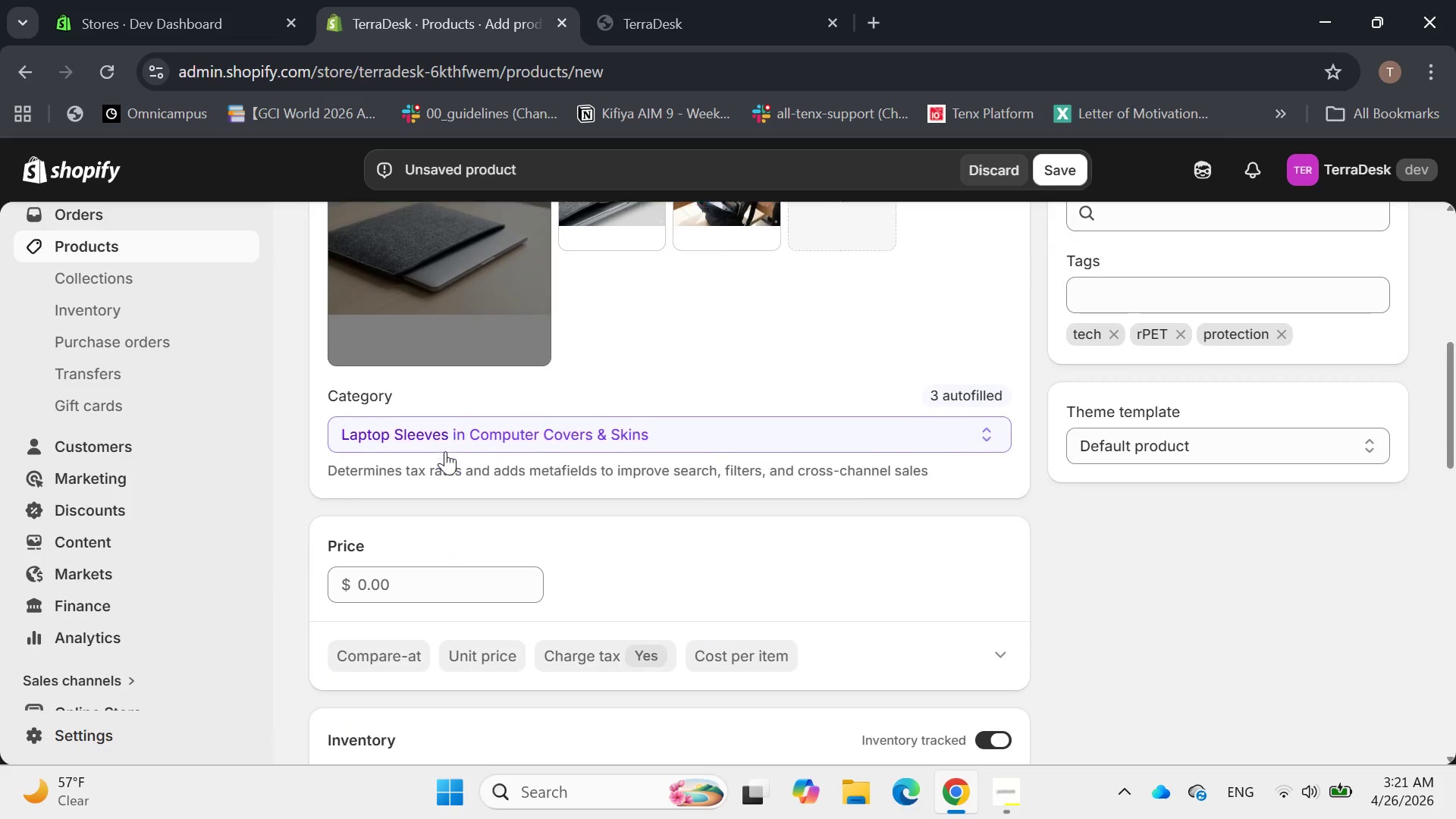 
left_click([403, 494])
 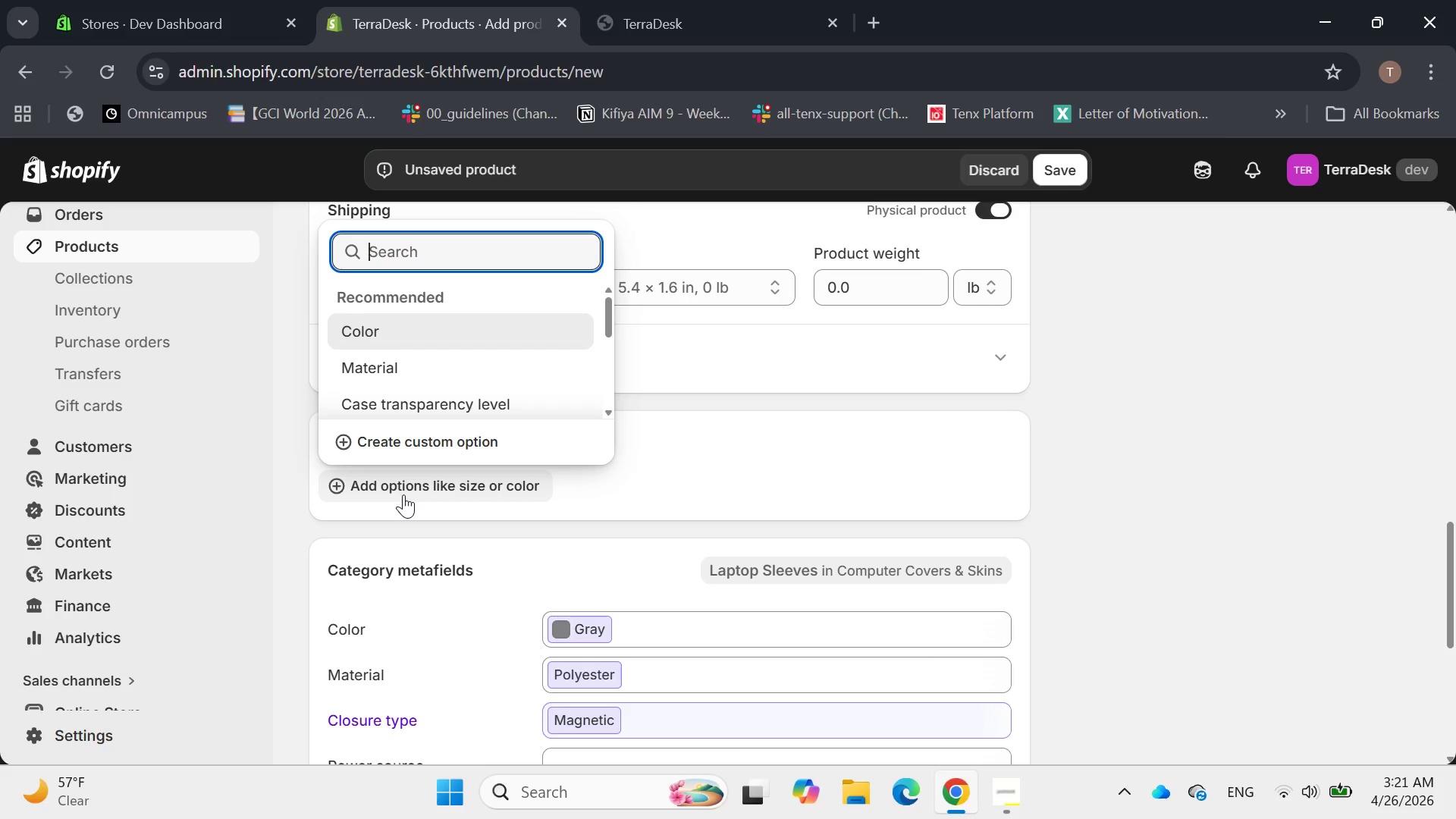 
wait(7.81)
 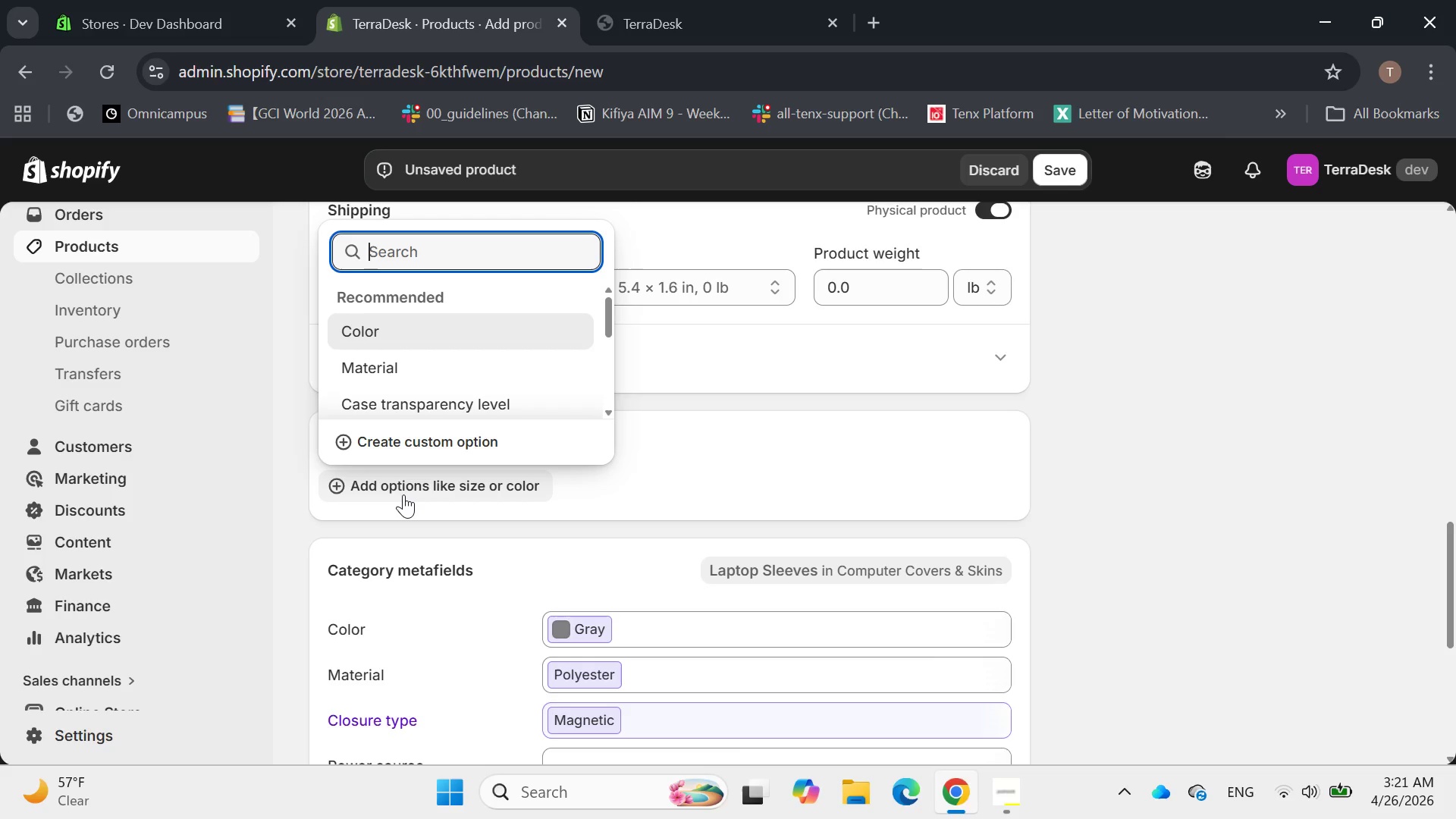 
type(Size)
 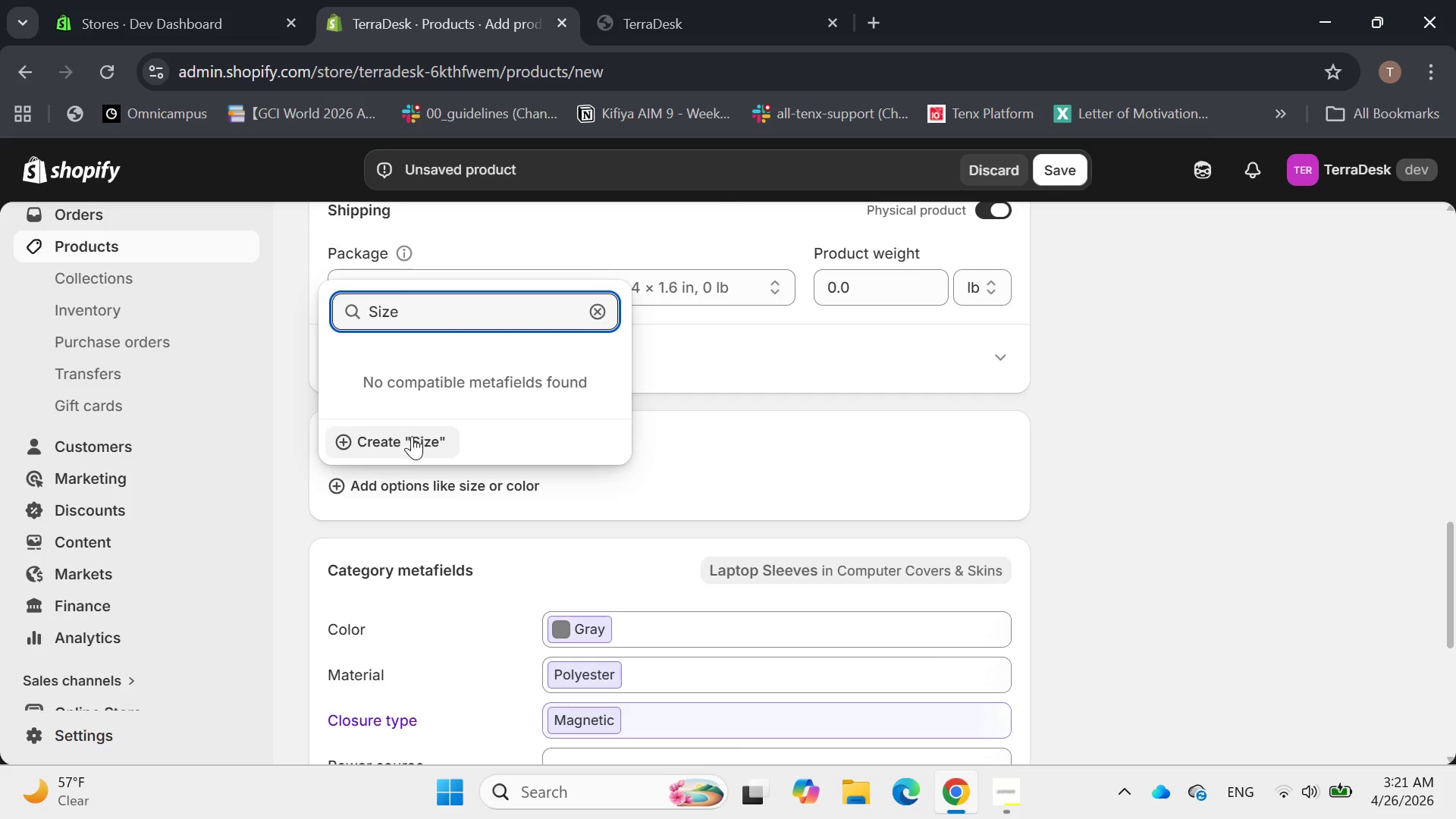 
left_click([401, 438])
 